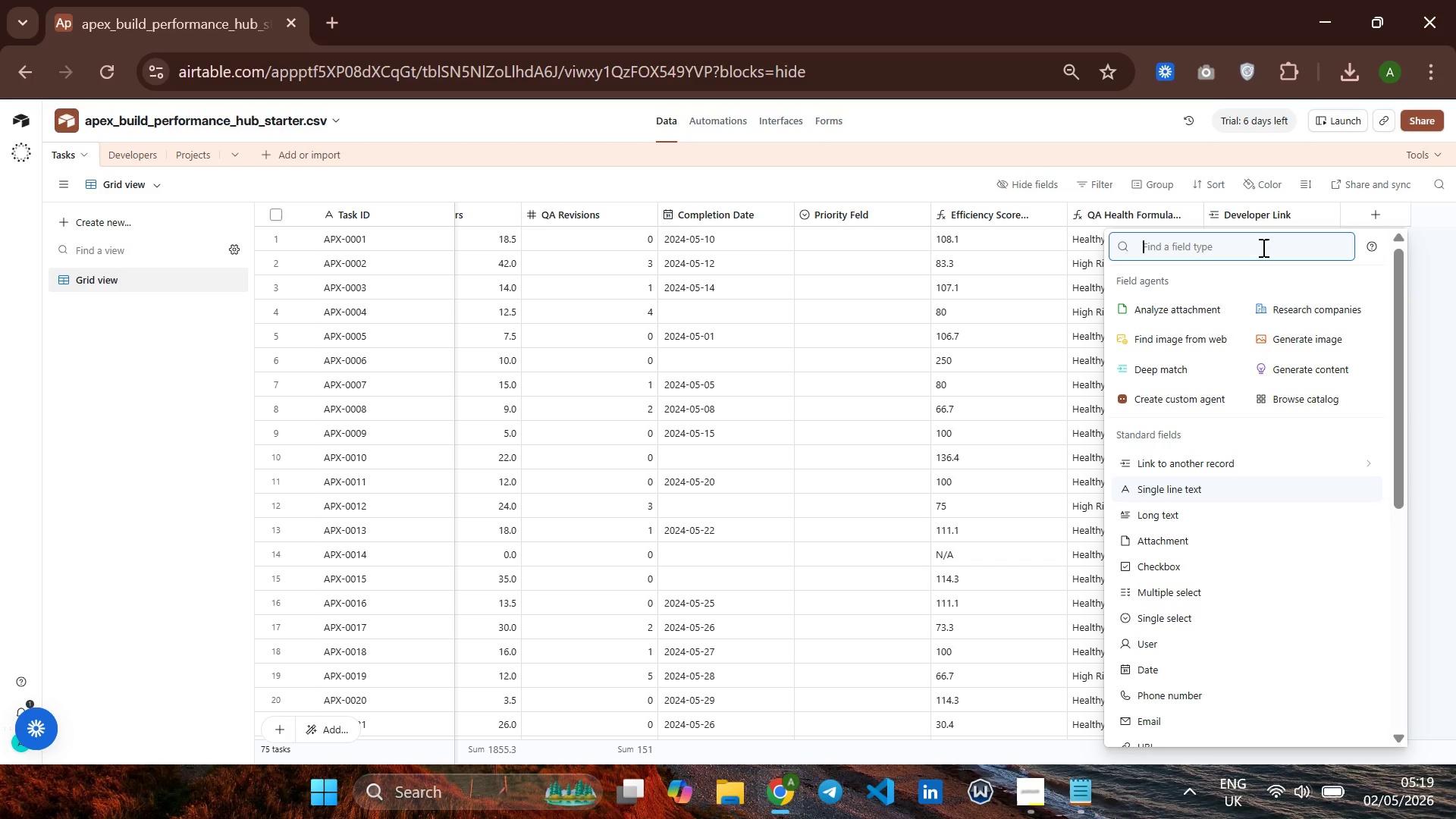 
wait(6.2)
 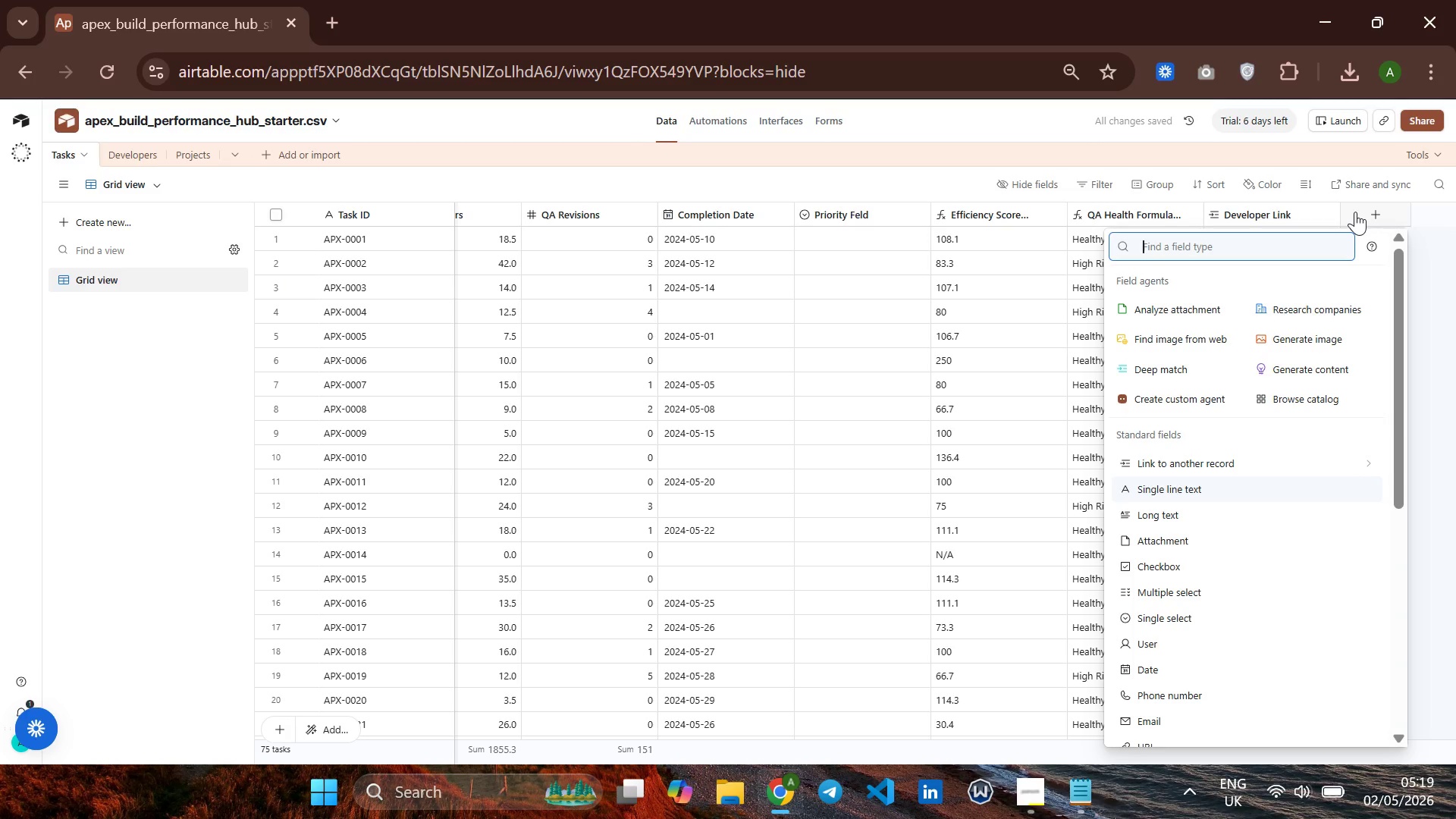 
type(link)
 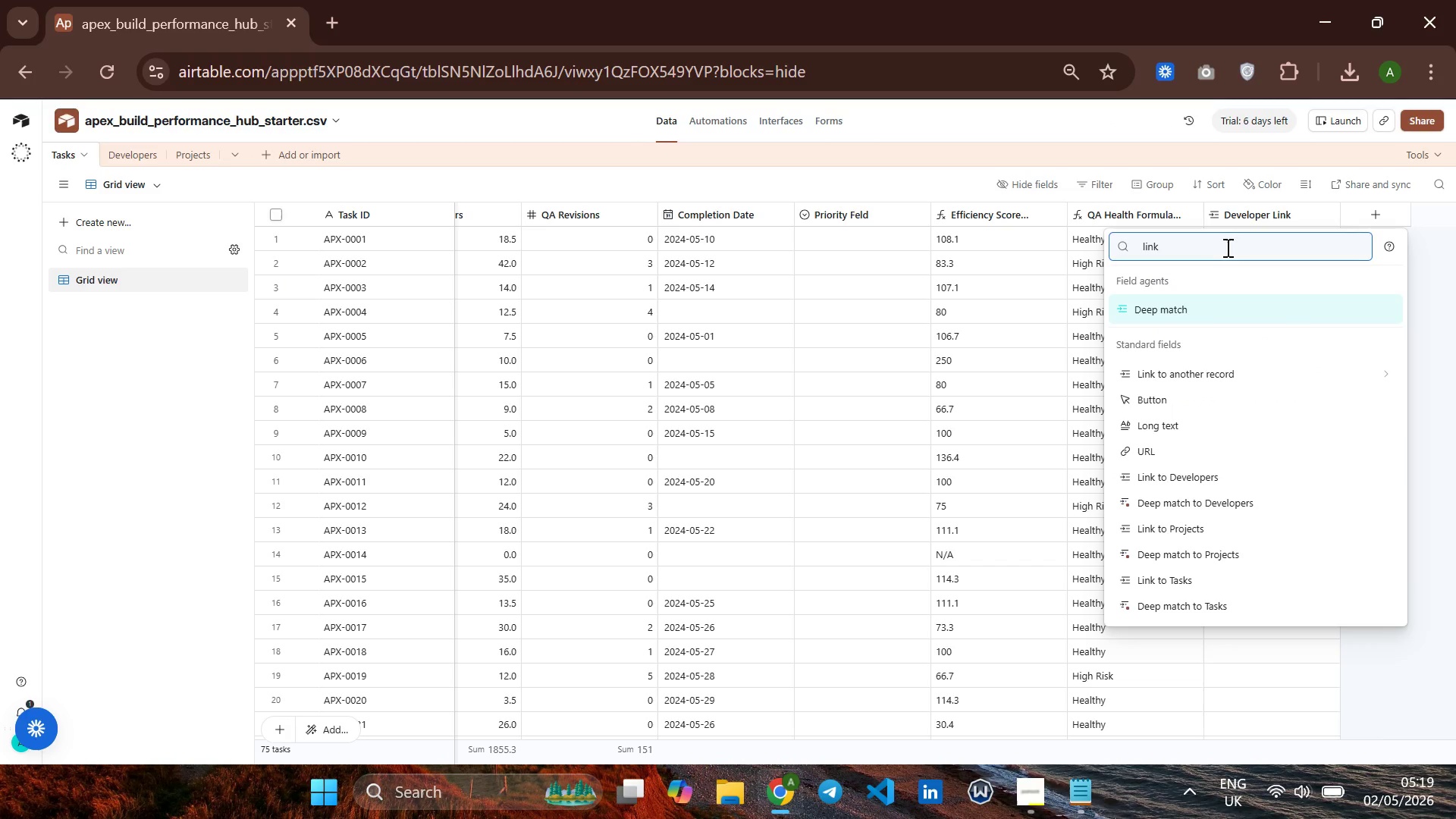 
key(ArrowDown)
 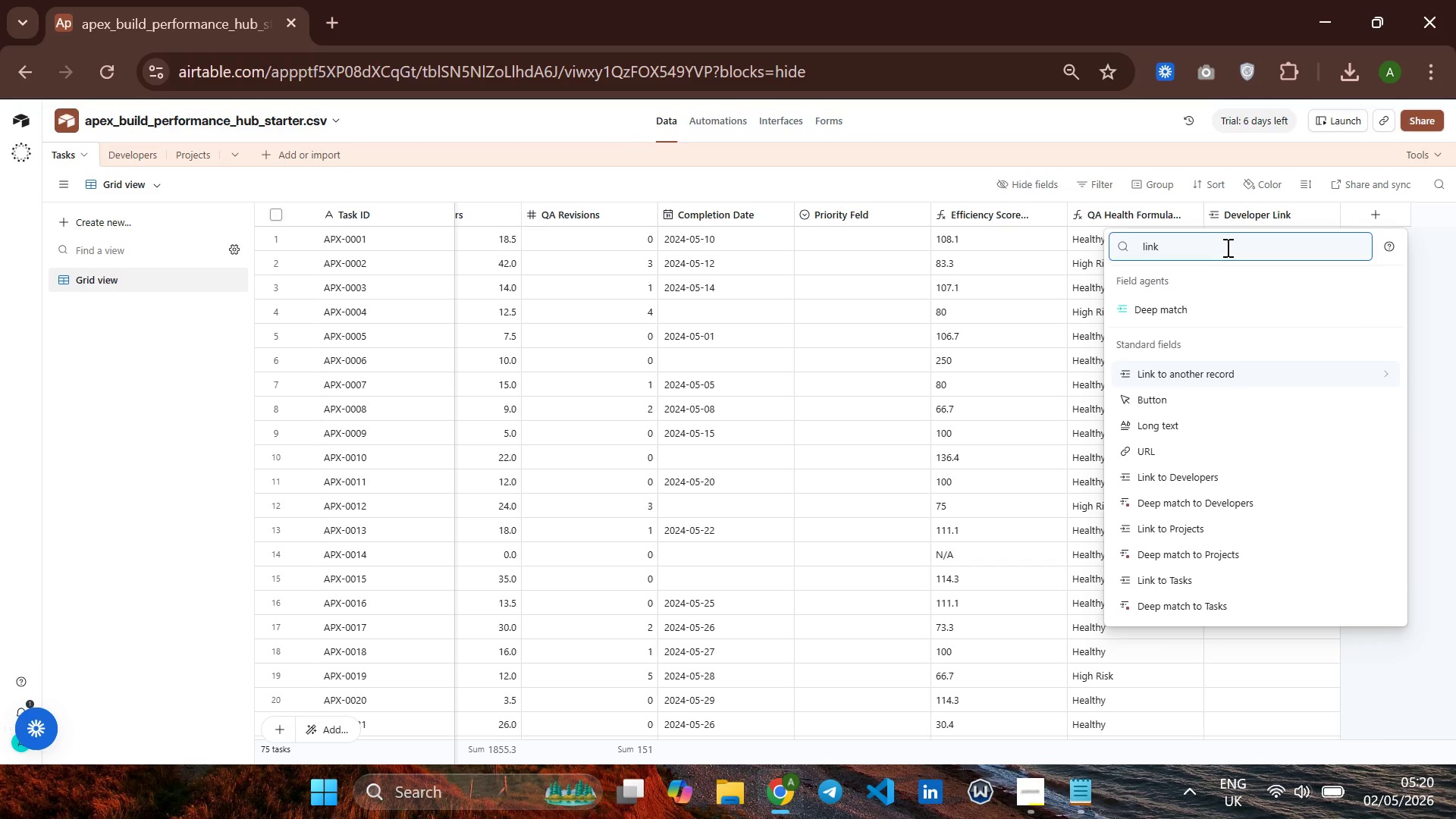 
key(Enter)
 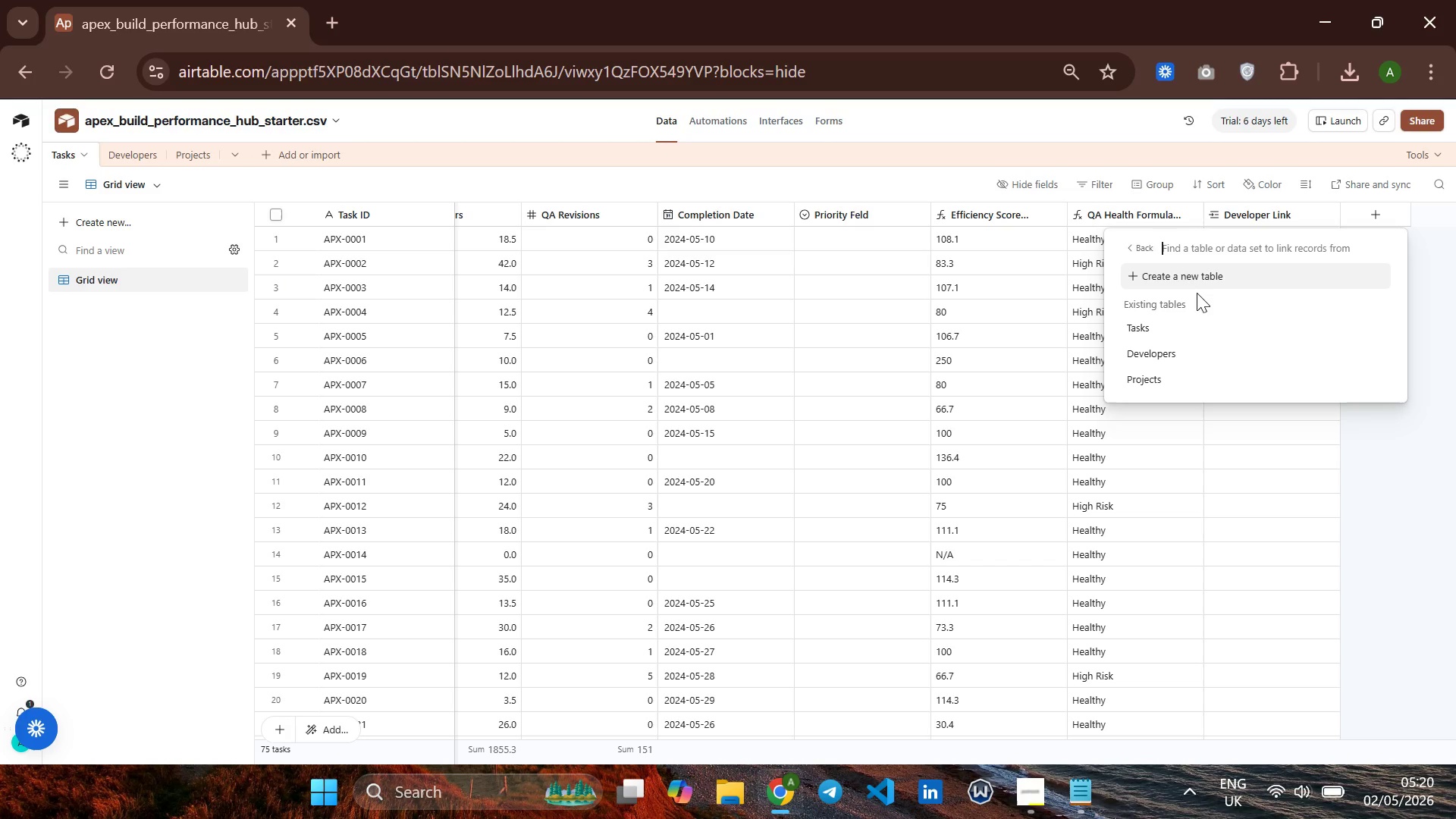 
wait(7.22)
 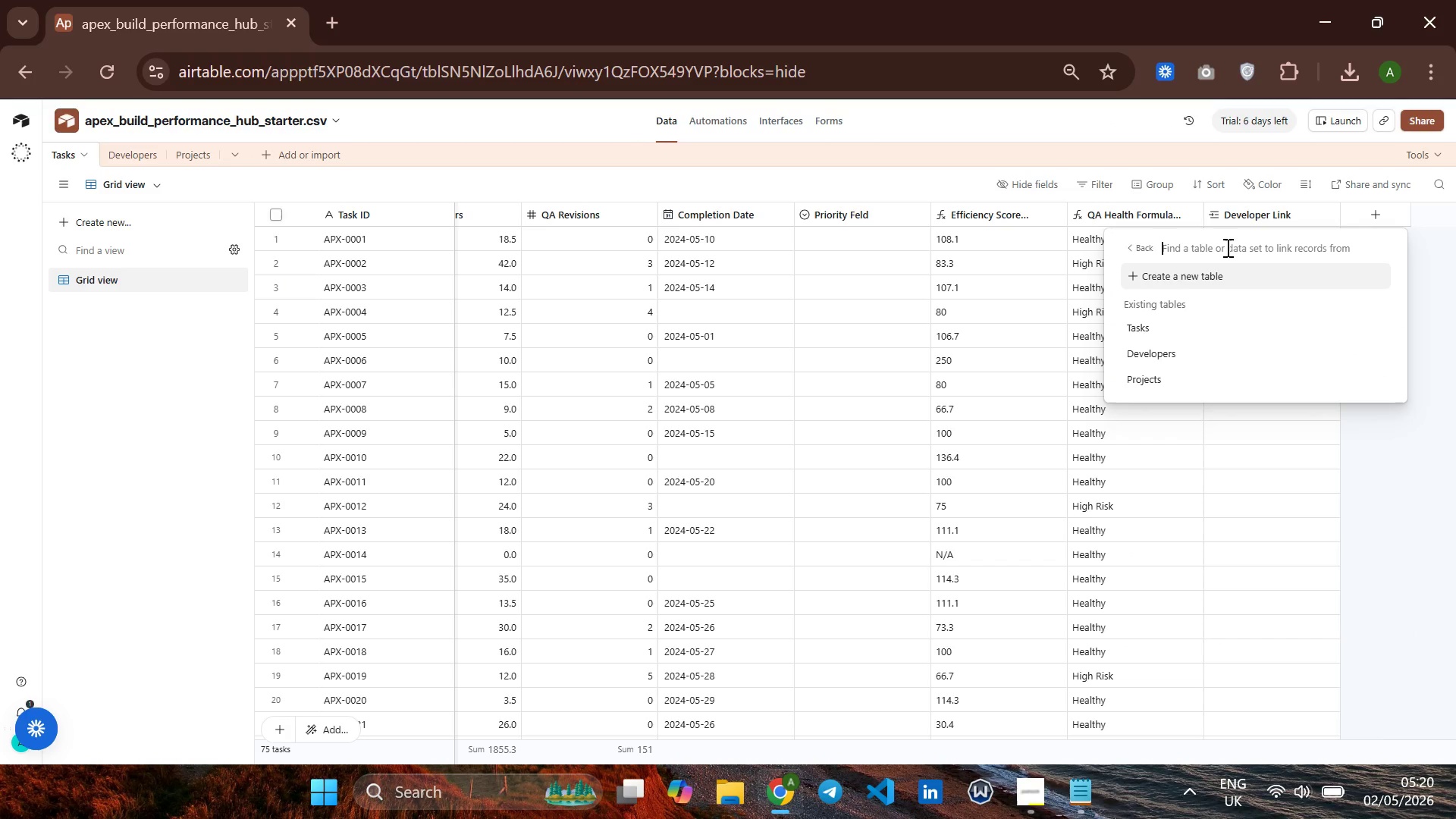 
left_click([1147, 372])
 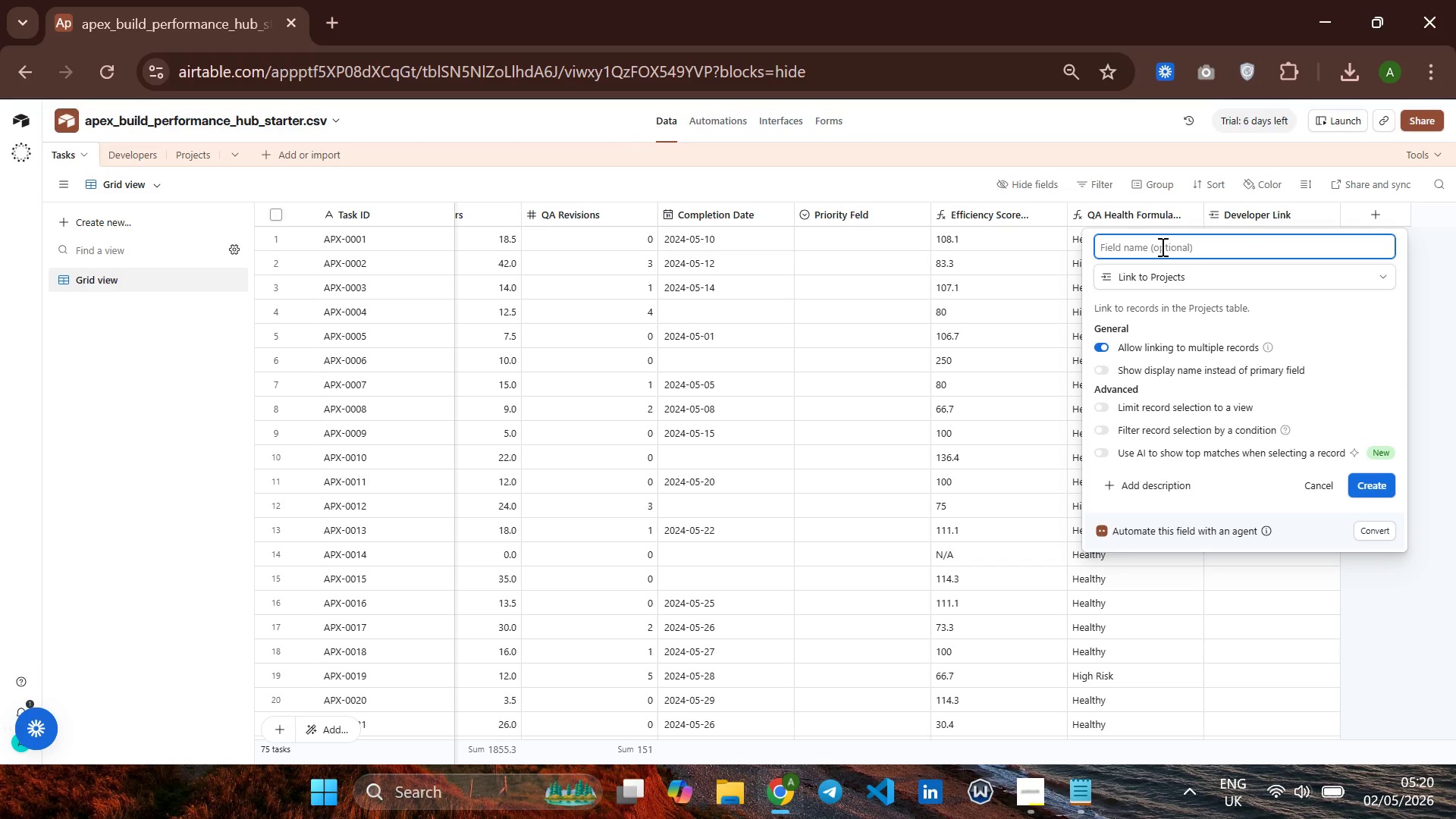 
type(Project Link)
 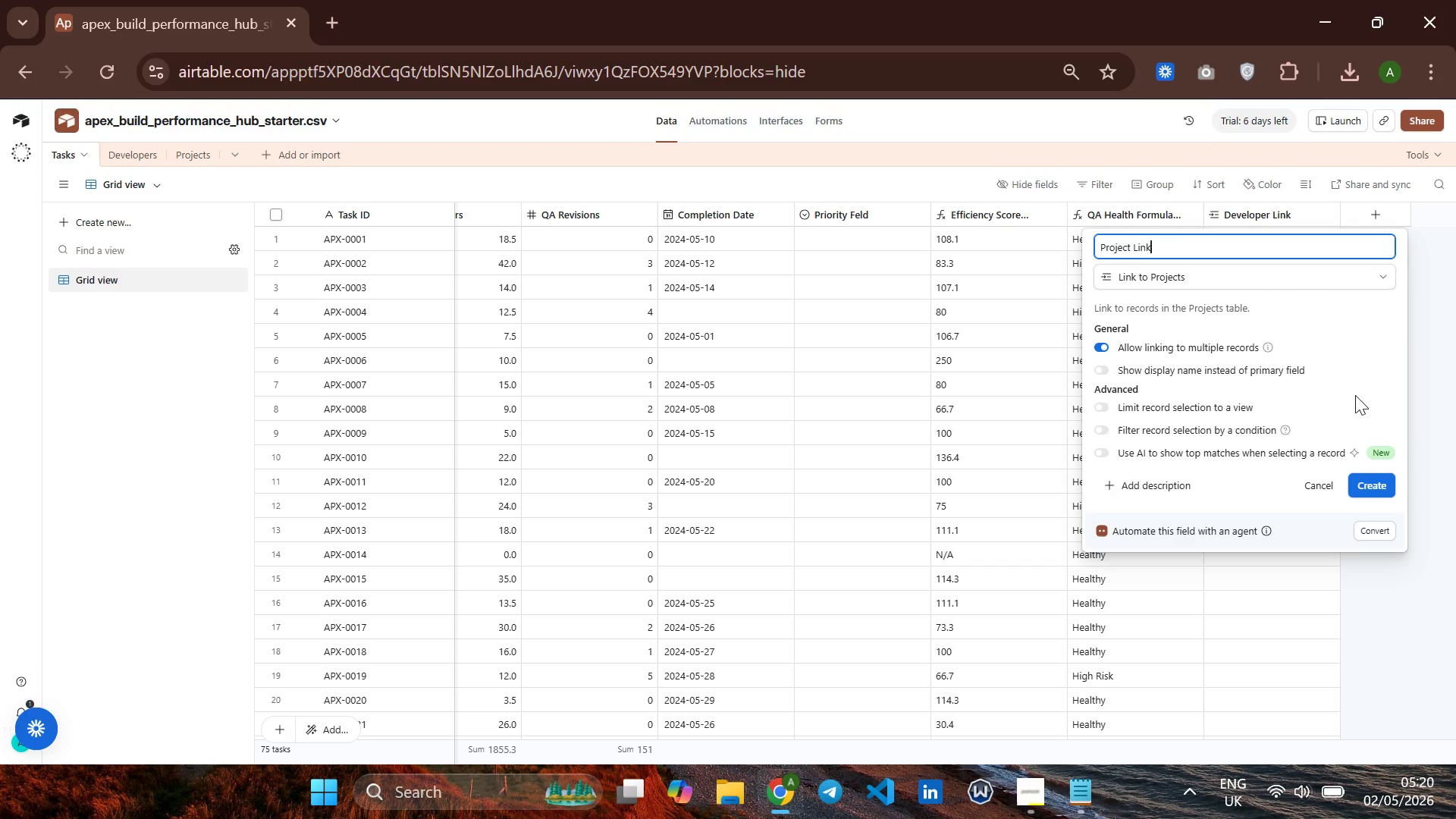 
left_click([1372, 476])
 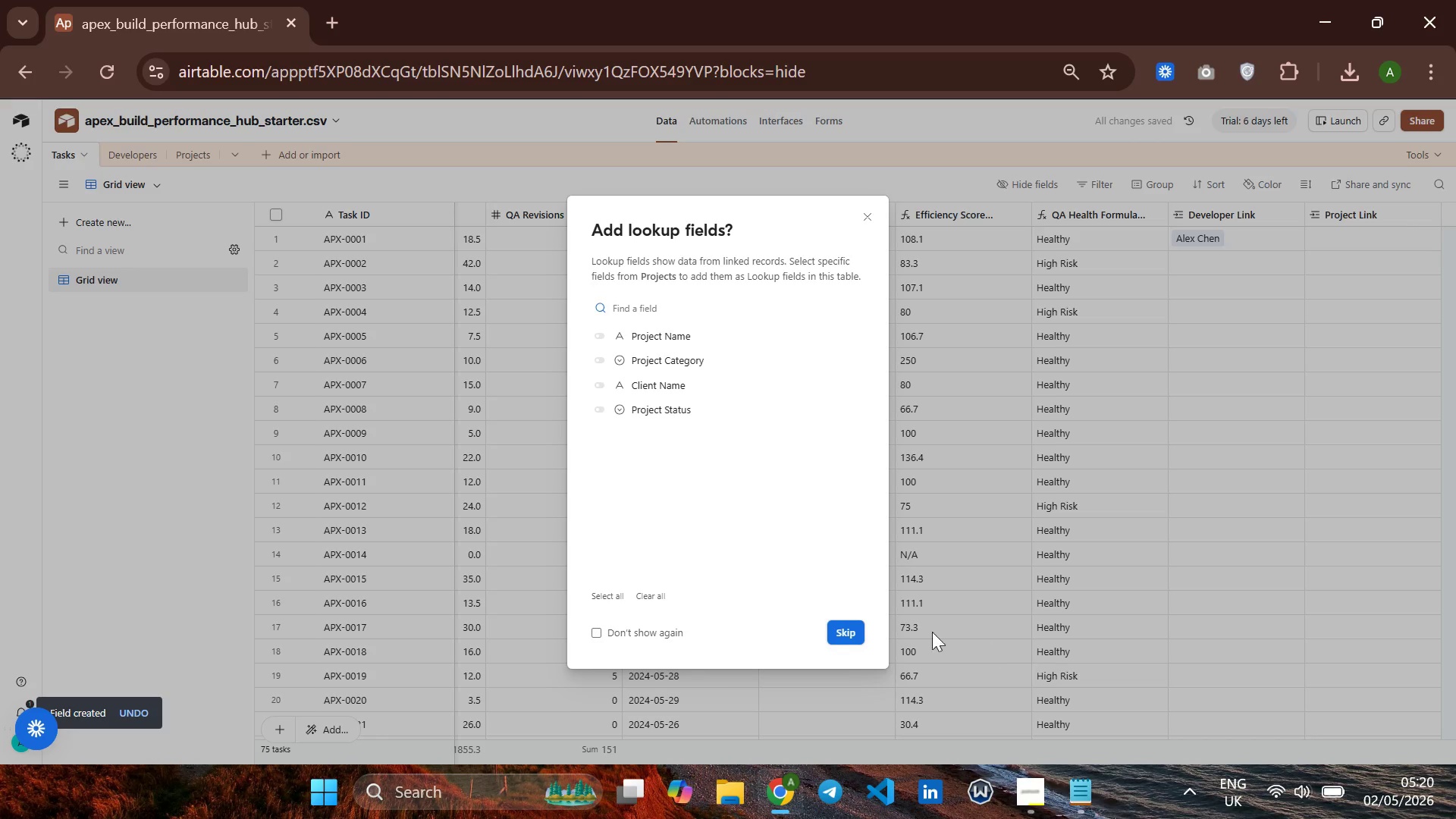 
left_click([858, 625])
 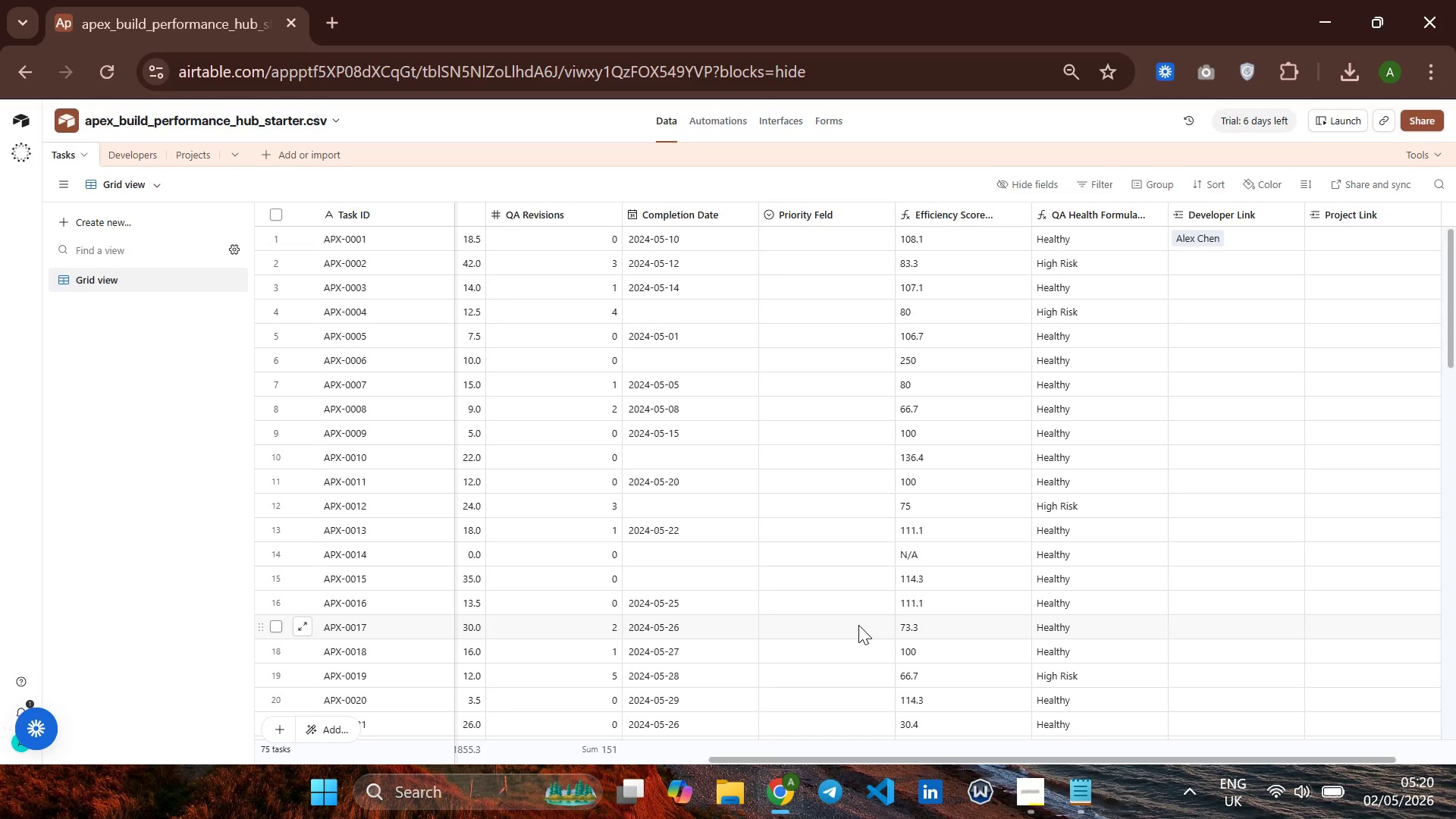 
wait(12.77)
 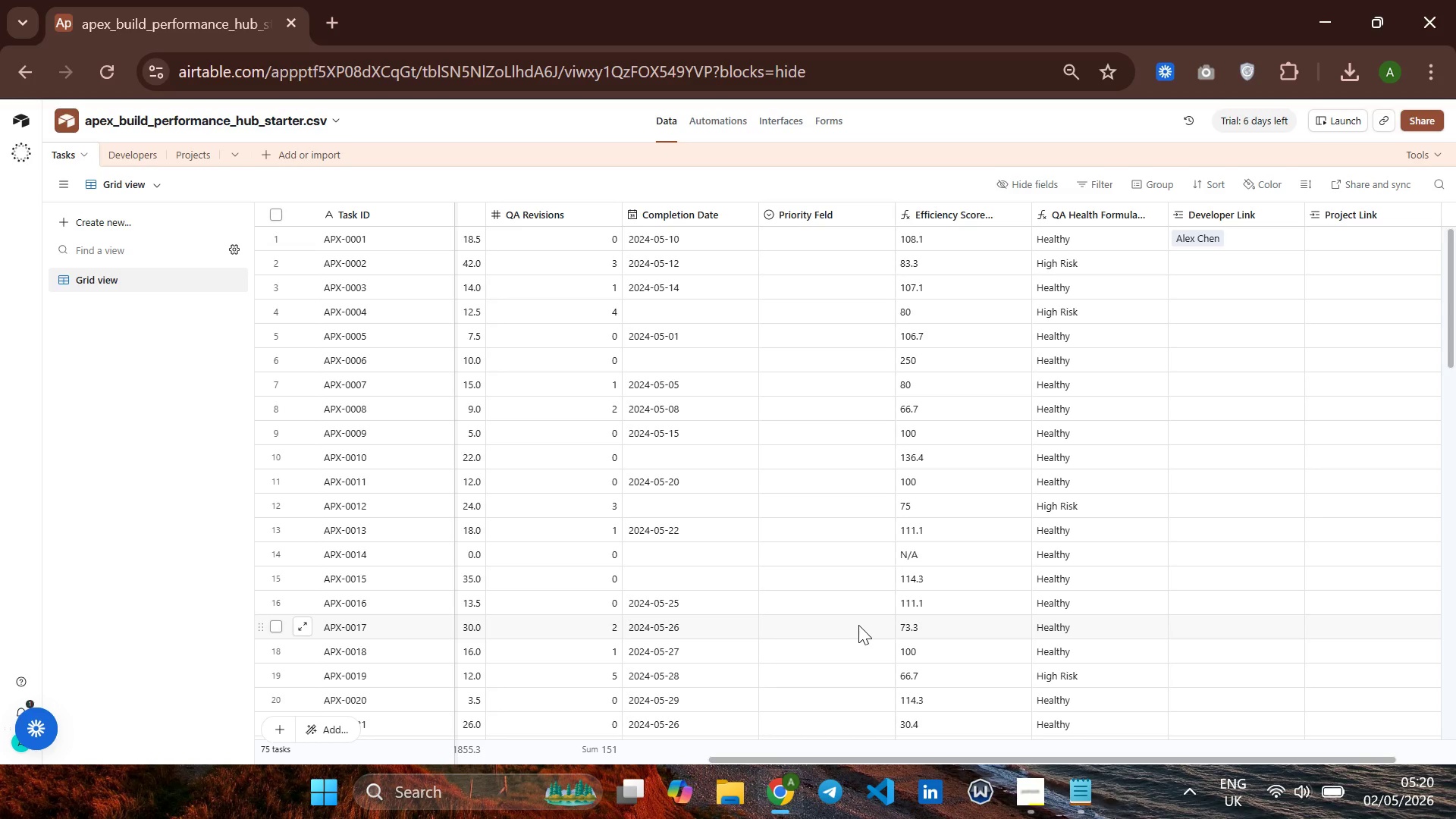 
left_click([112, 142])
 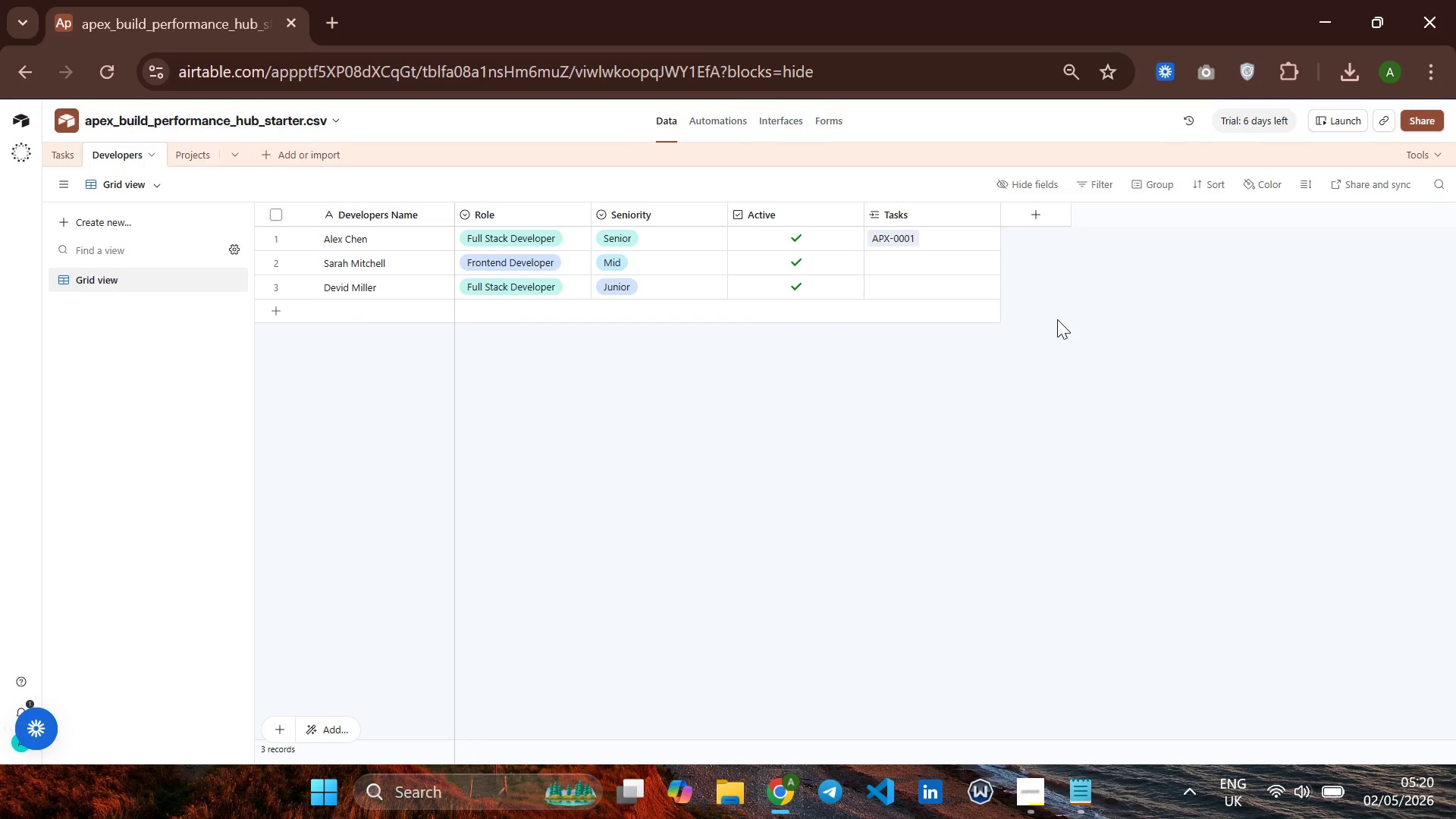 
wait(10.86)
 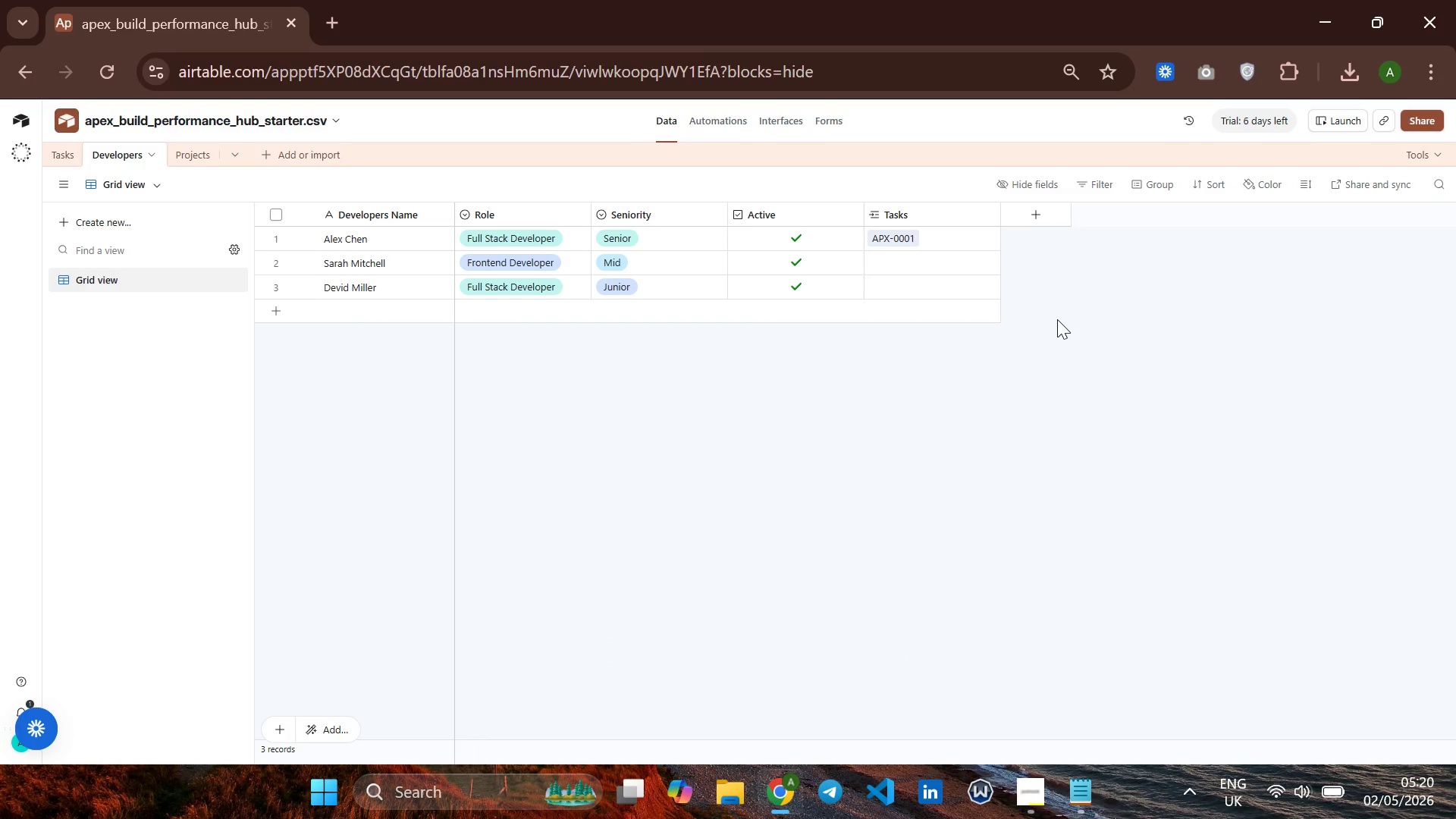 
left_click([1045, 209])
 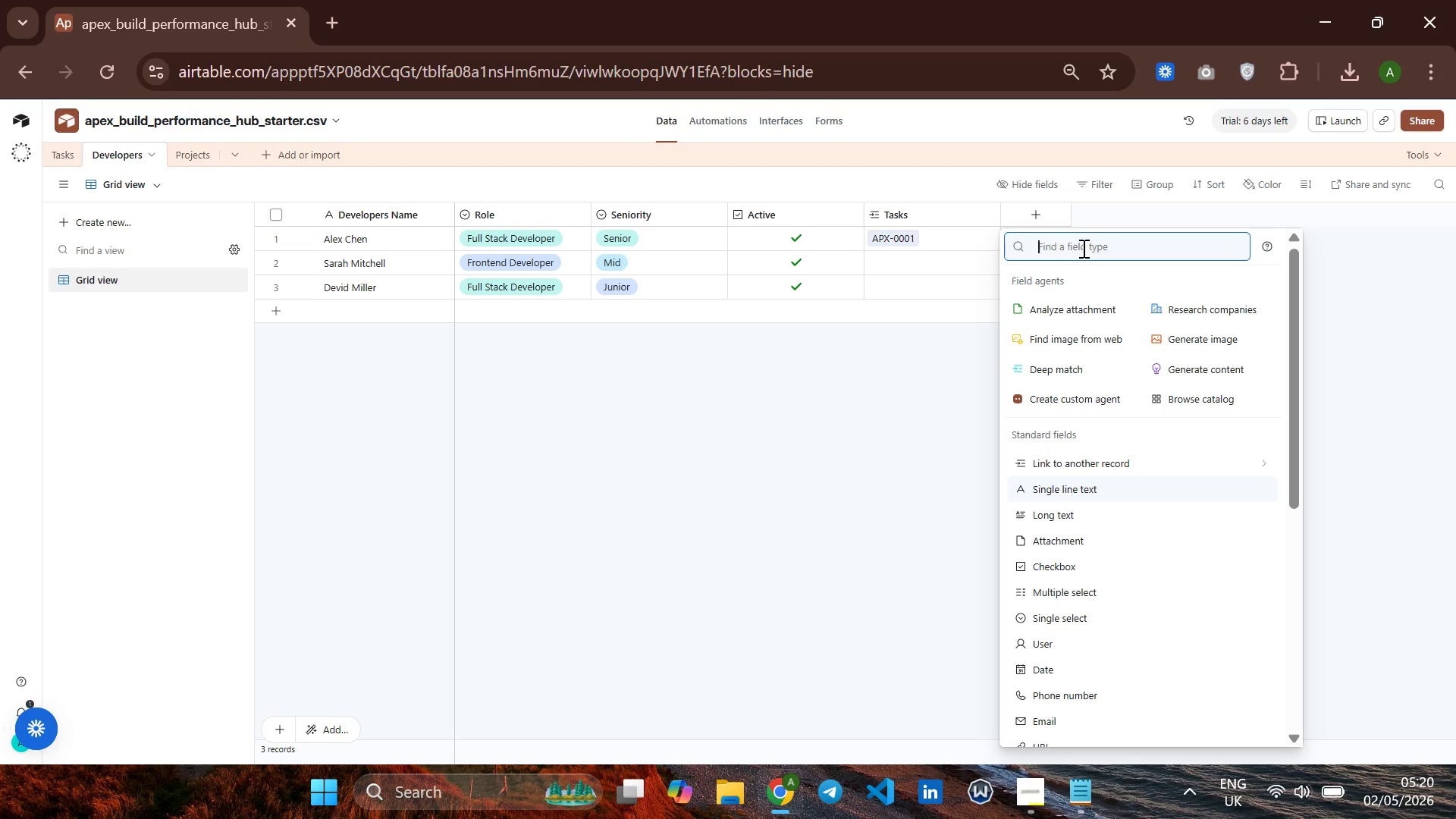 
type(ro)
 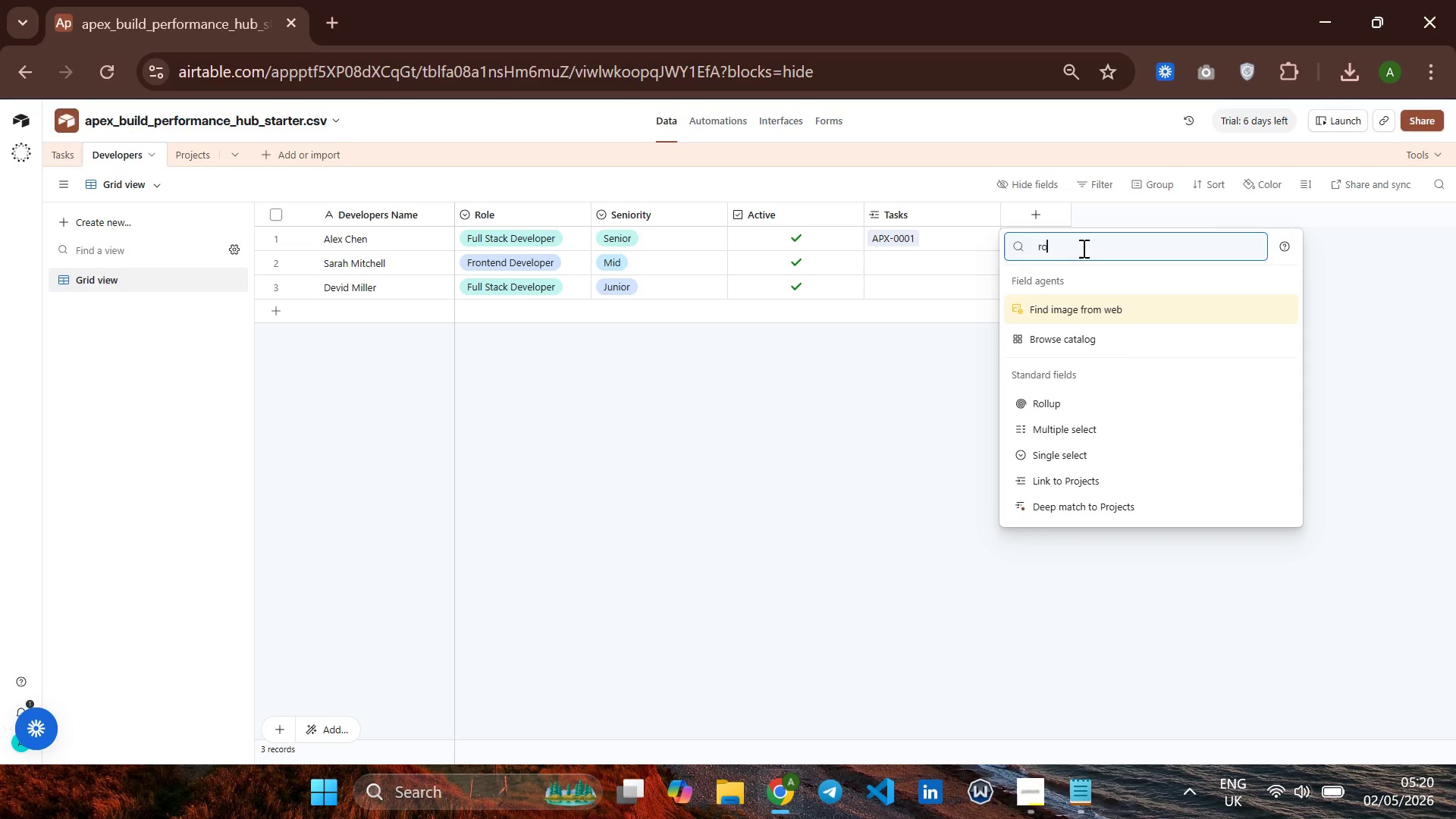 
key(ArrowDown)
 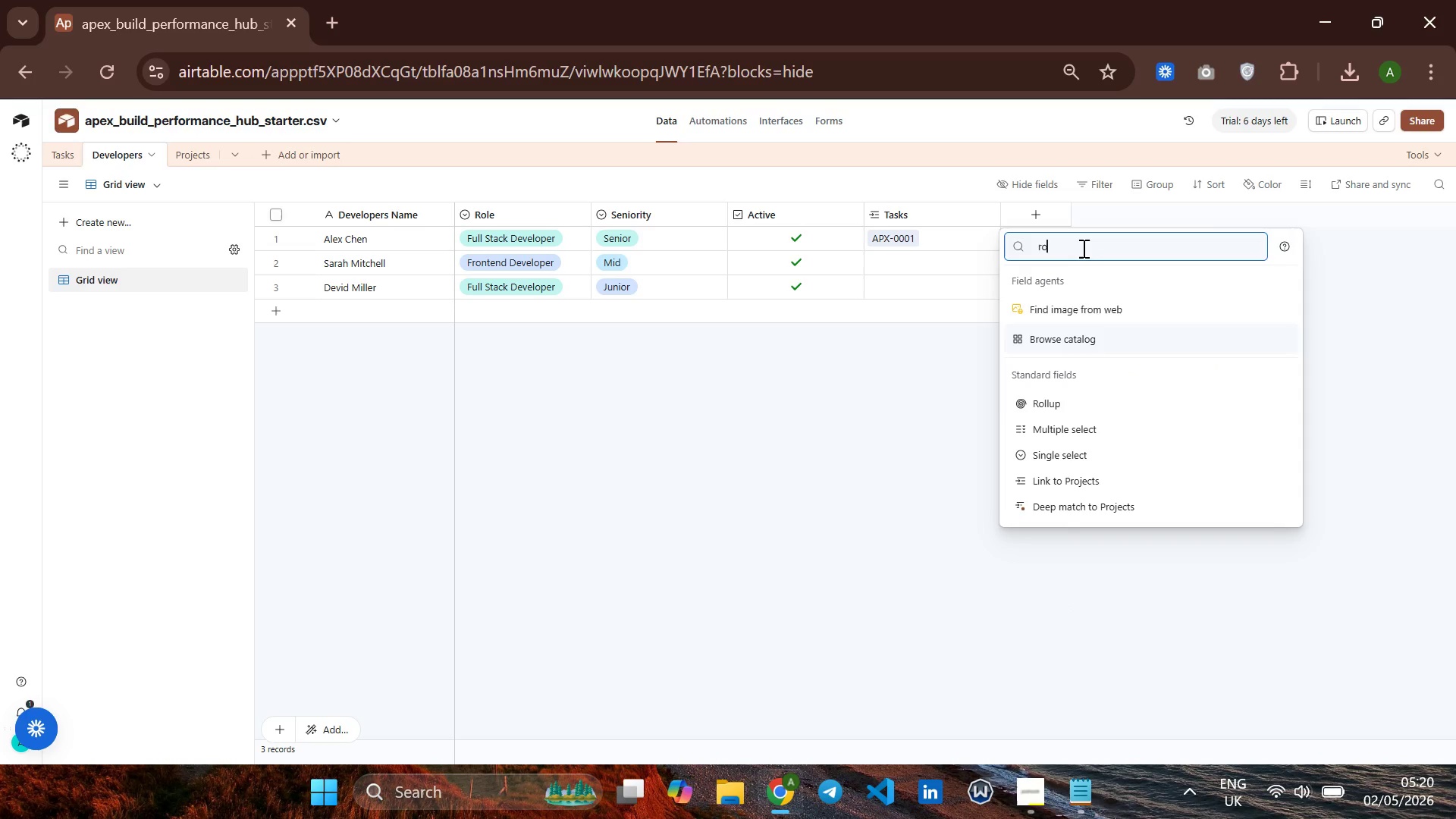 
key(ArrowDown)
 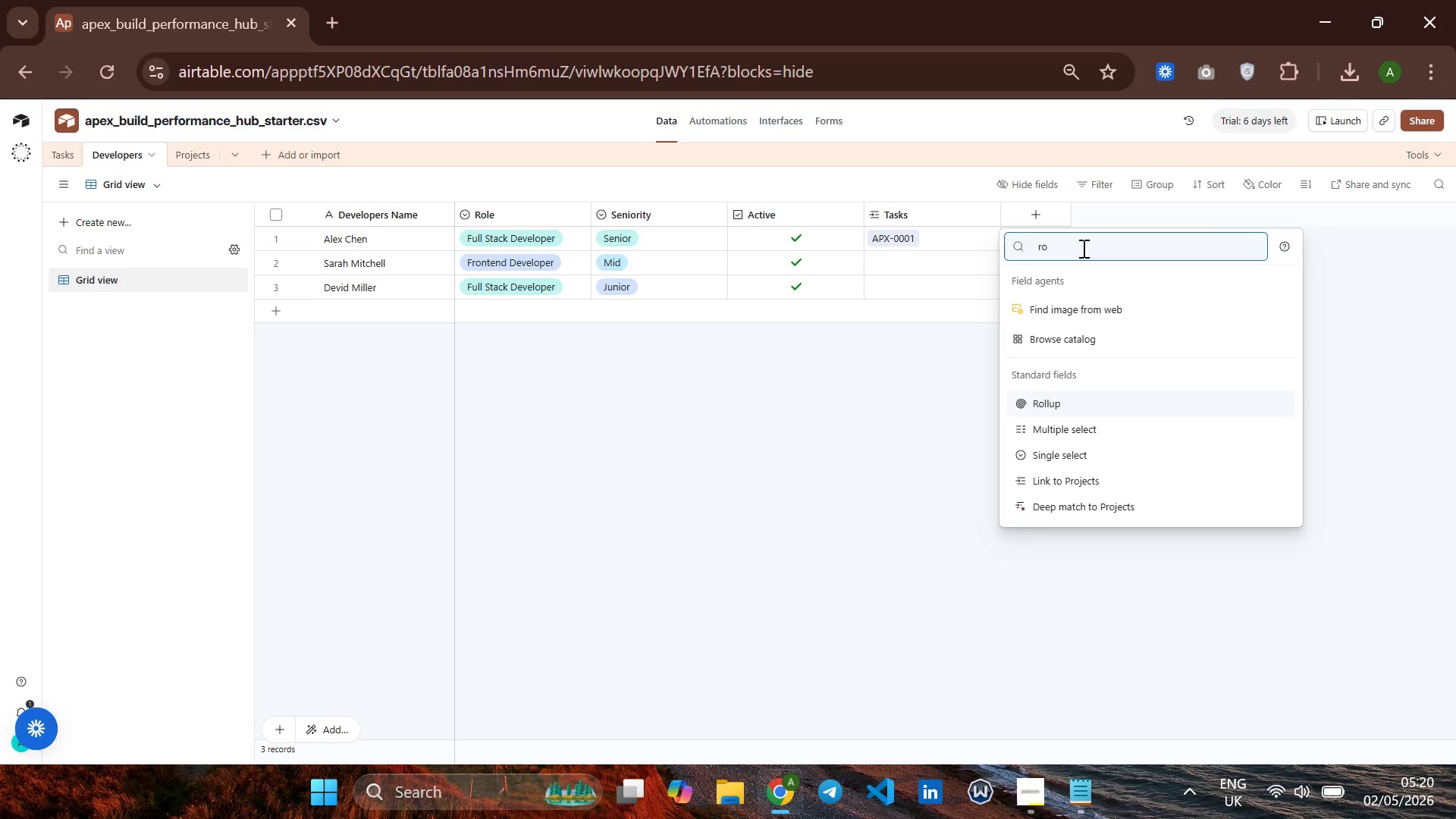 
key(Enter)
 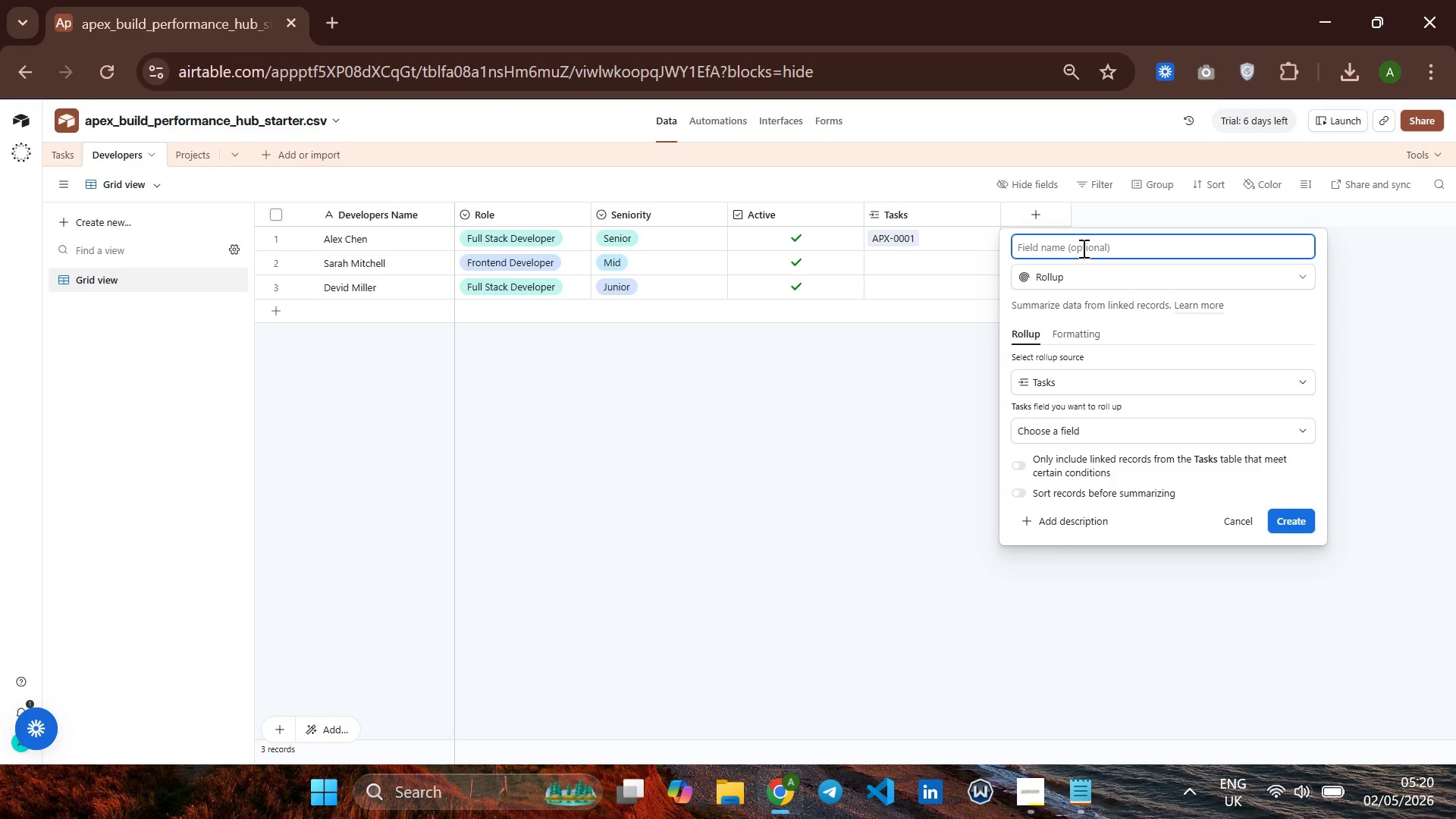 
wait(5.17)
 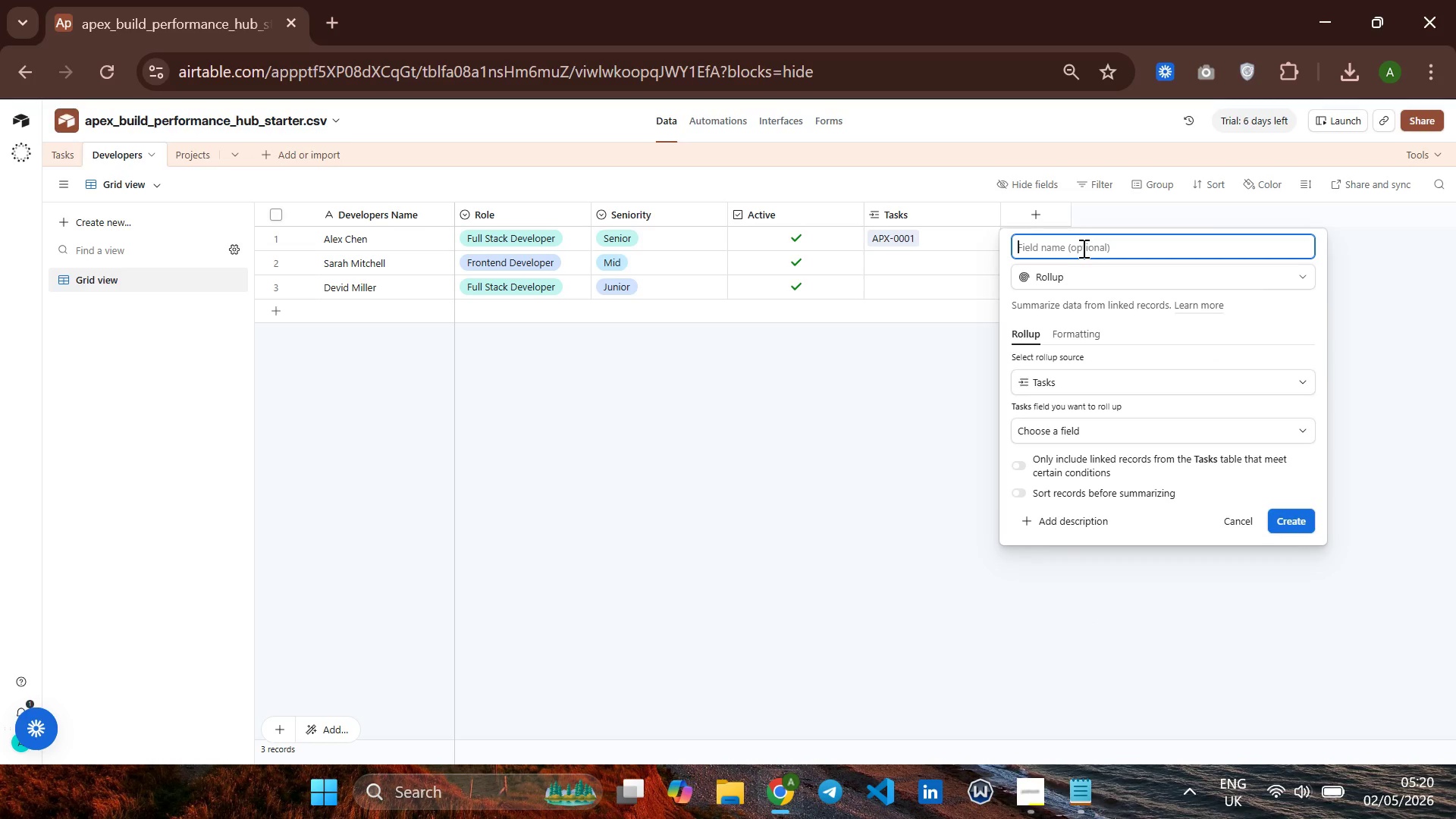 
type(Total Total Estim)
 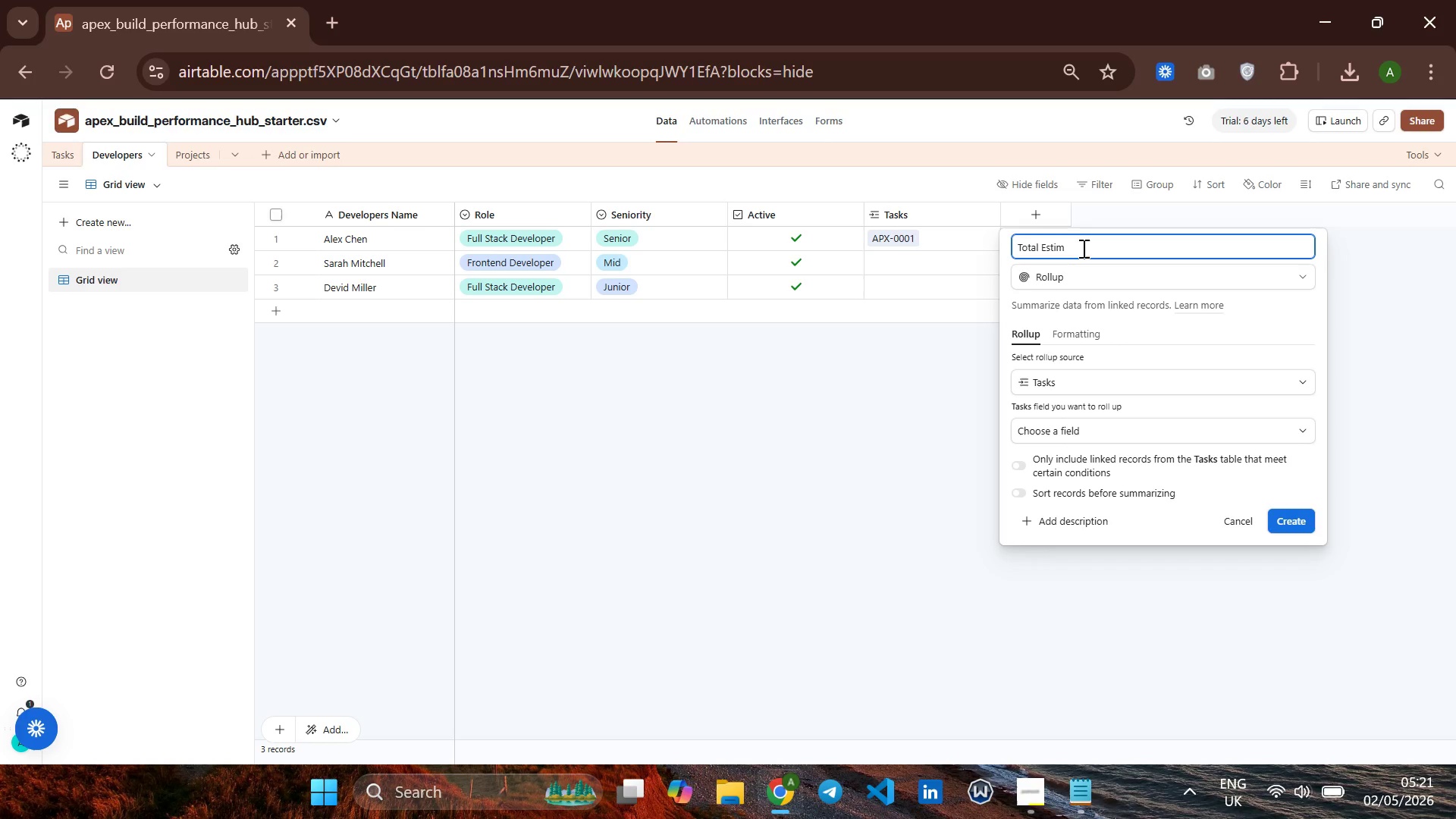 
hold_key(key=Backspace, duration=0.83)
 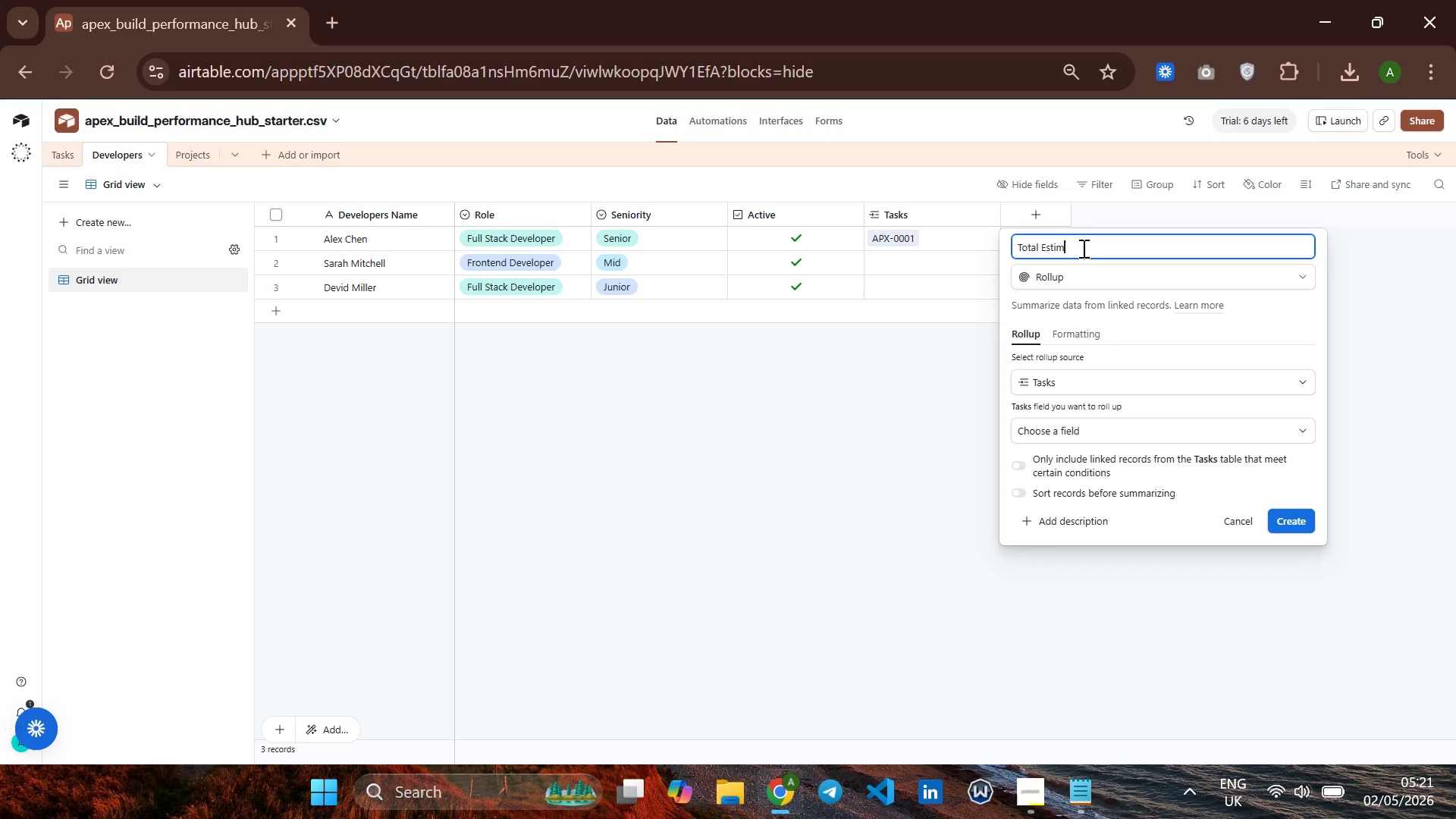 
type(ated Hour )
key(Backspace)
type(s)
 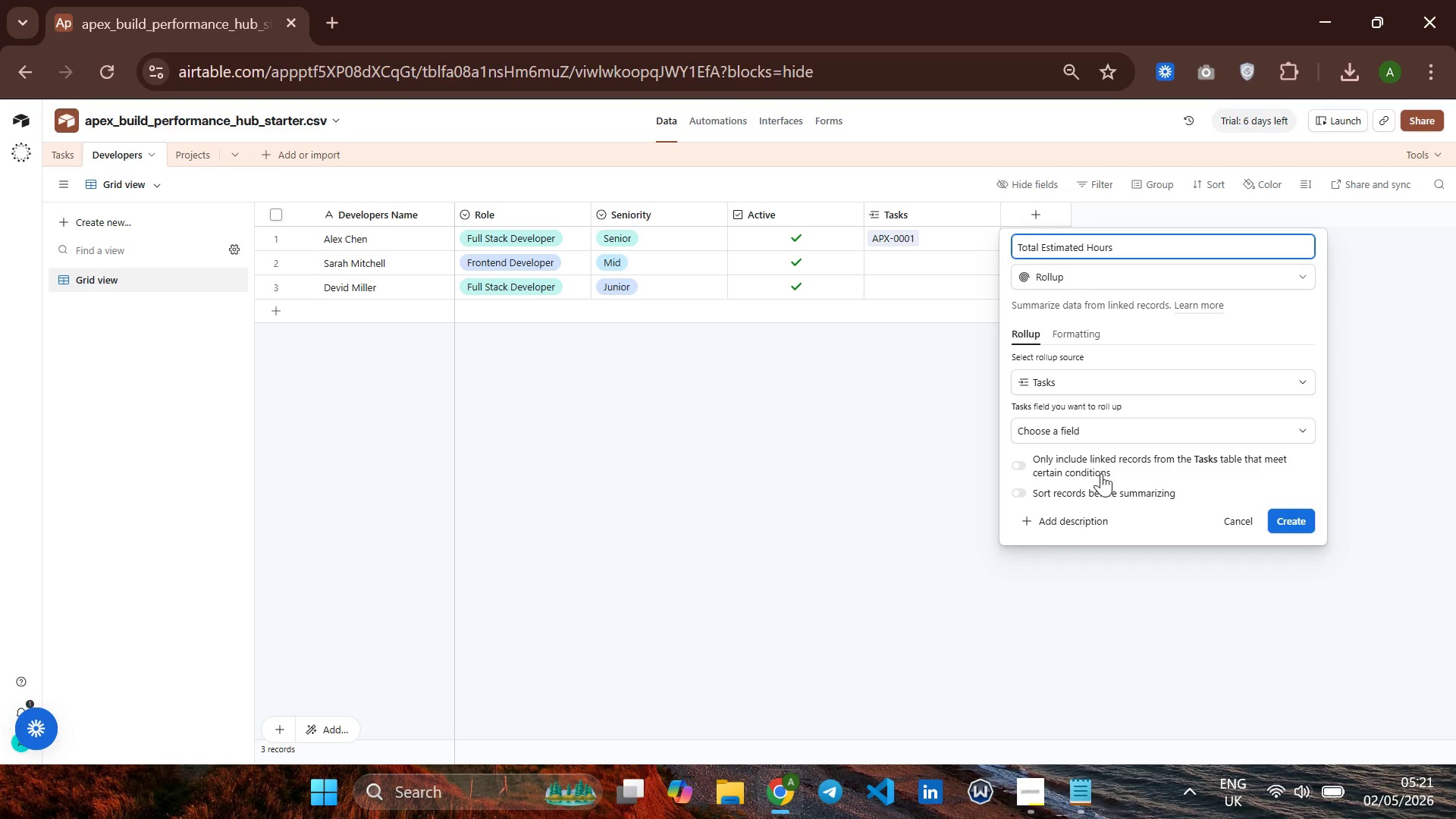 
wait(11.08)
 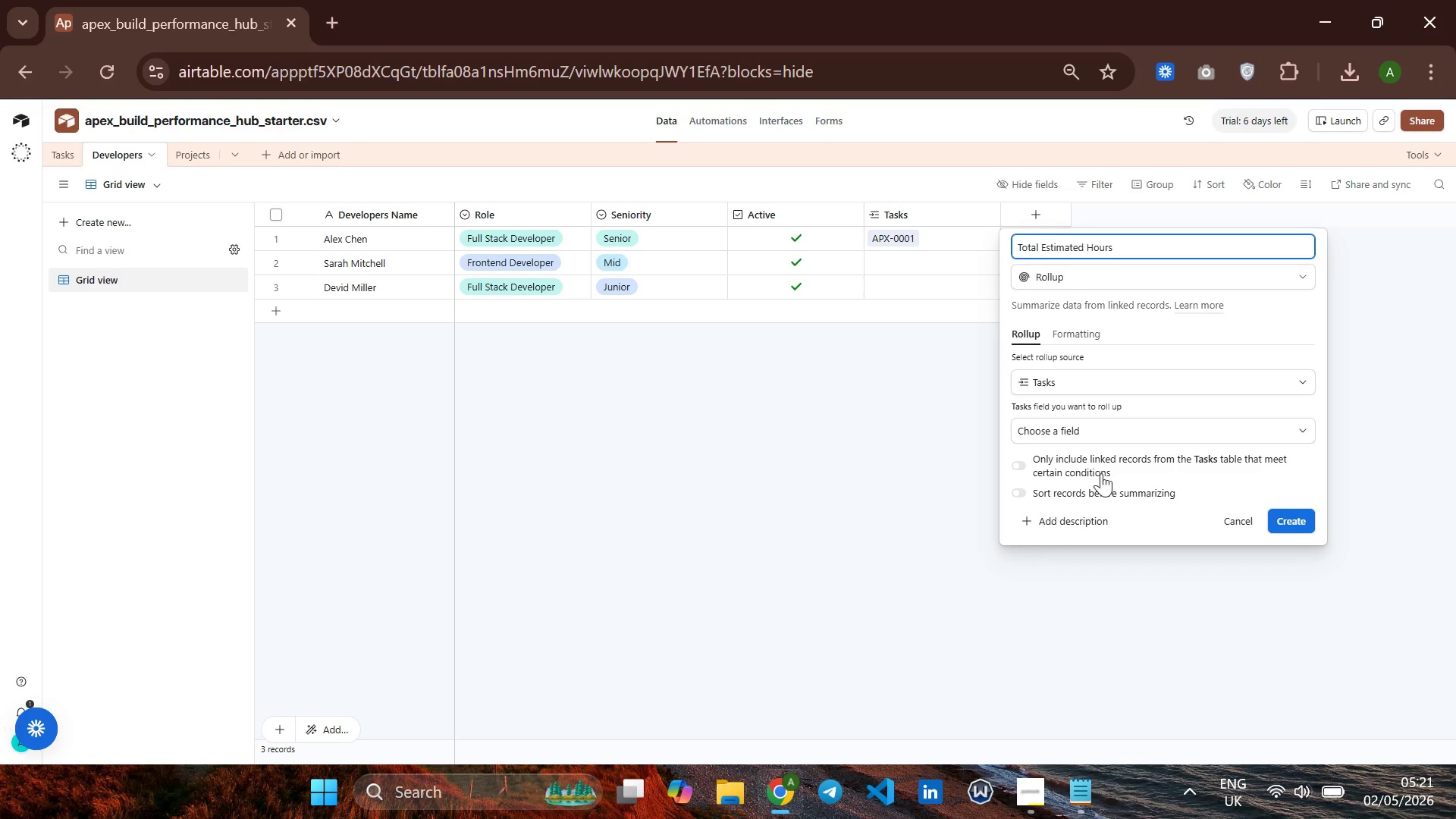 
left_click([1131, 424])
 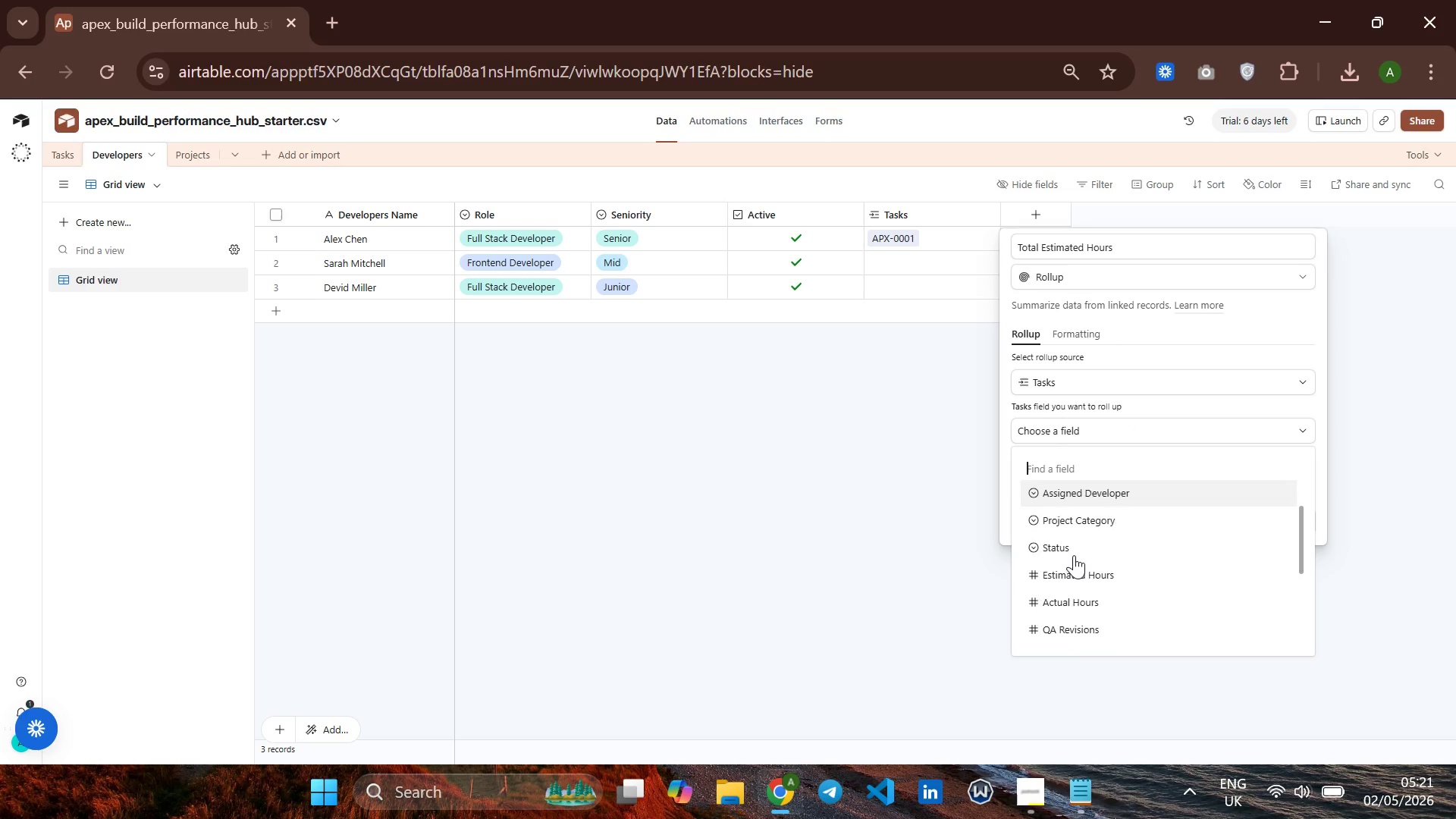 
wait(5.02)
 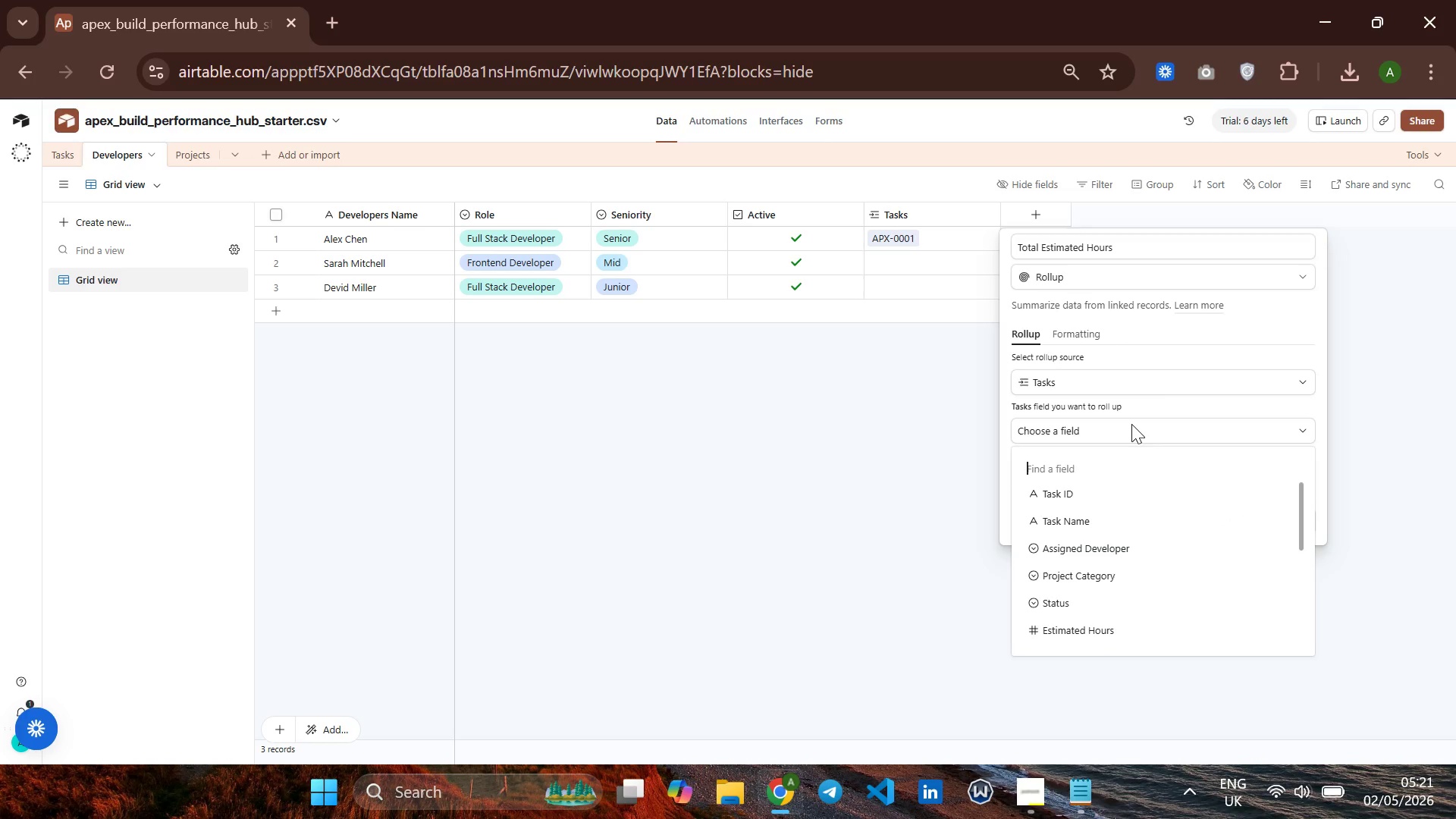 
left_click([1109, 549])
 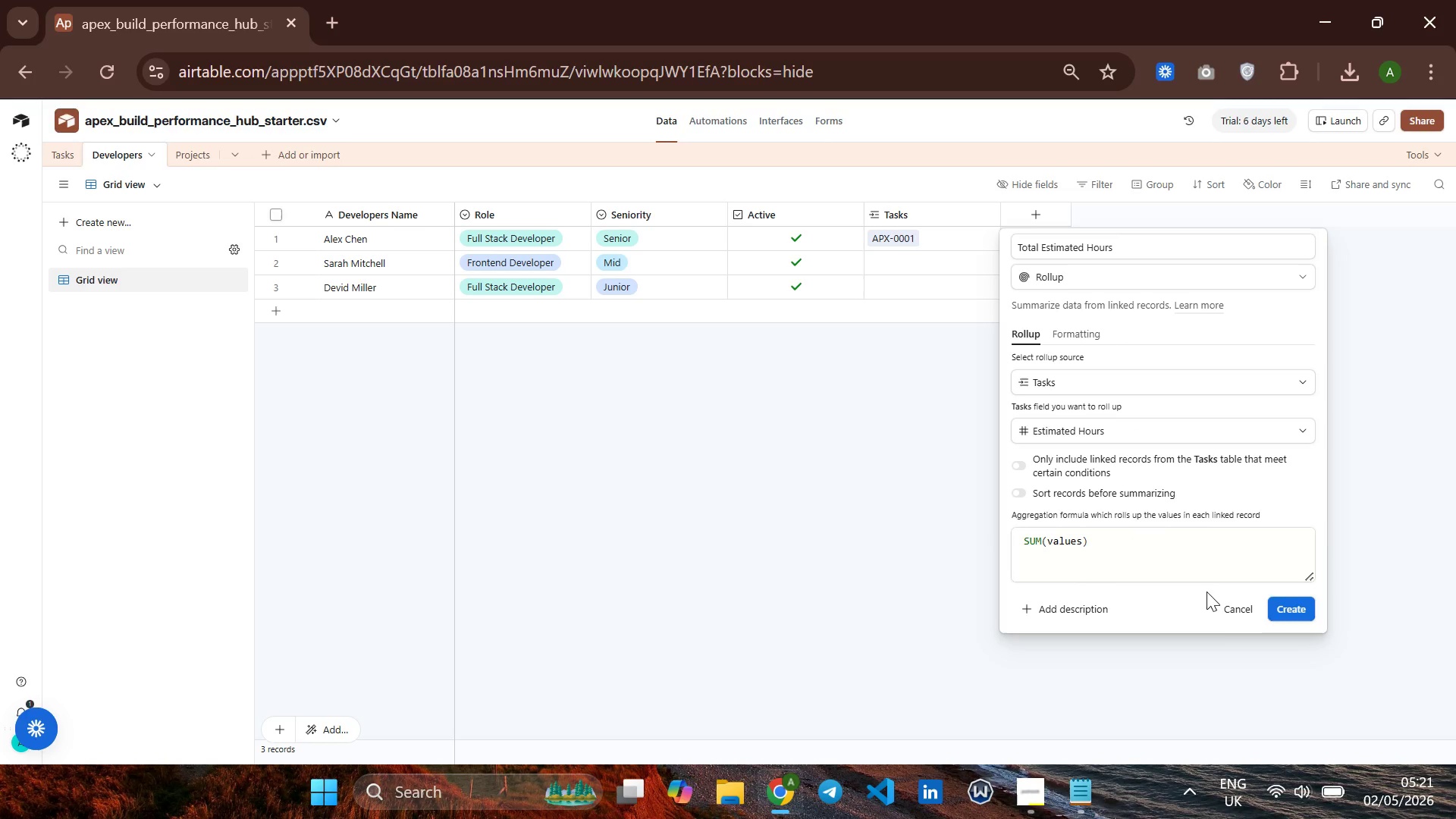 
wait(5.52)
 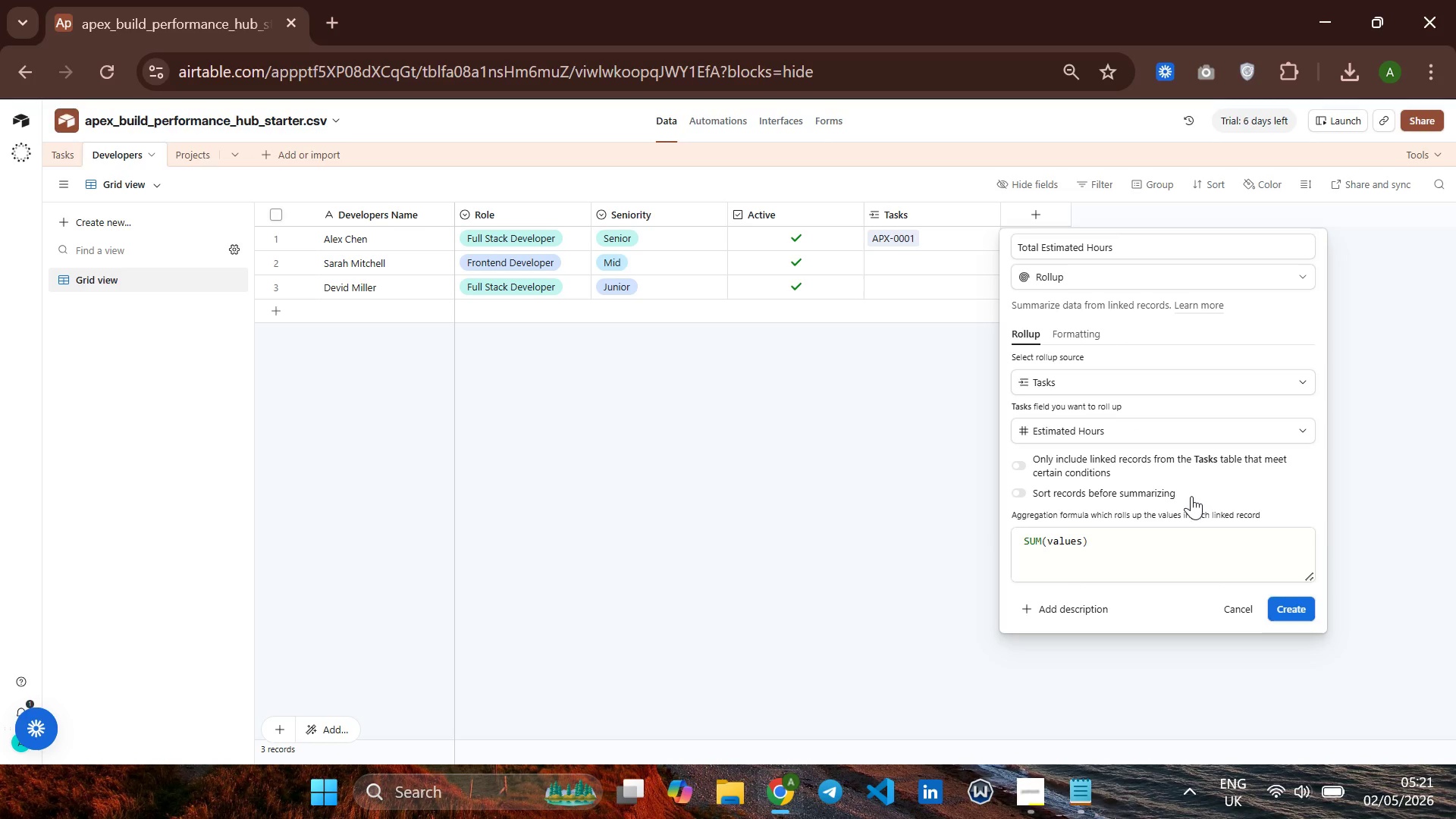 
left_click([1284, 601])
 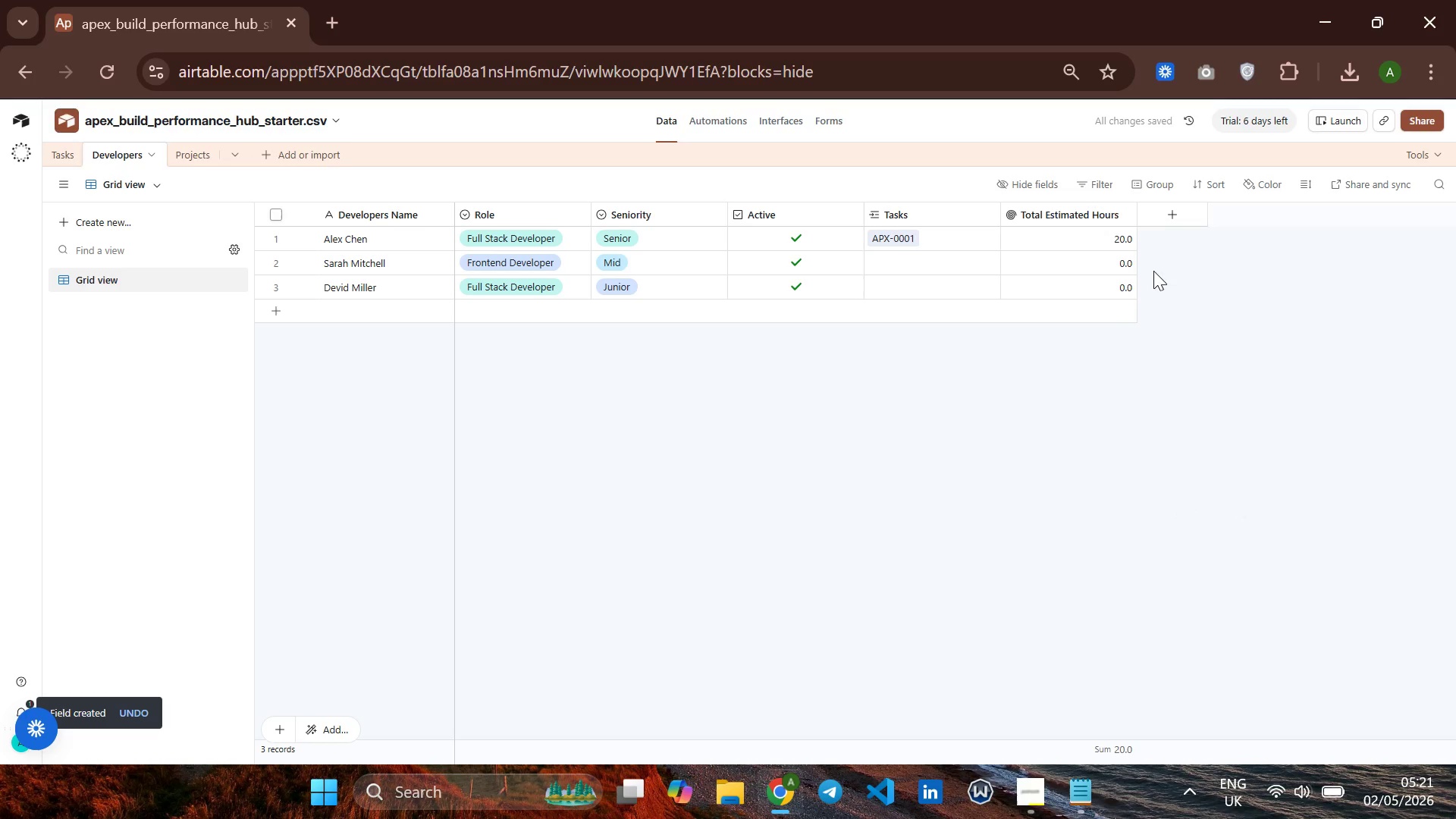 
left_click([1179, 215])
 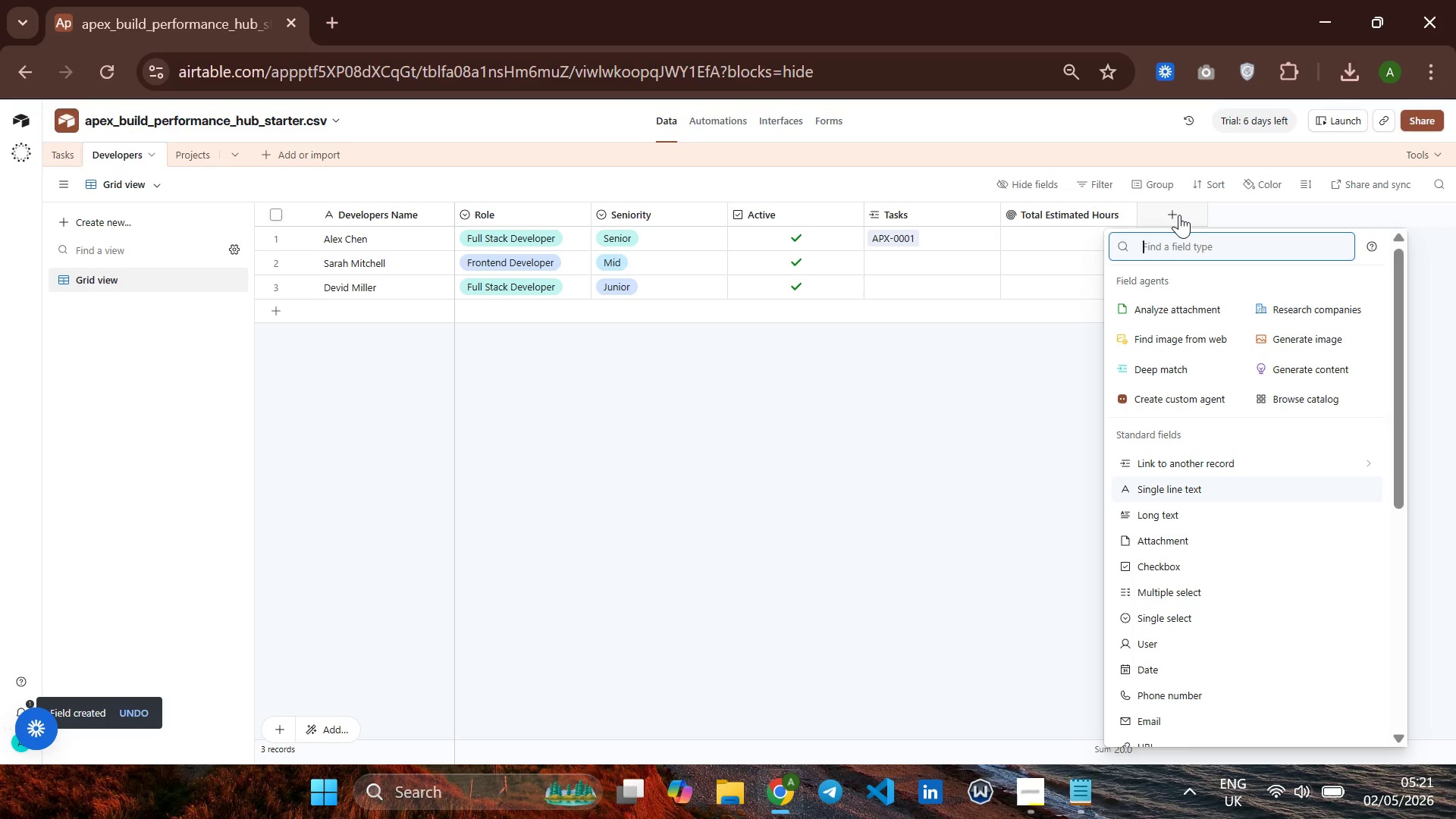 
wait(8.77)
 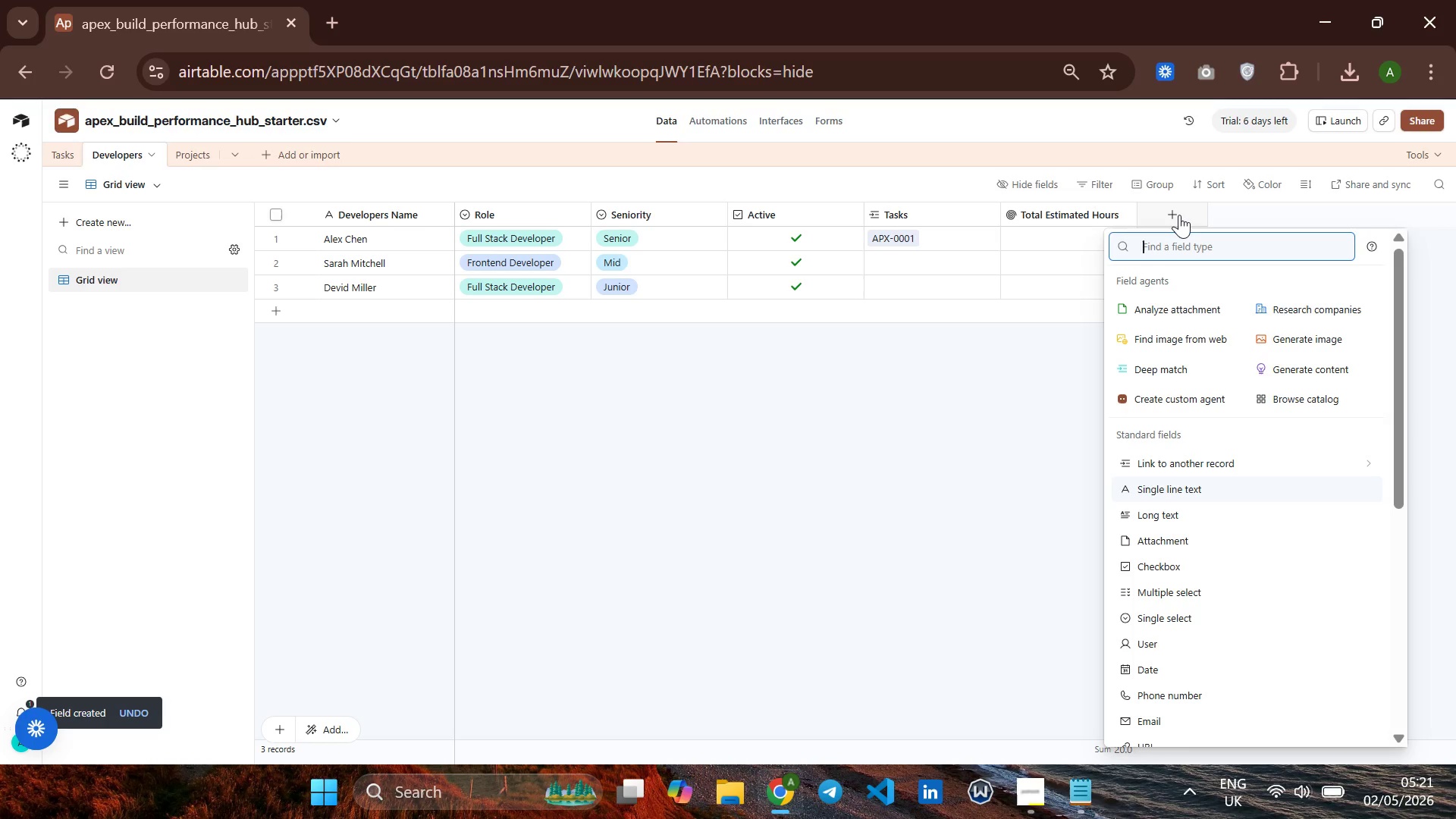 
type(roll)
 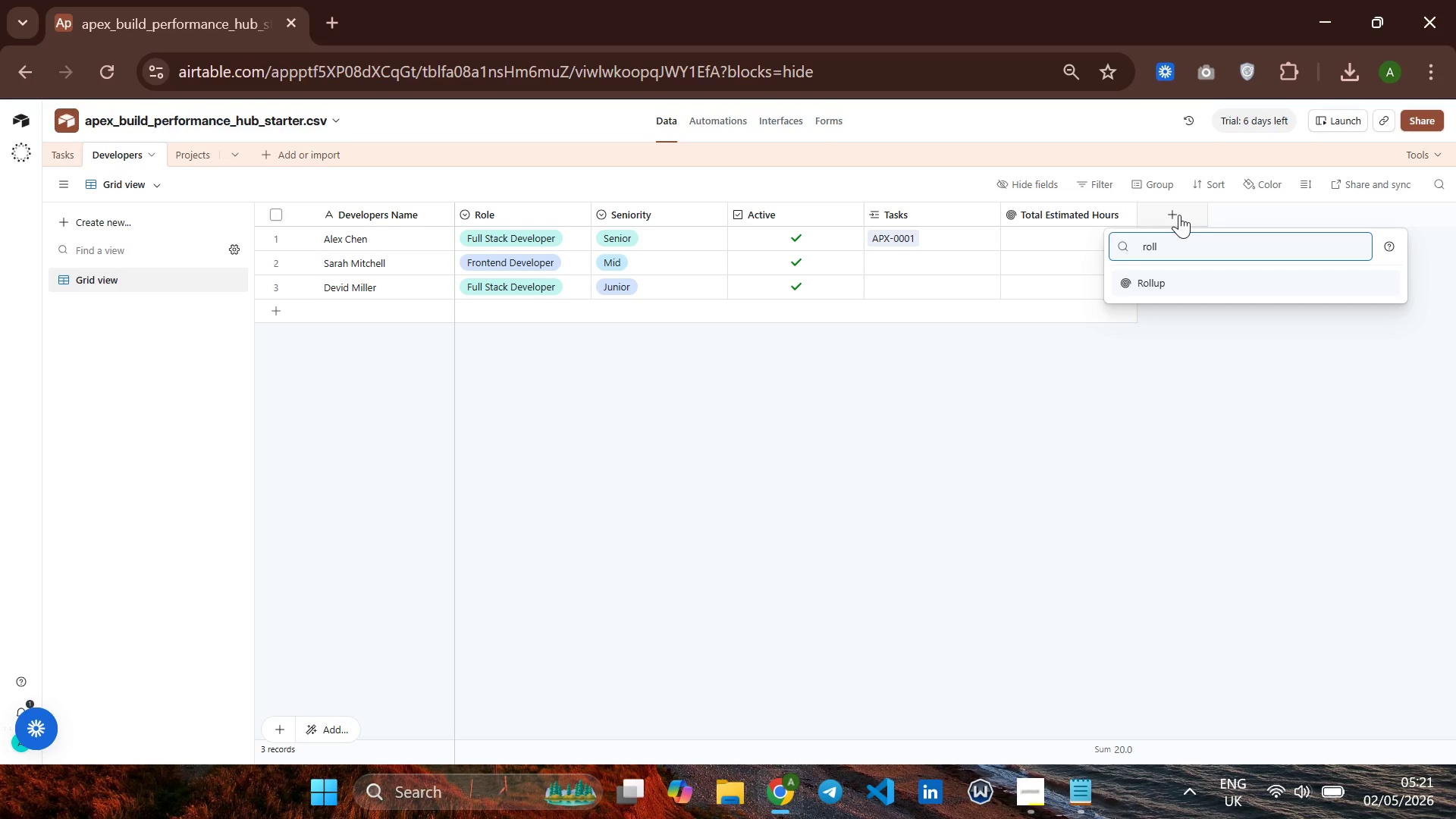 
key(Enter)
 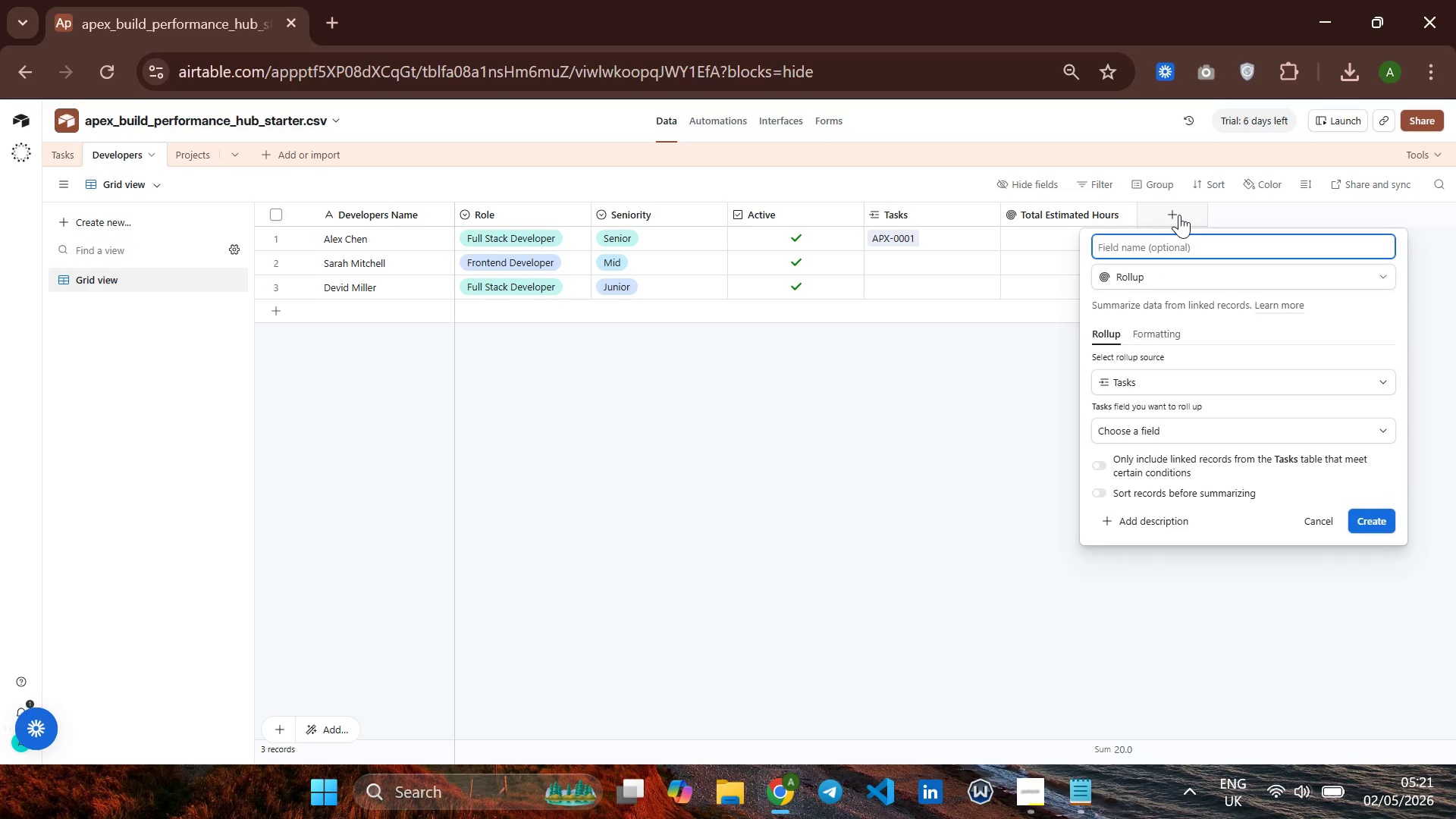 
wait(7.7)
 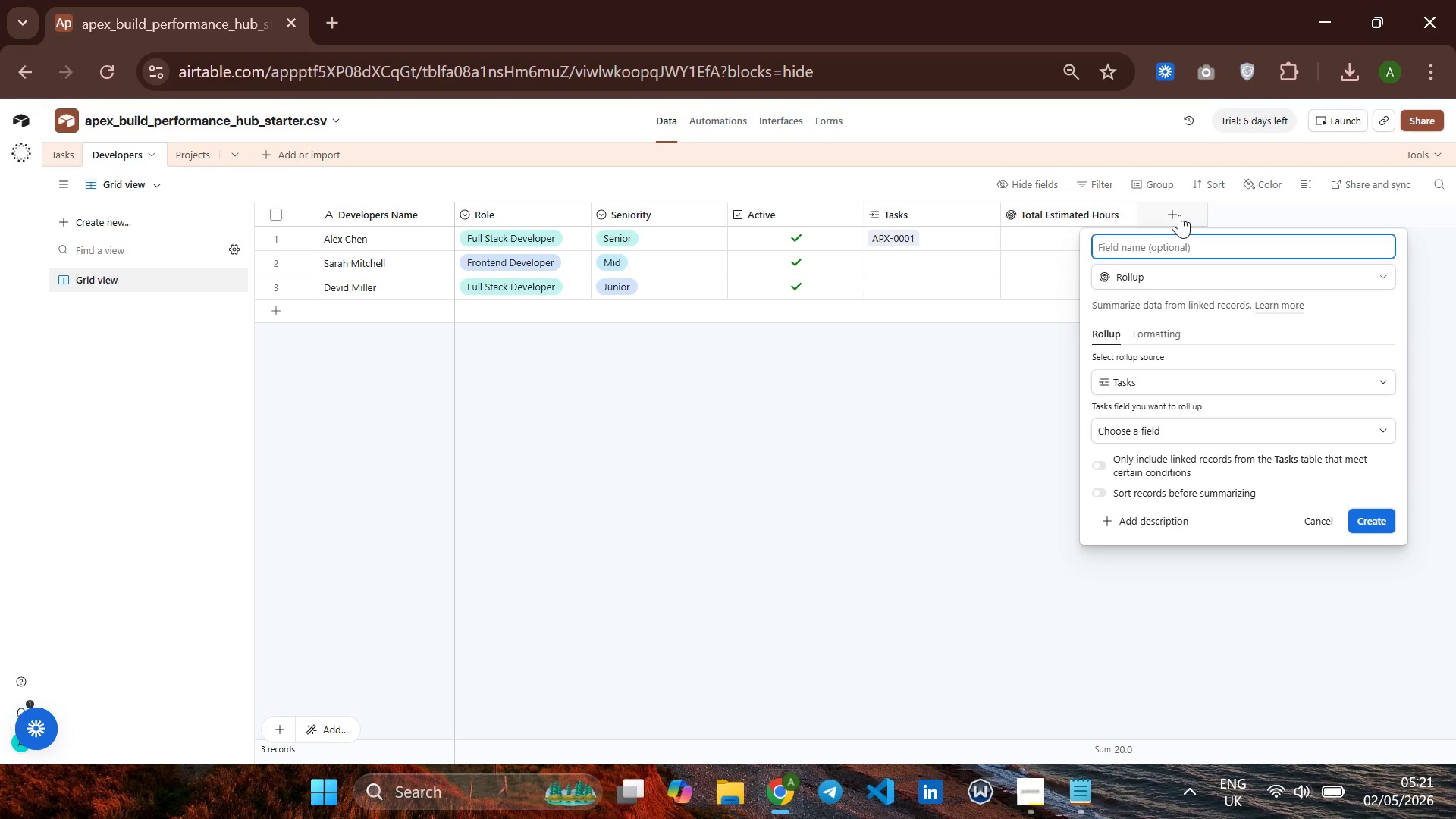 
type(Avg Efdiciency Score)
 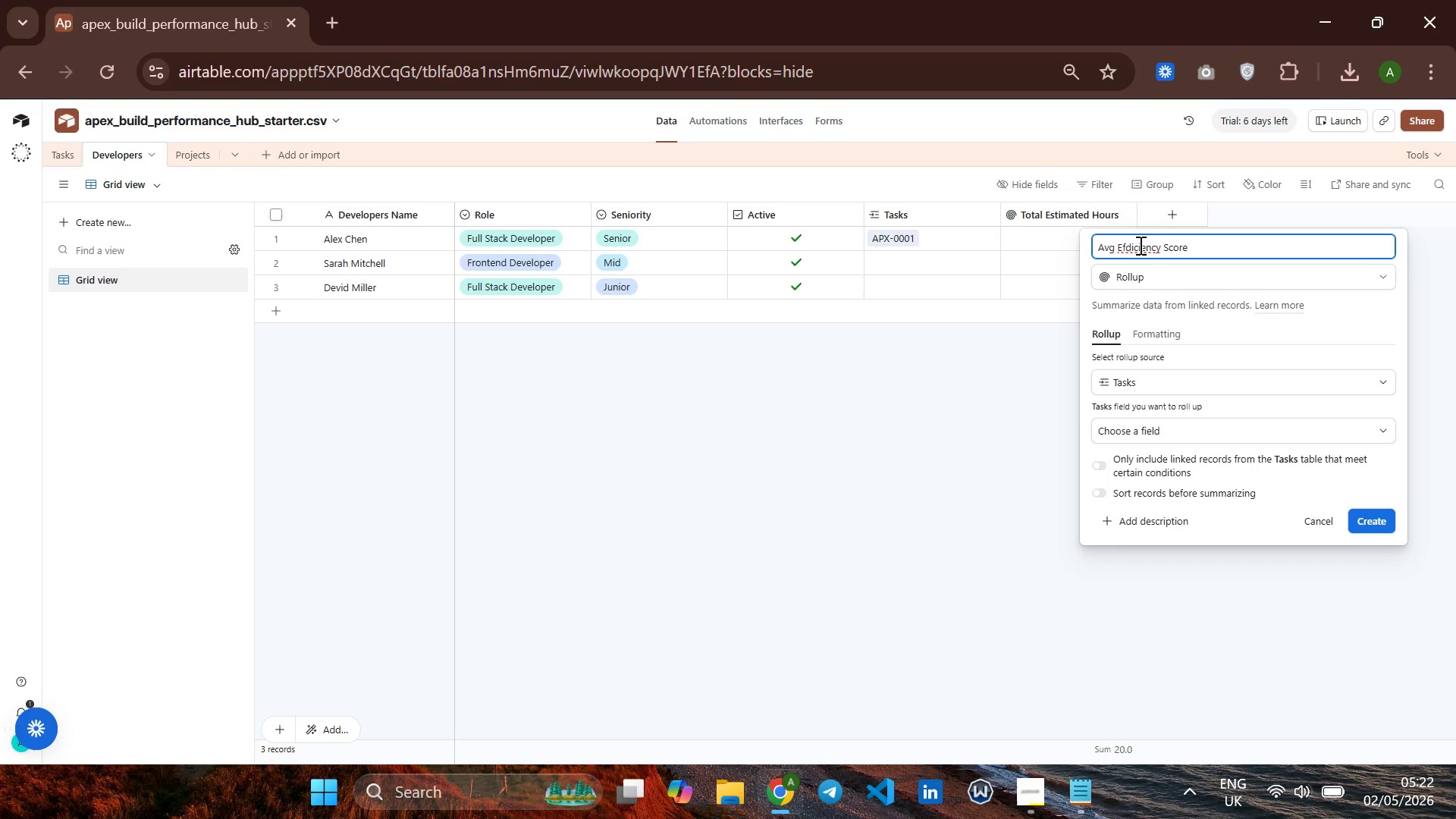 
left_click([1134, 243])
 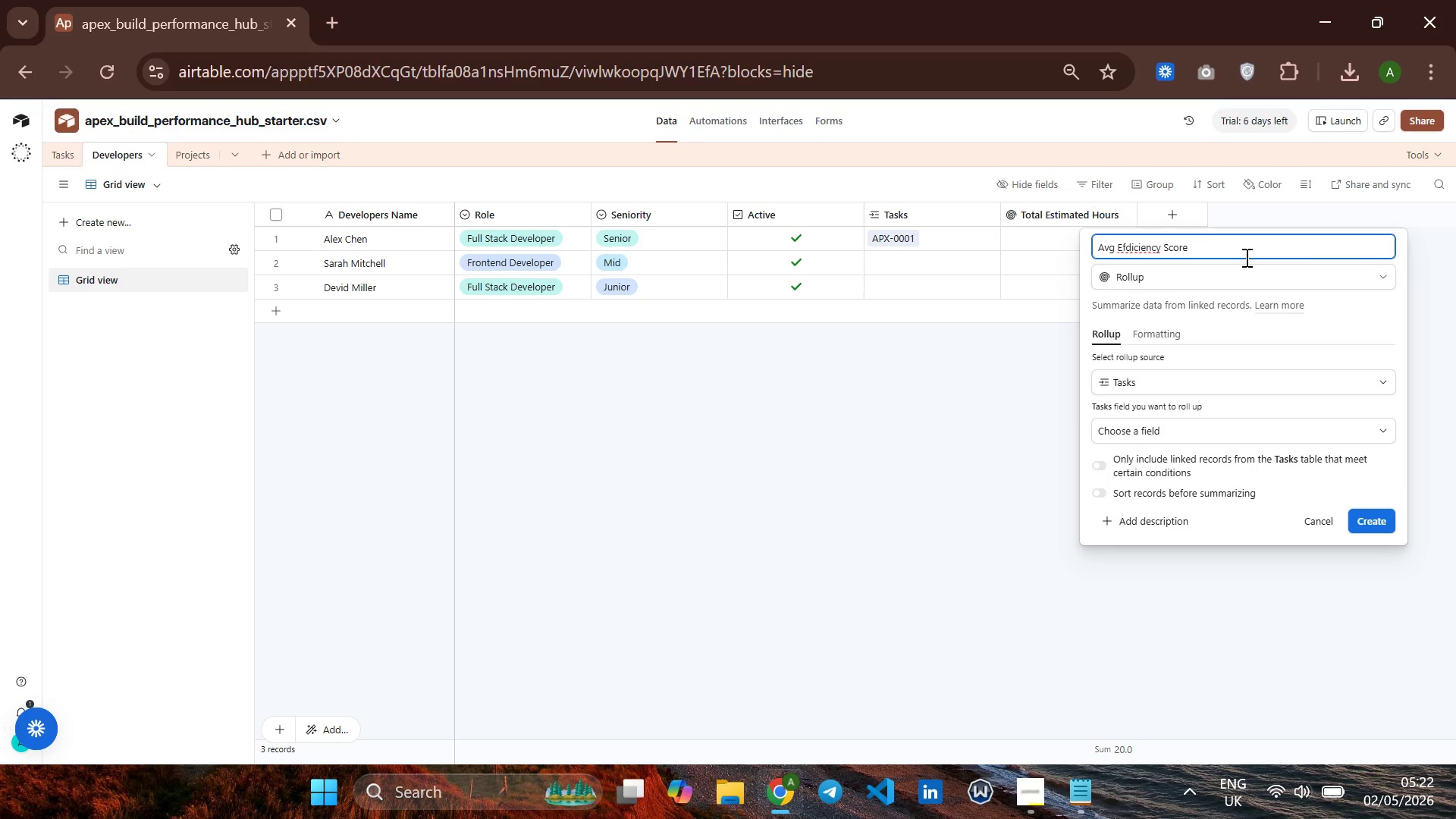 
key(ArrowLeft)
 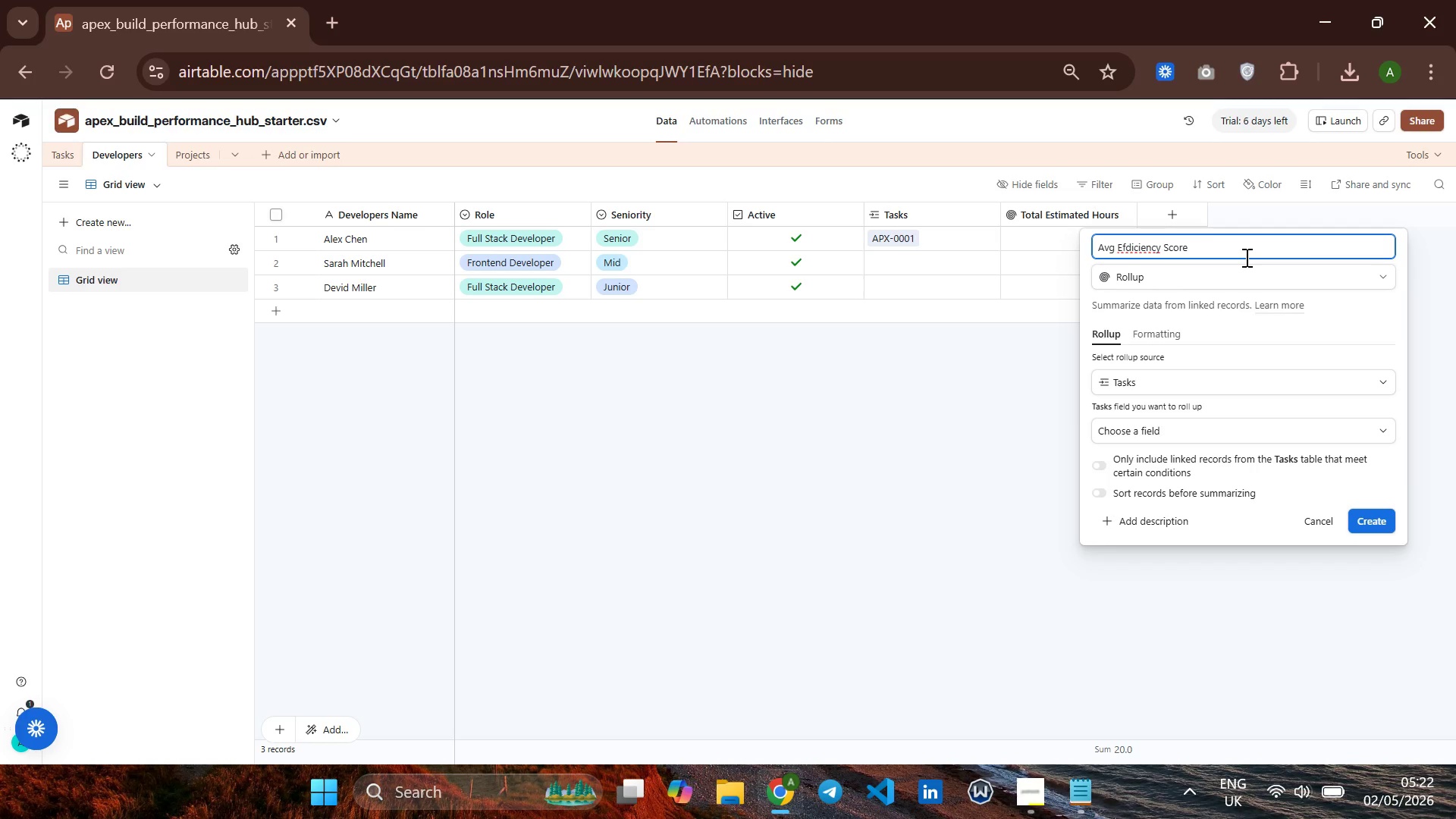 
key(Backspace)
 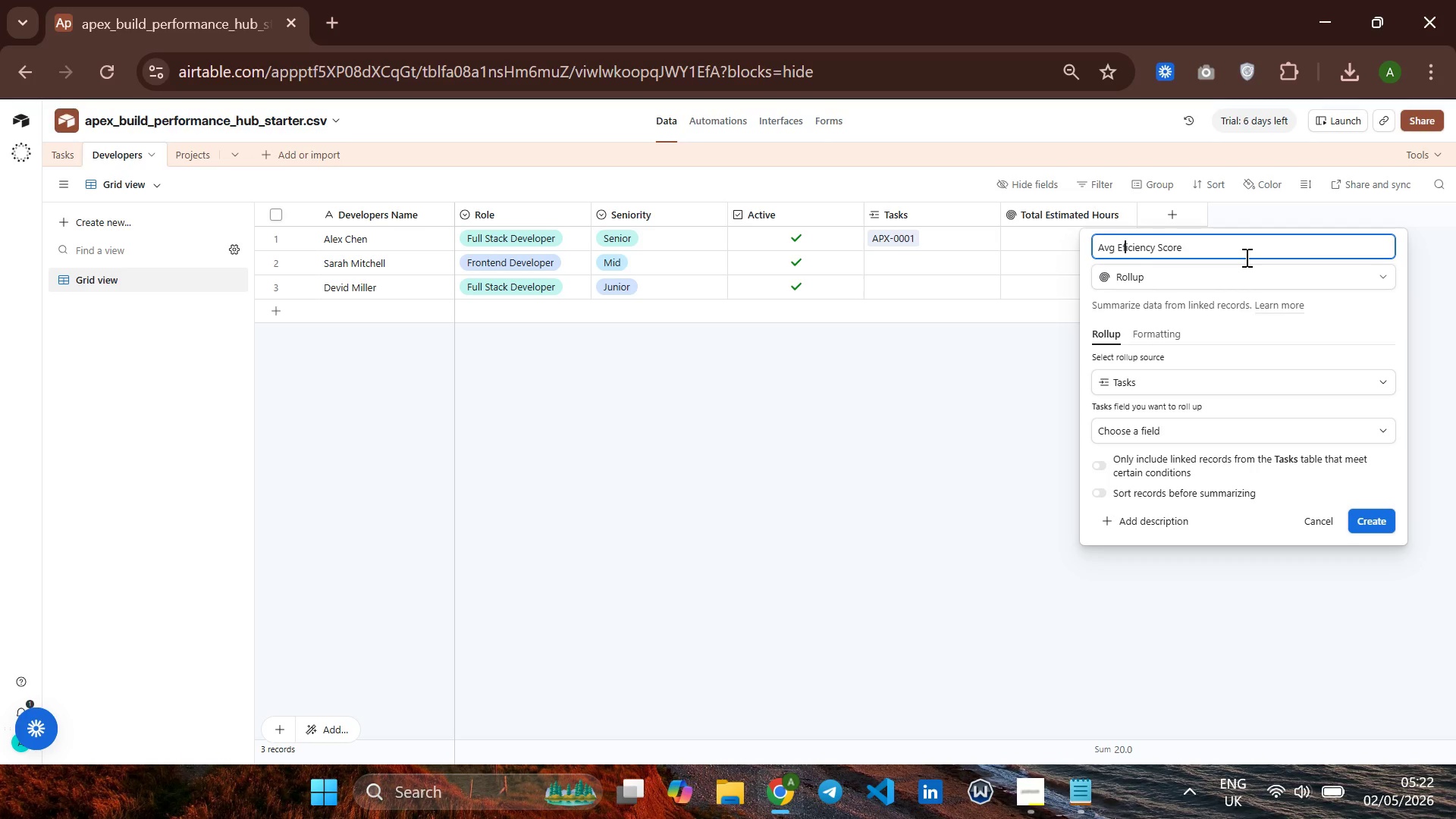 
key(F)
 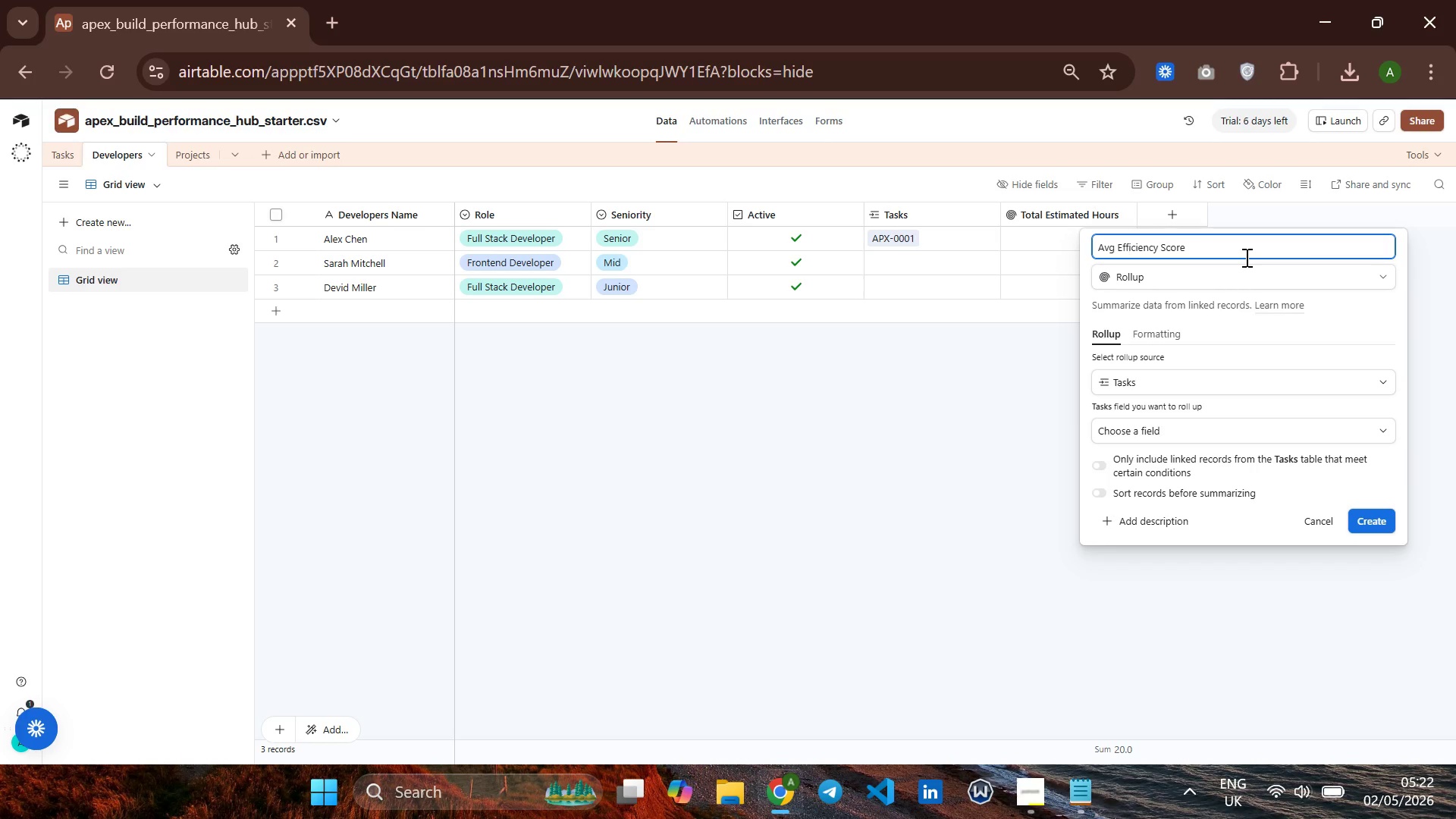 
hold_key(key=ArrowRight, duration=1.08)
 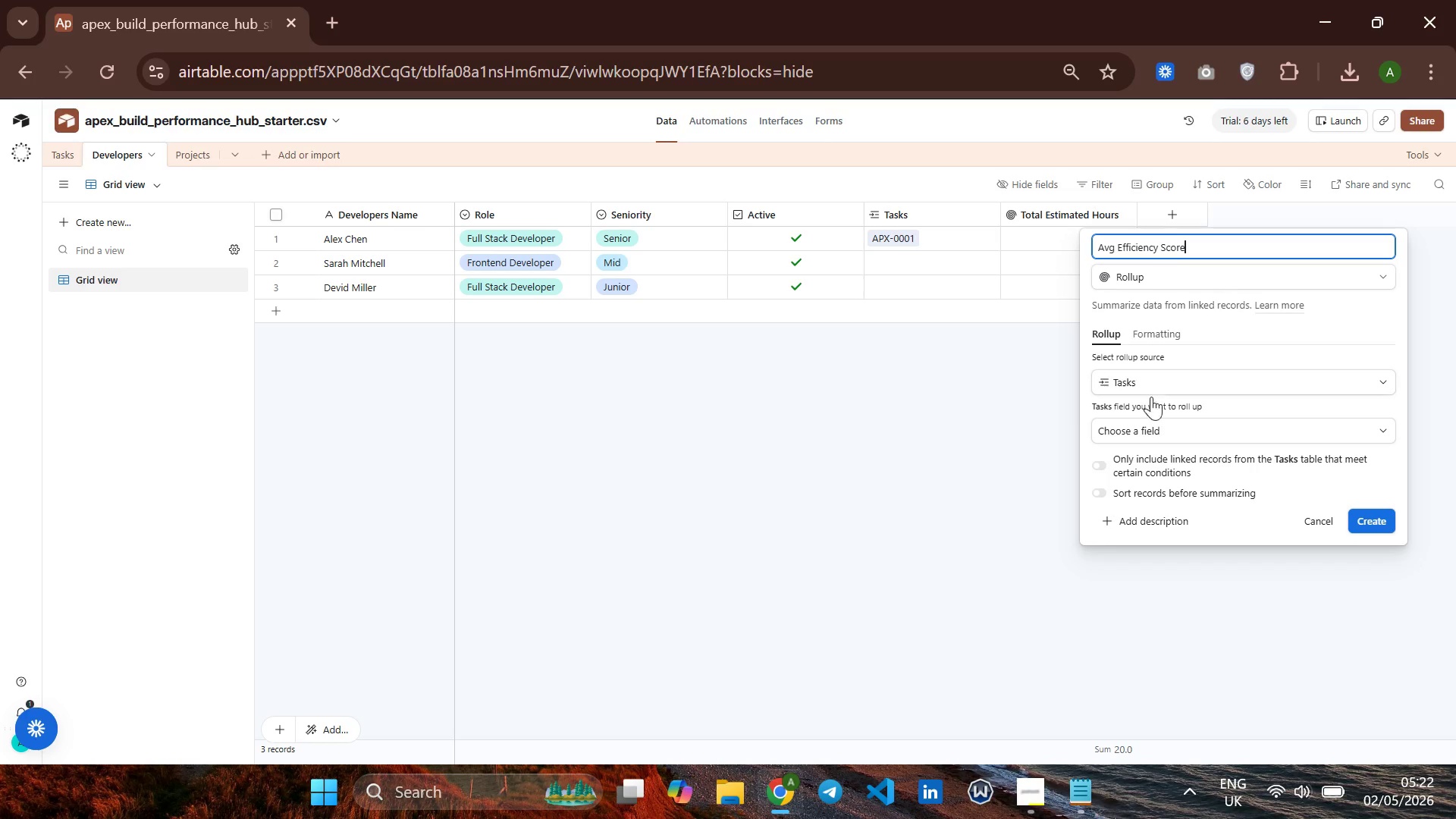 
mouse_move([1191, 439])
 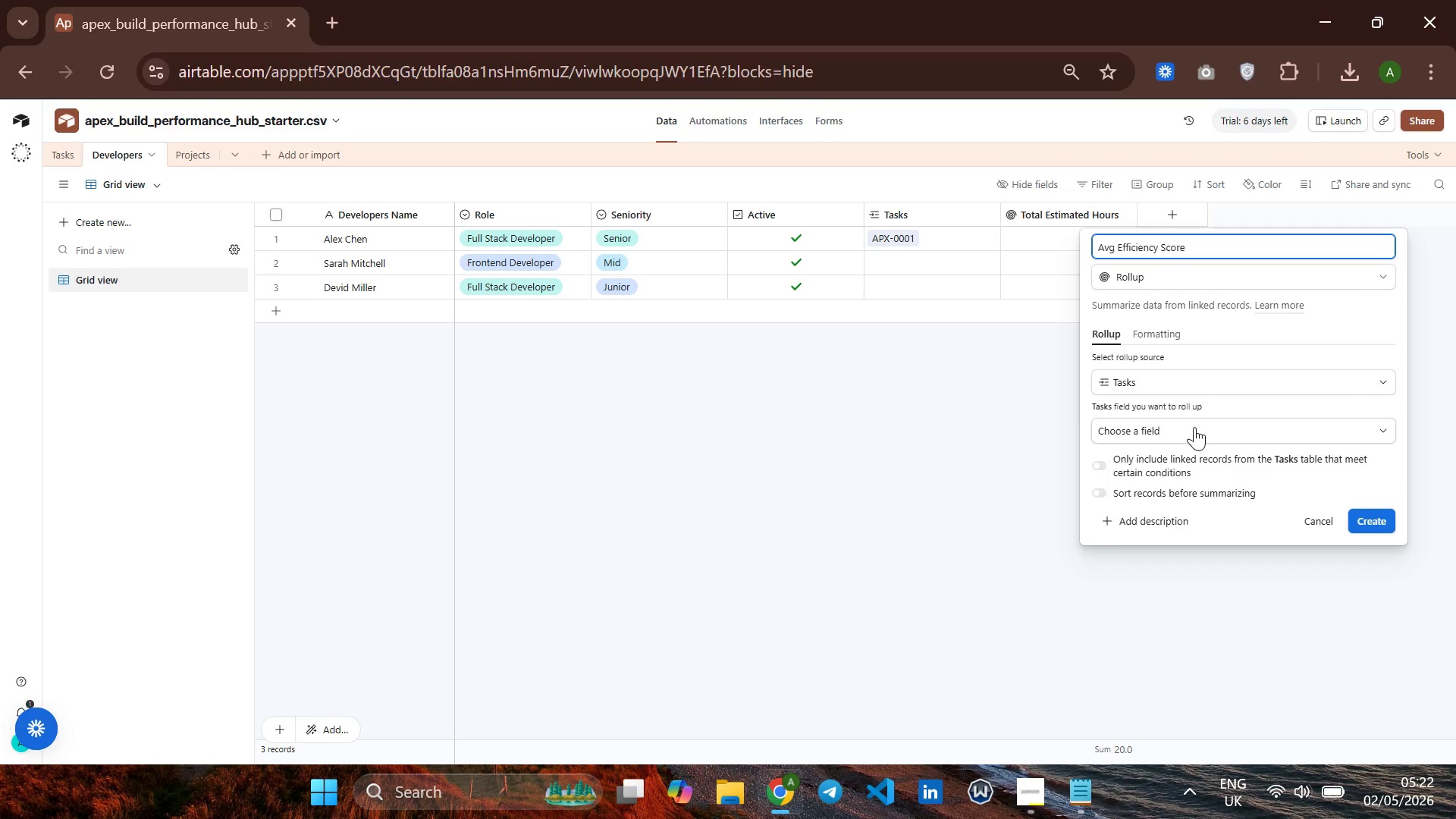 
left_click([1194, 427])
 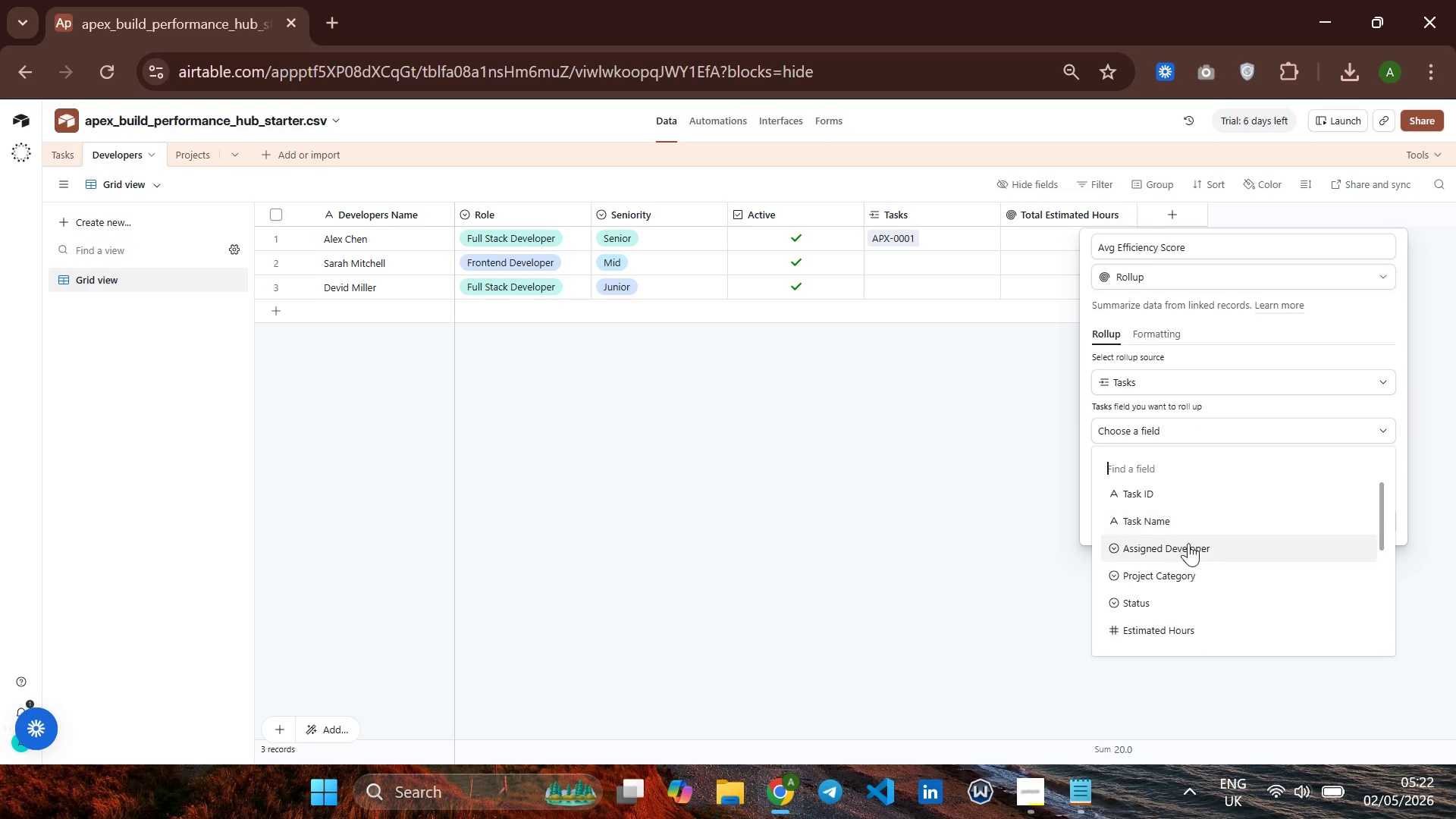 
scroll: coordinate [1201, 565], scroll_direction: down, amount: 3.0
 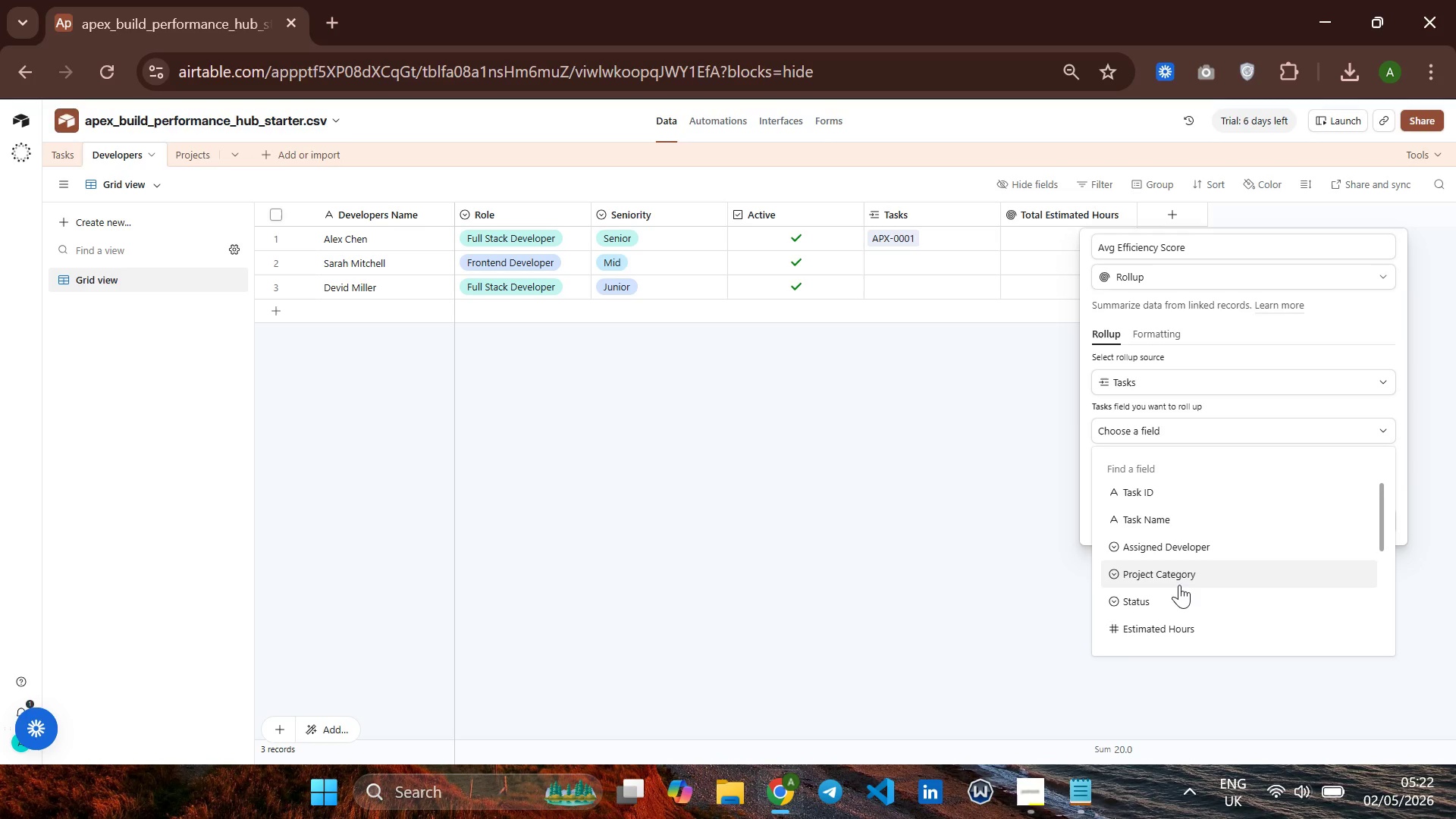 
wait(13.82)
 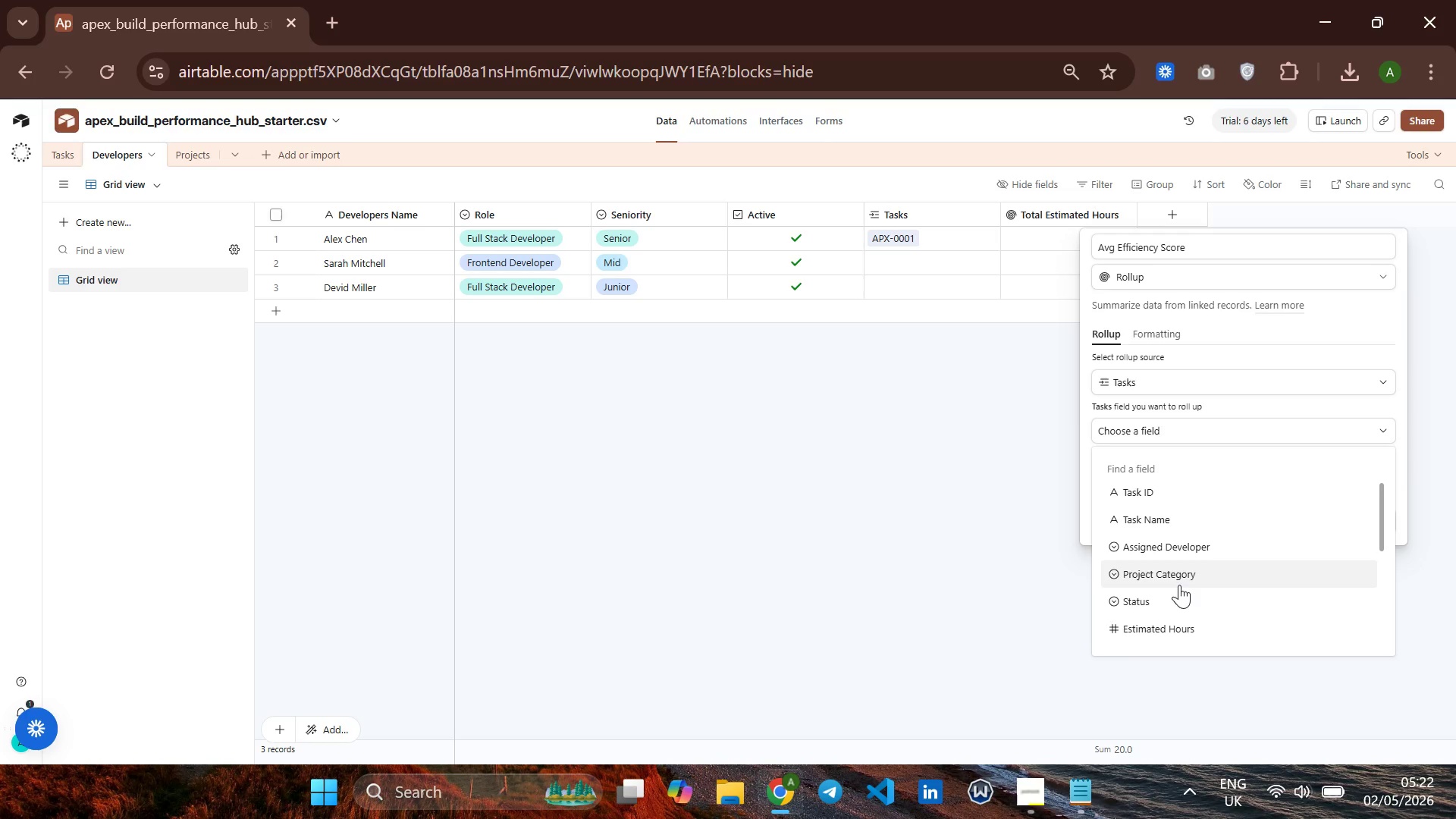 
left_click([1220, 568])
 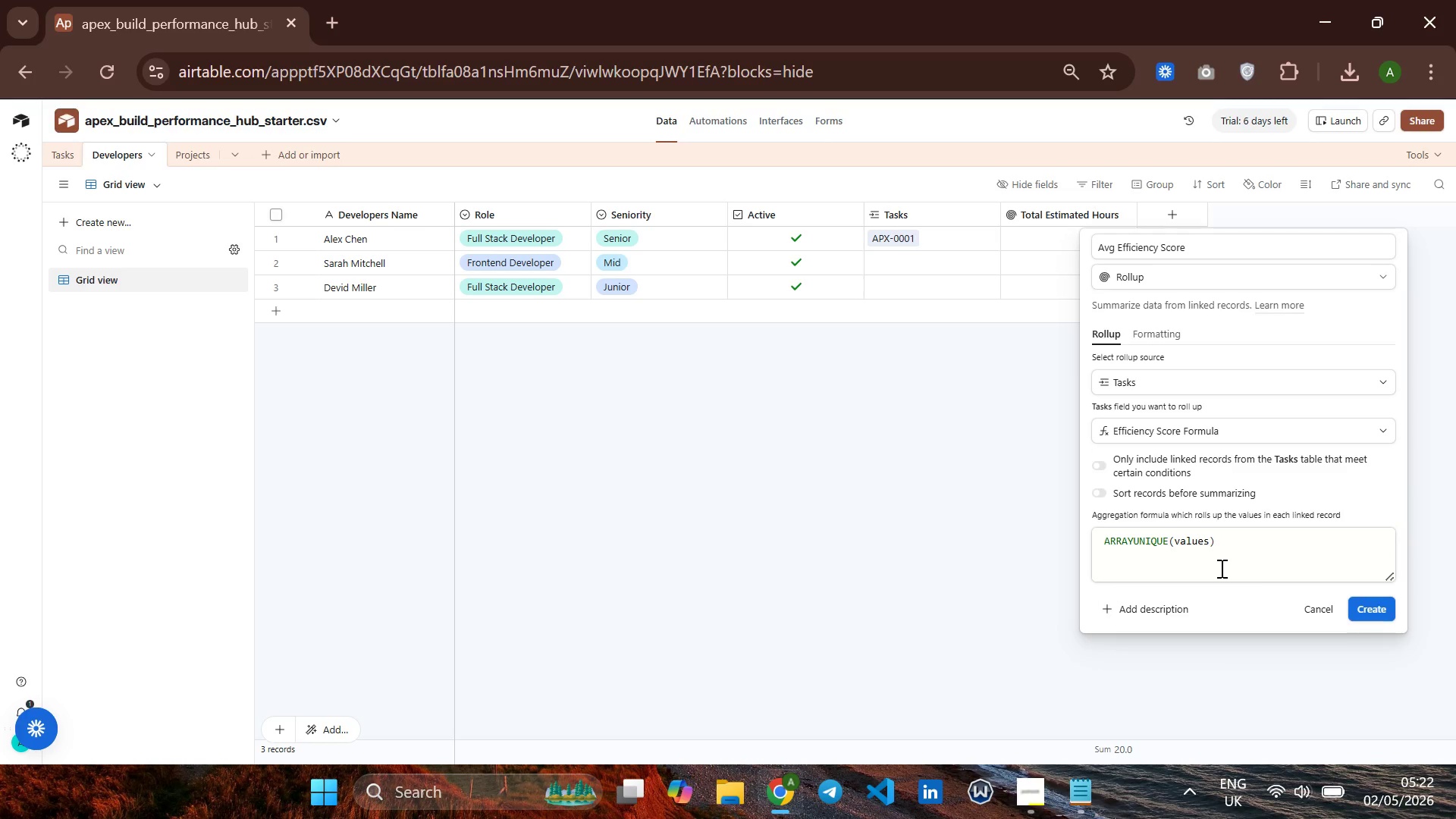 
left_click([1220, 568])
 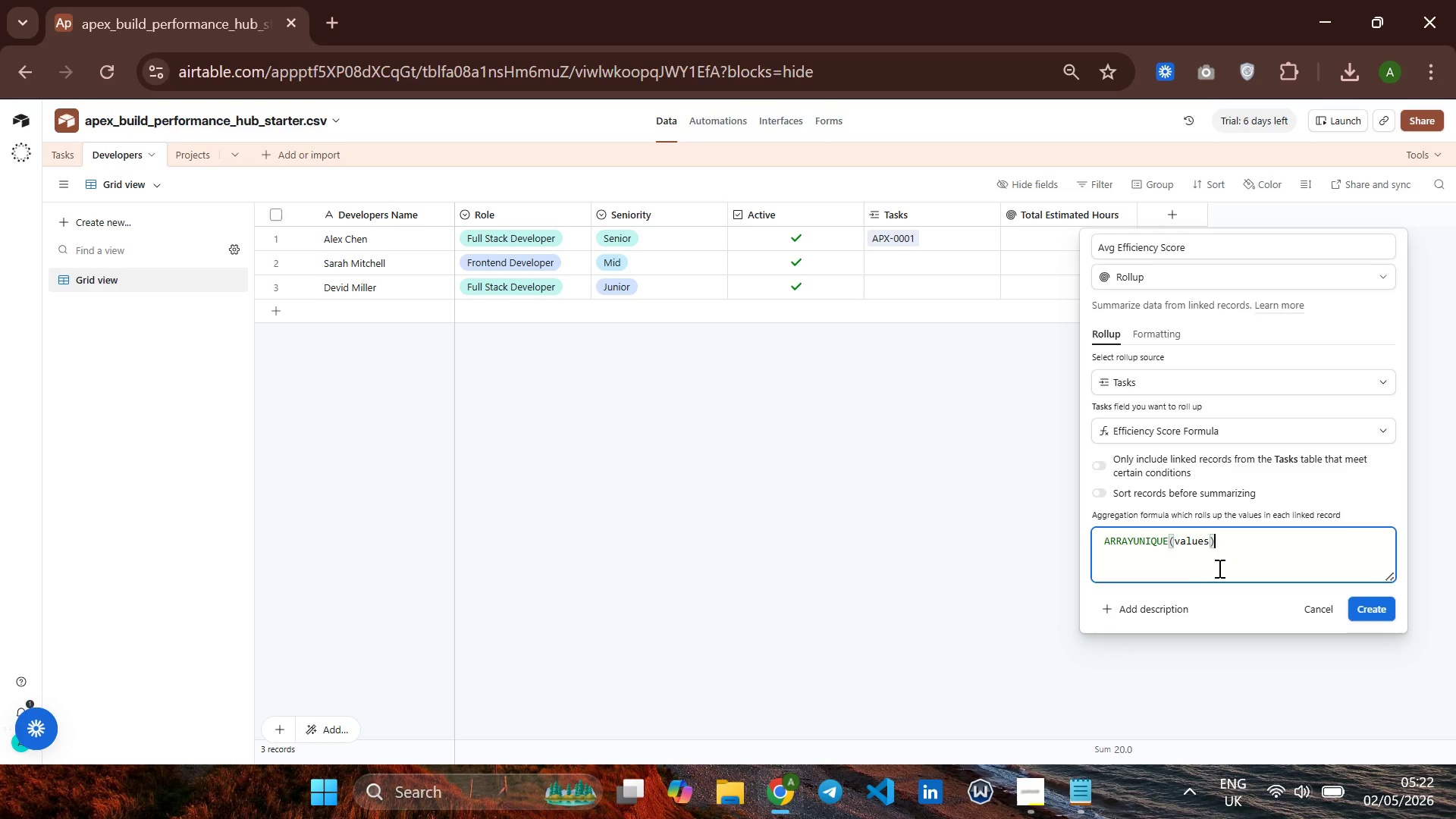 
wait(5.64)
 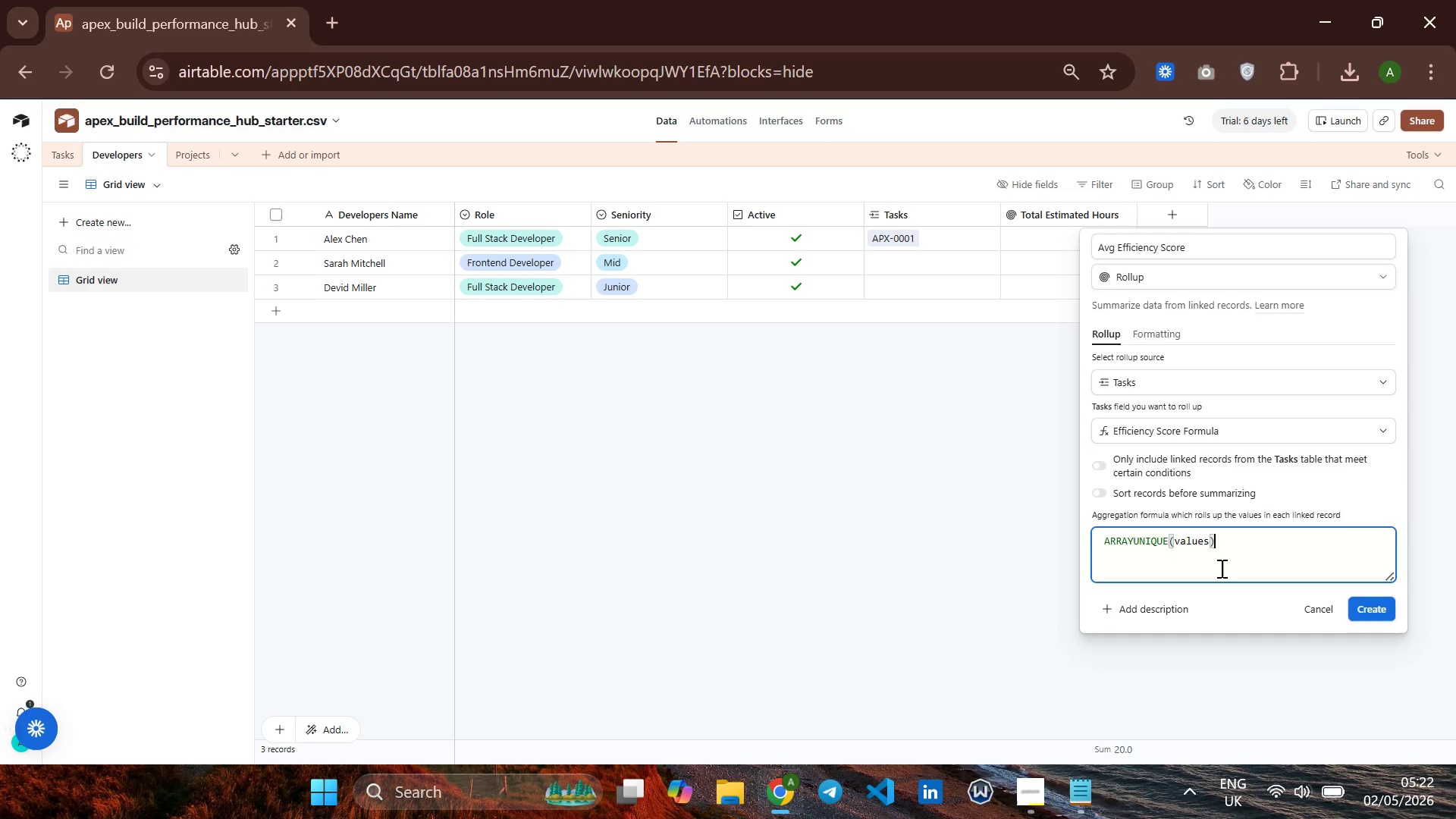 
left_click([1136, 549])
 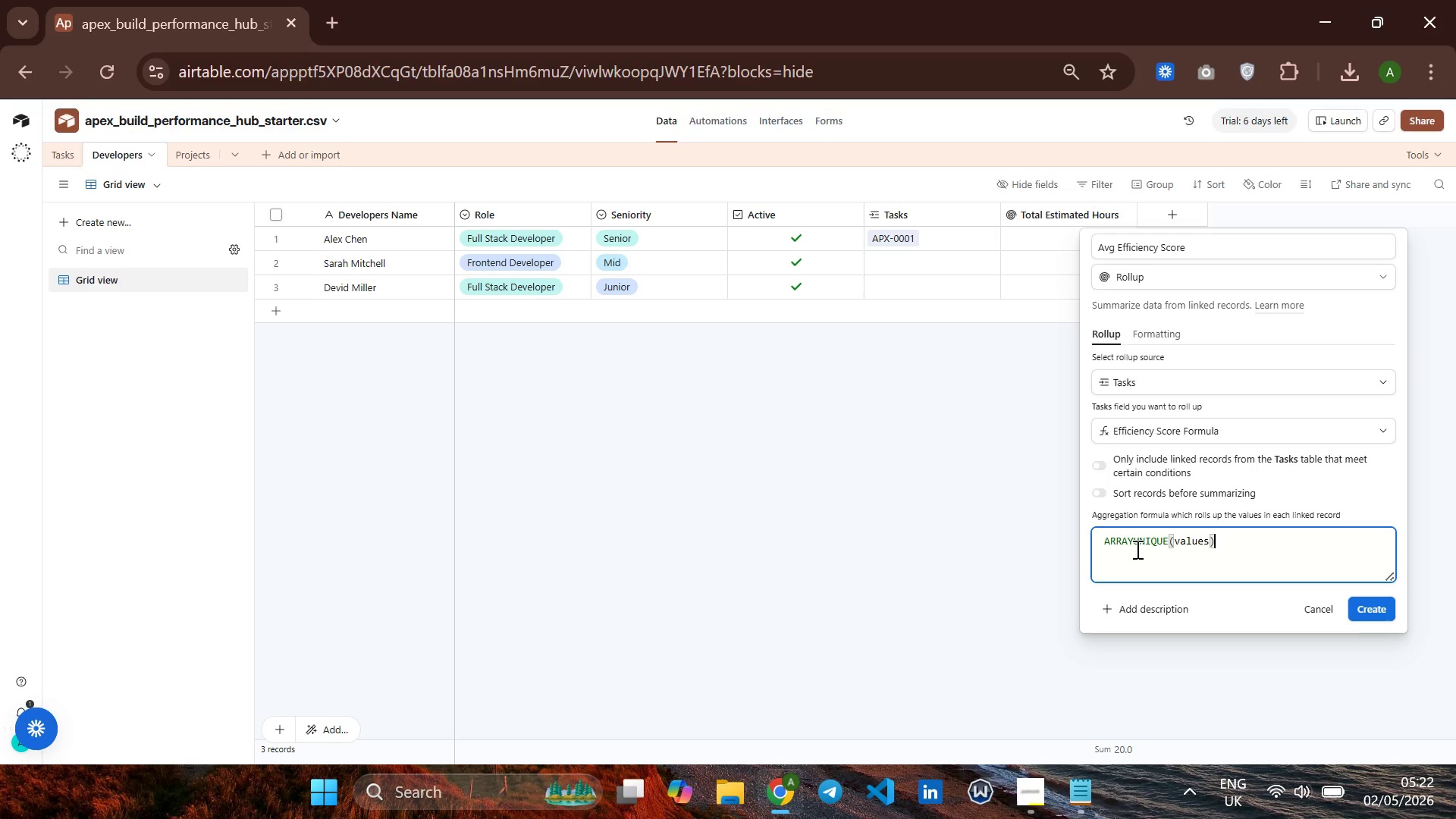 
hold_key(key=ArrowLeft, duration=0.72)
 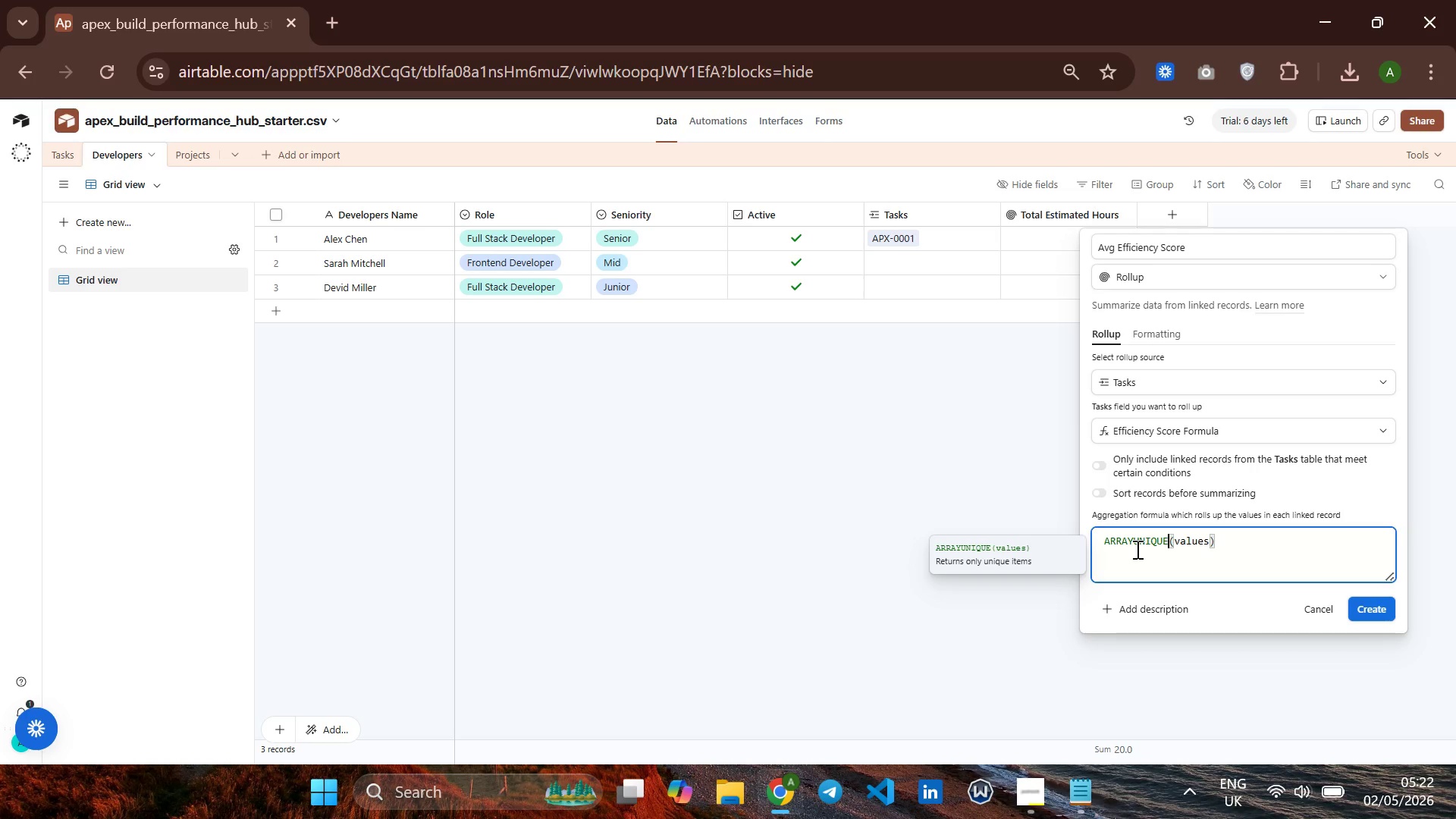 
hold_key(key=Backspace, duration=1.05)
 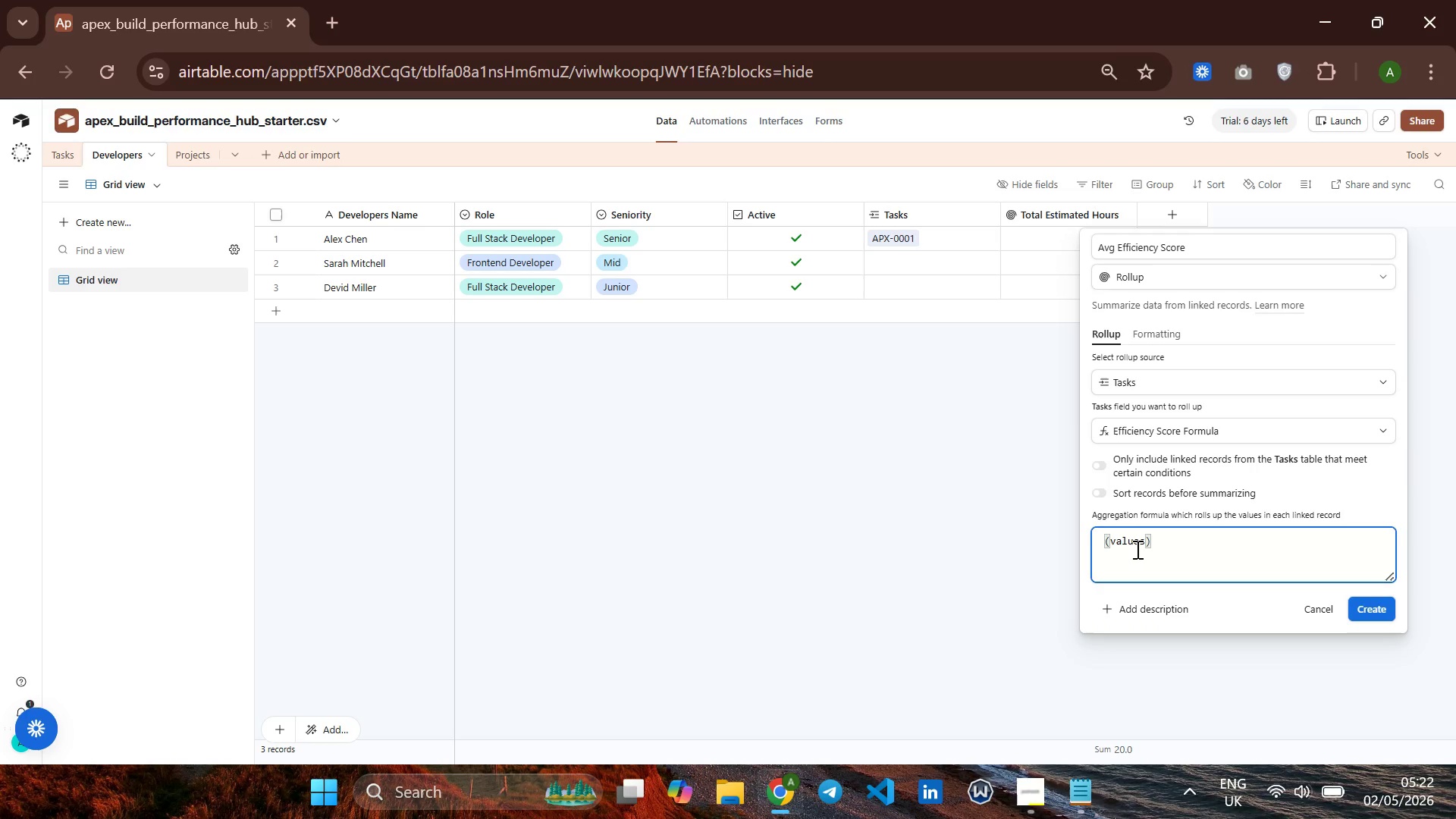 
type(Ave)
key(Backspace)
key(Backspace)
type(VERAGE)
 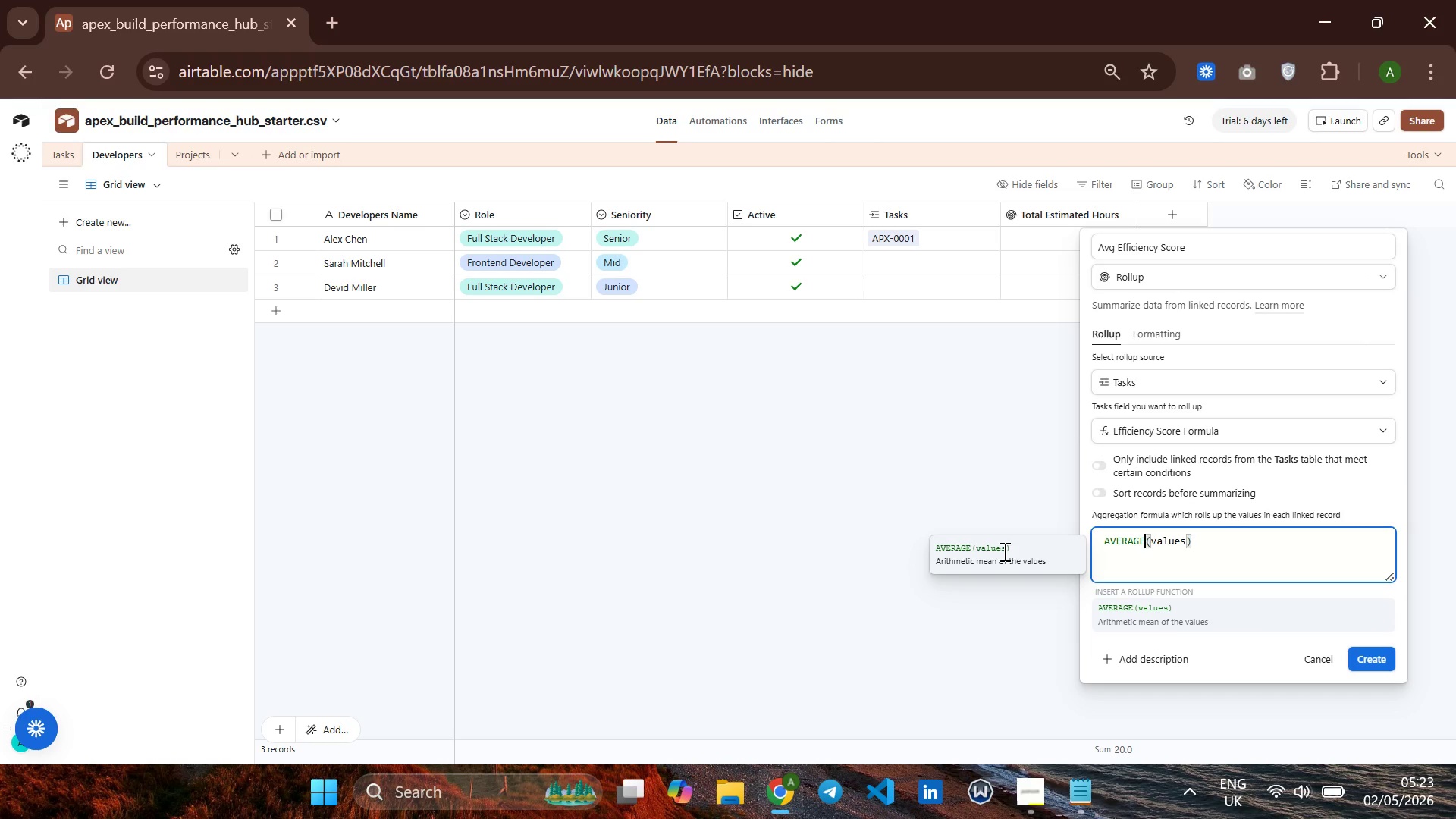 
left_click([975, 551])
 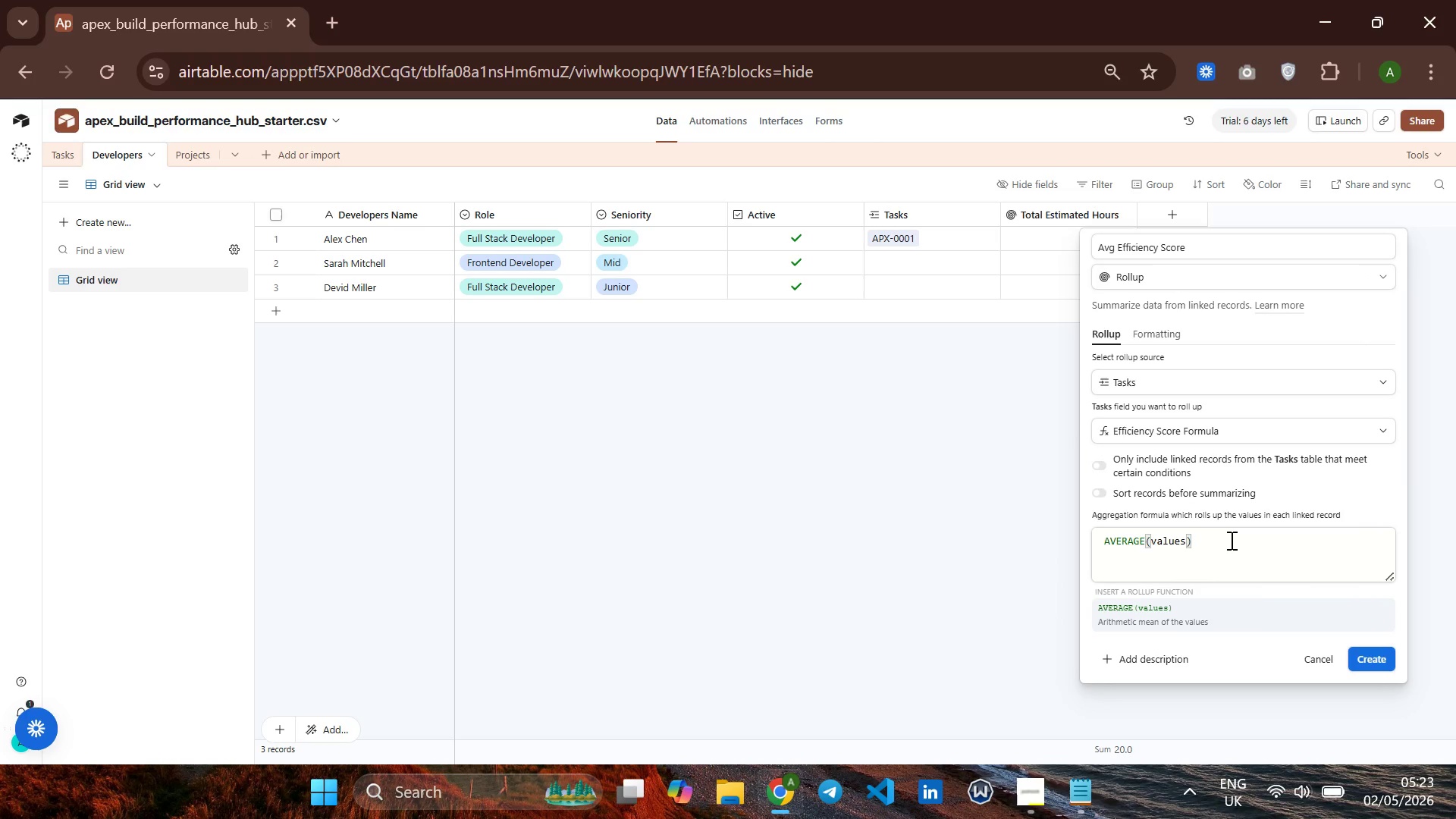 
left_click([1230, 549])
 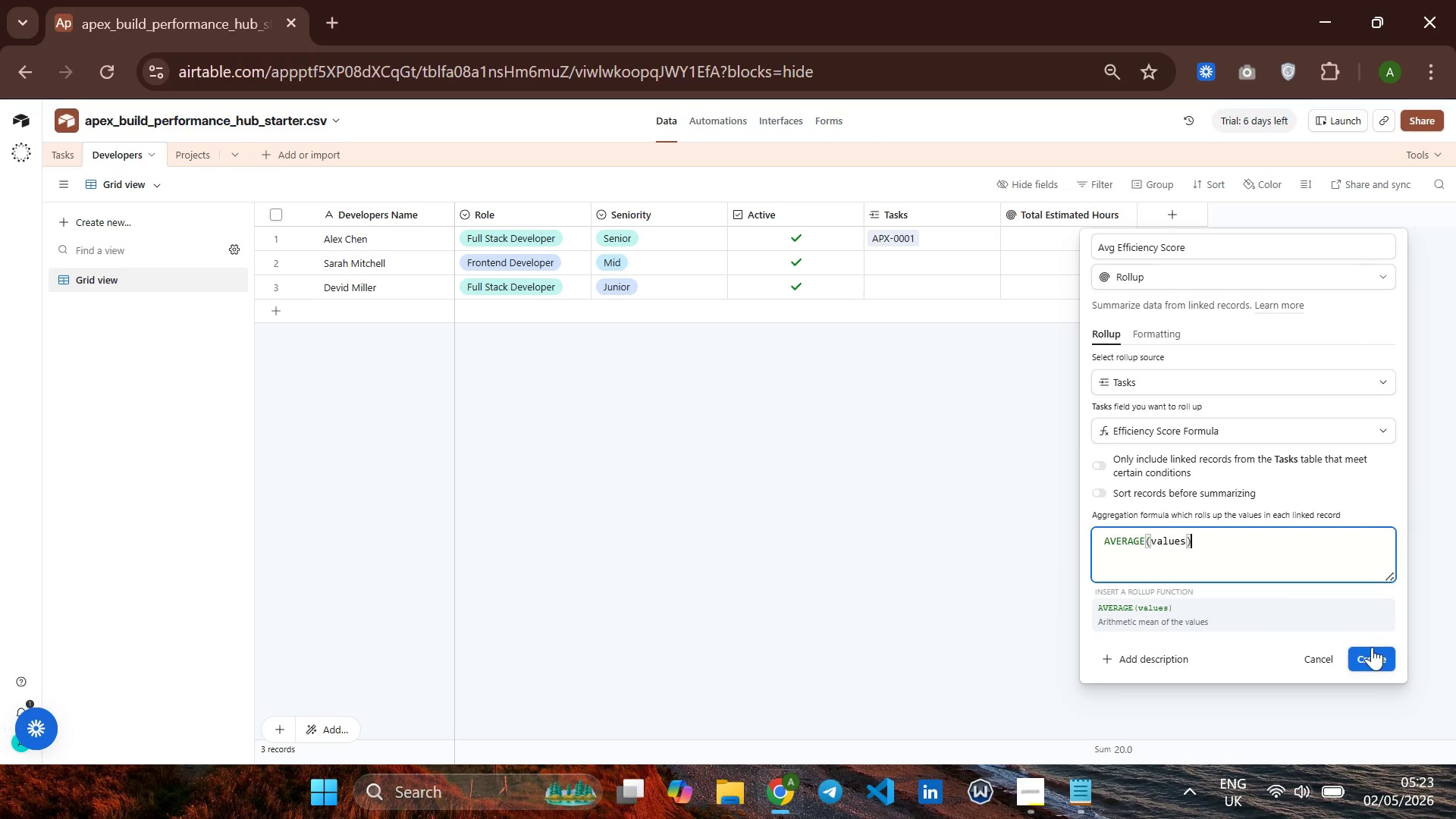 
left_click([1370, 660])
 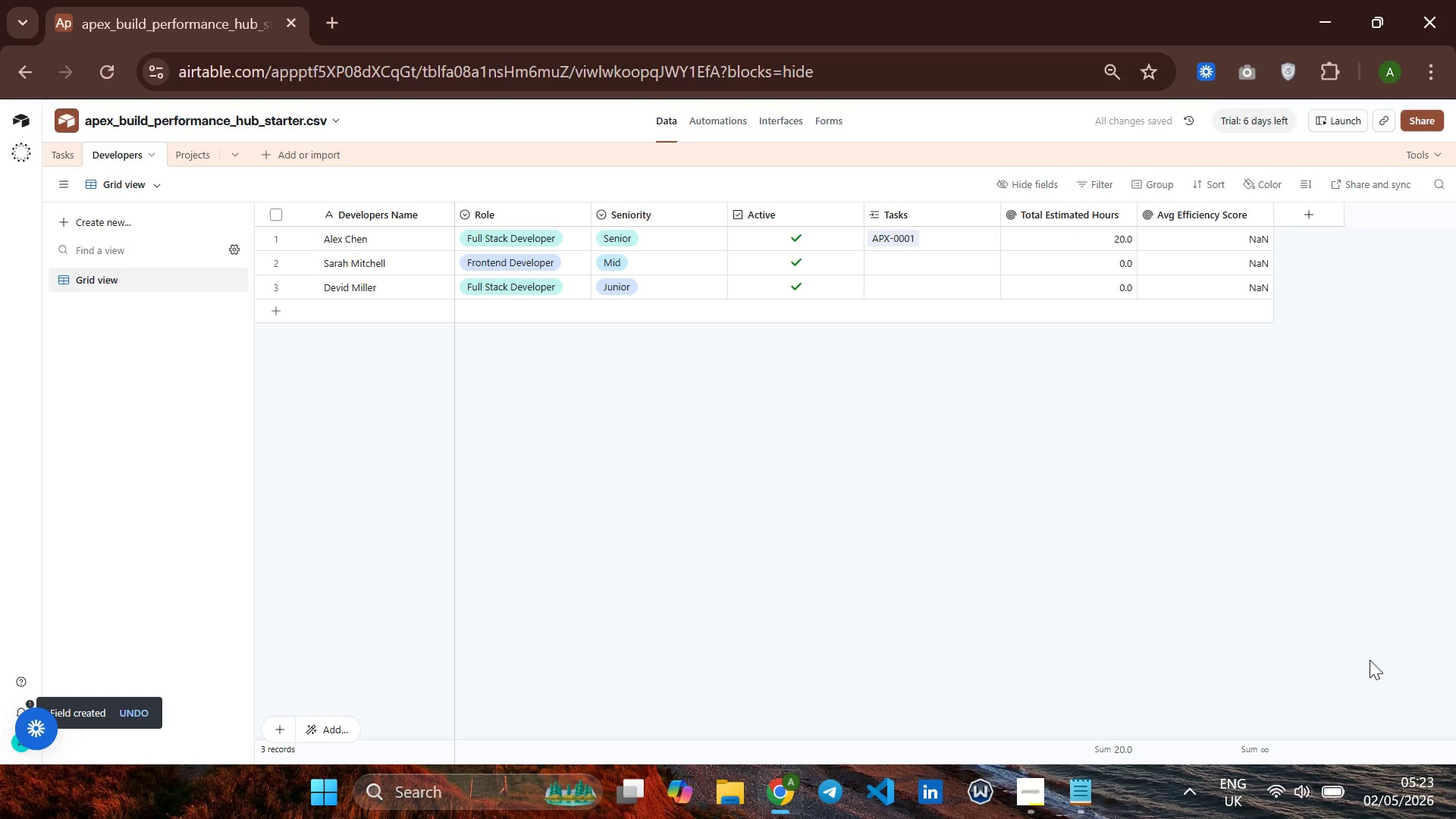 
wait(10.72)
 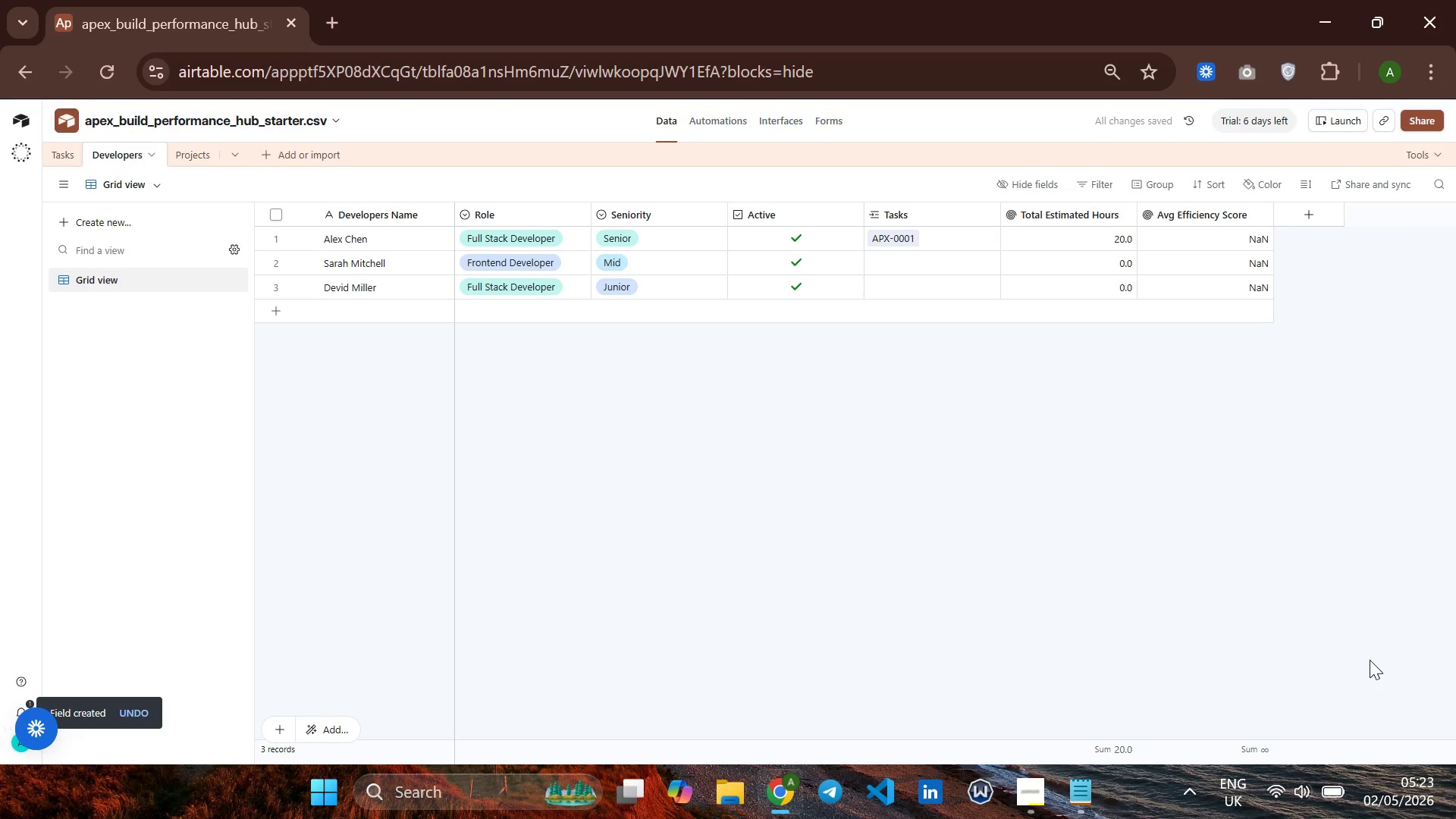 
left_click([1166, 208])
 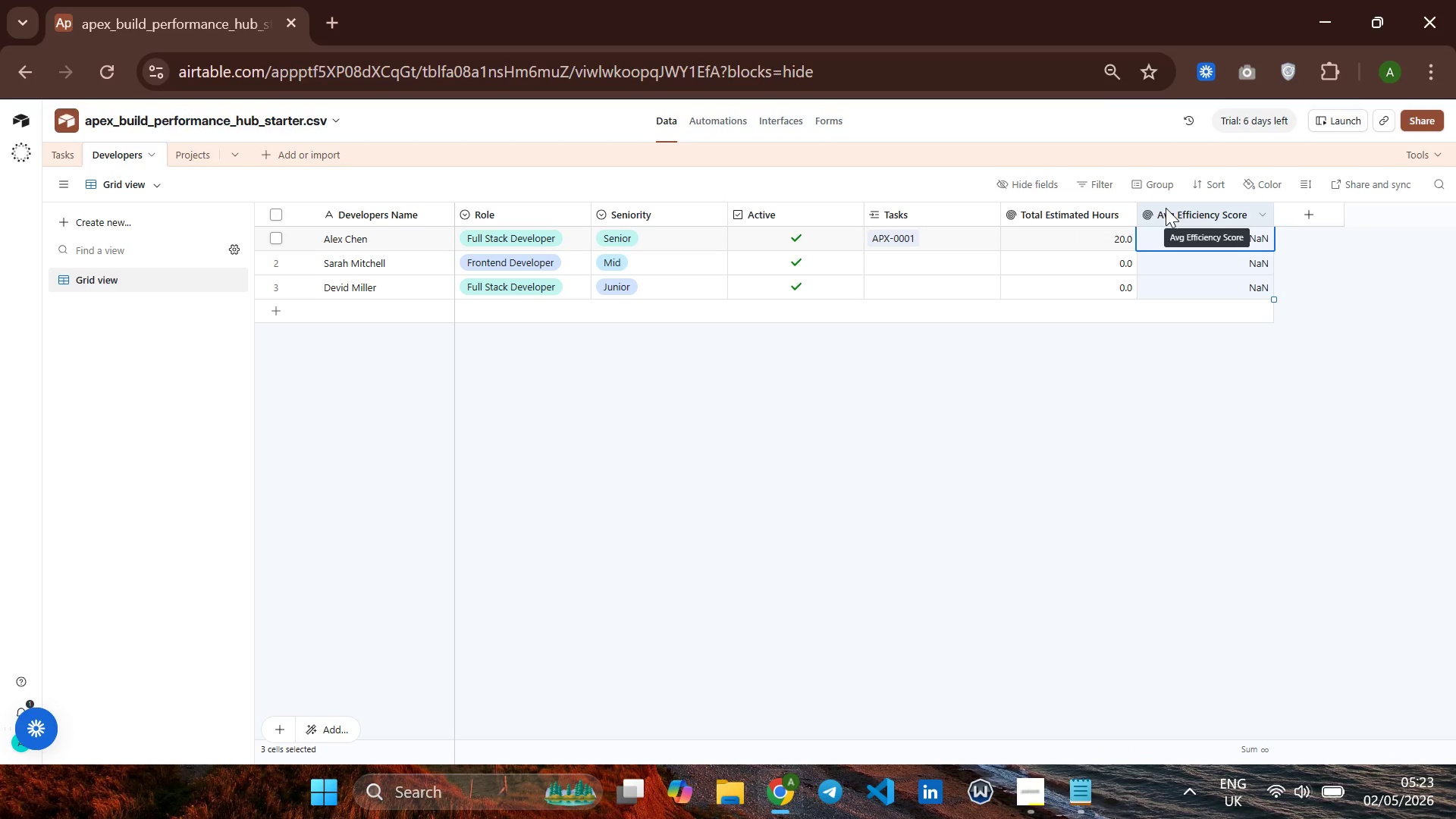 
right_click([1166, 208])
 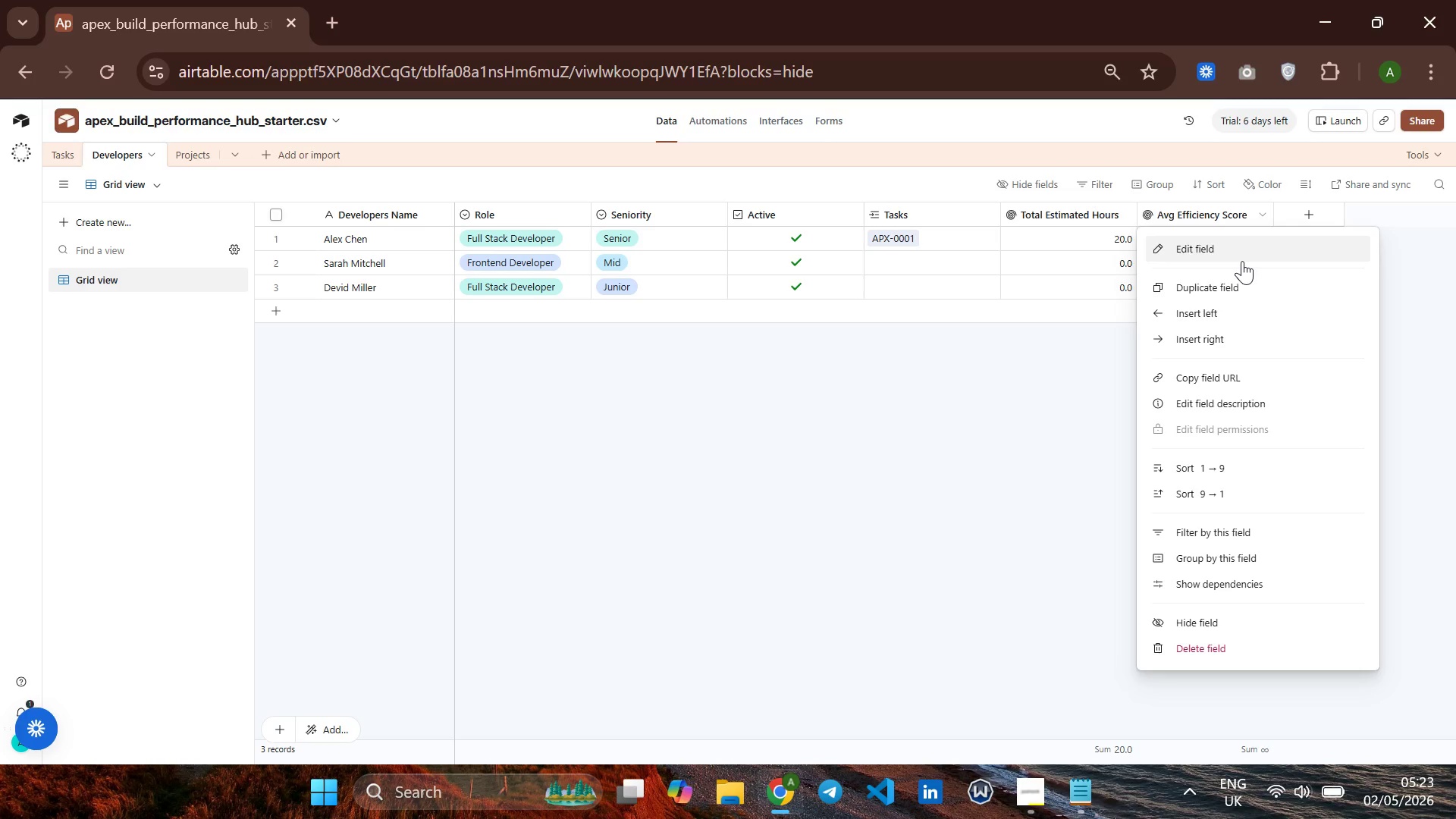 
left_click([1242, 261])
 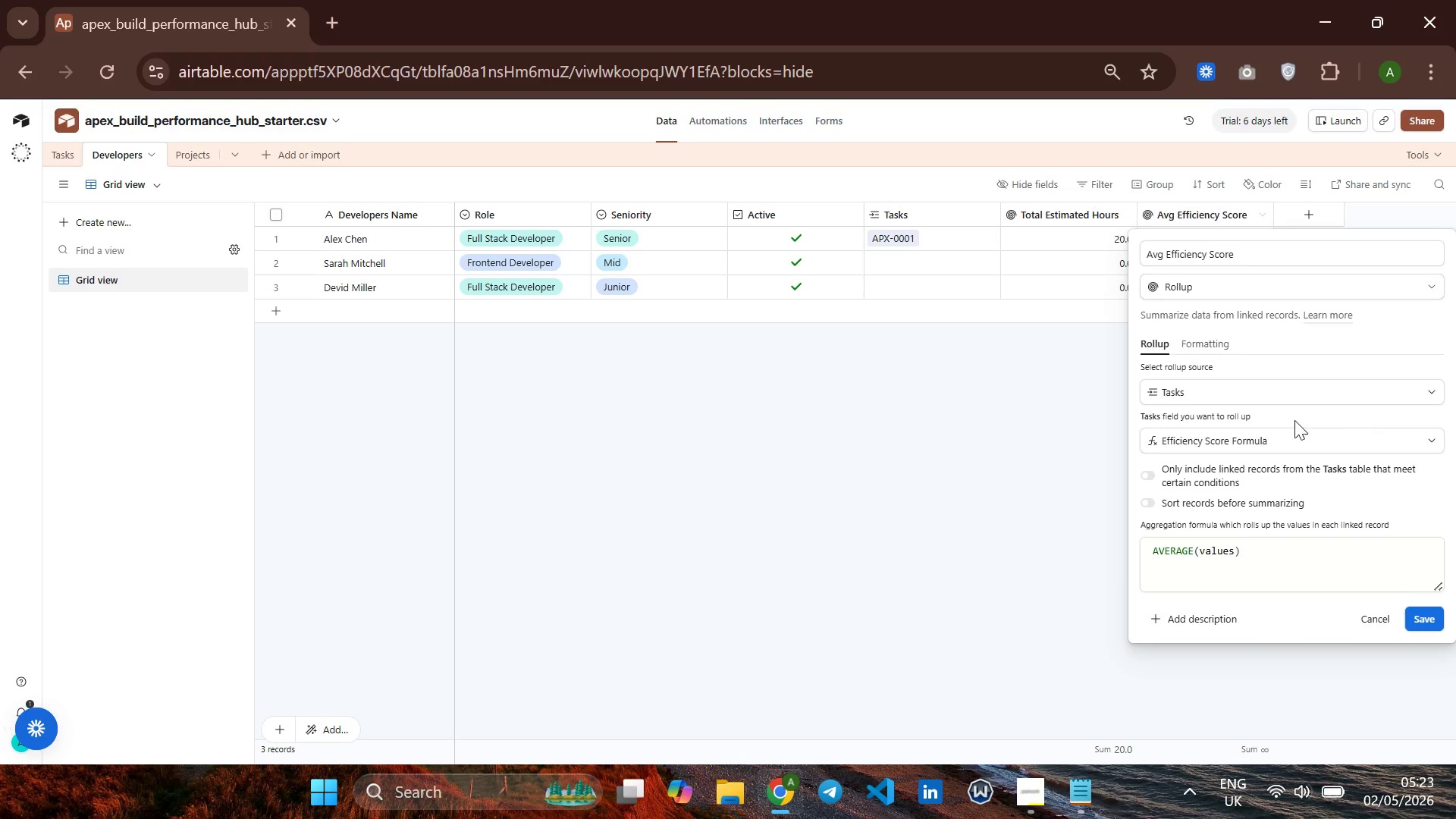 
left_click([1276, 433])
 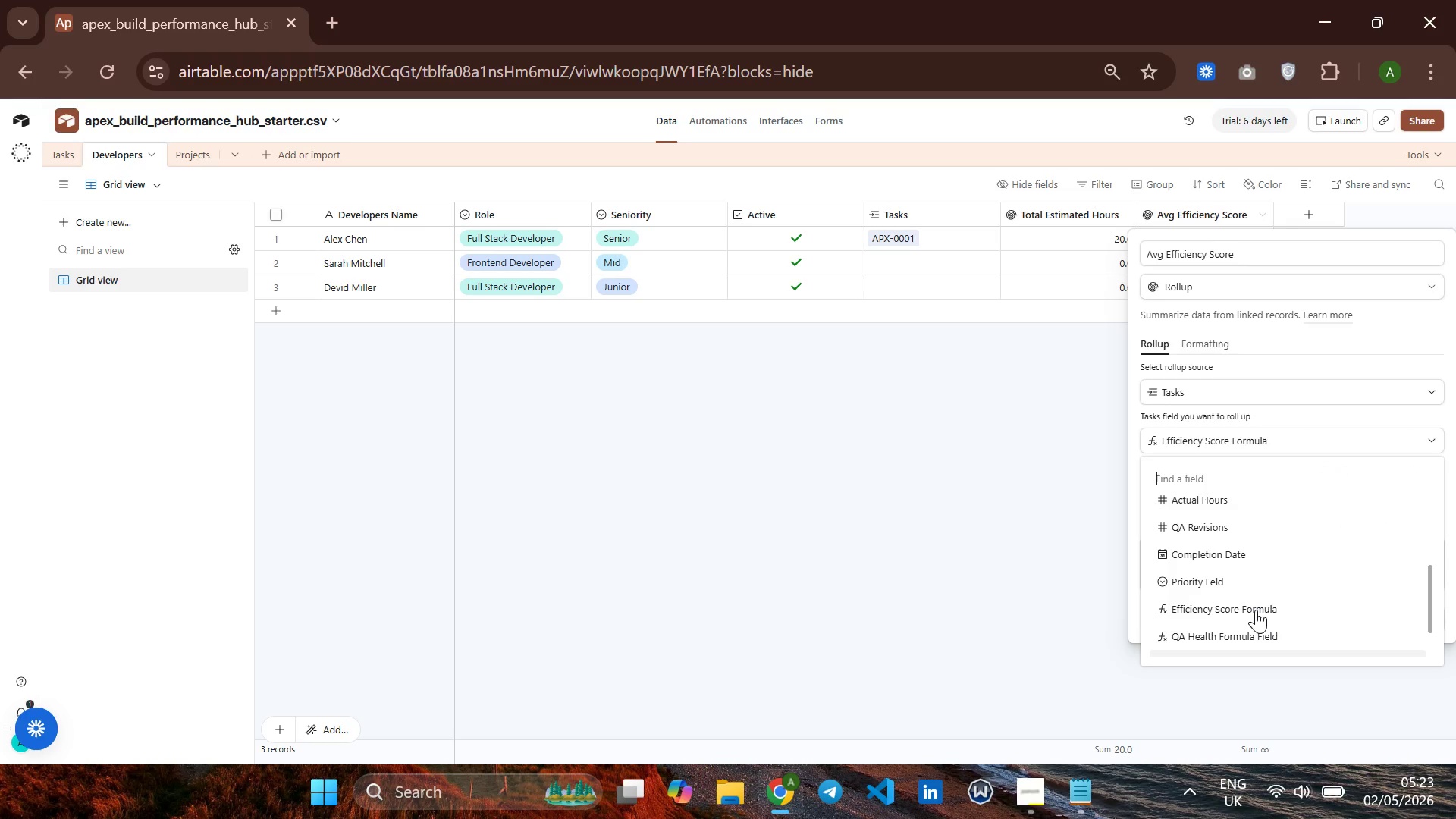 
wait(7.44)
 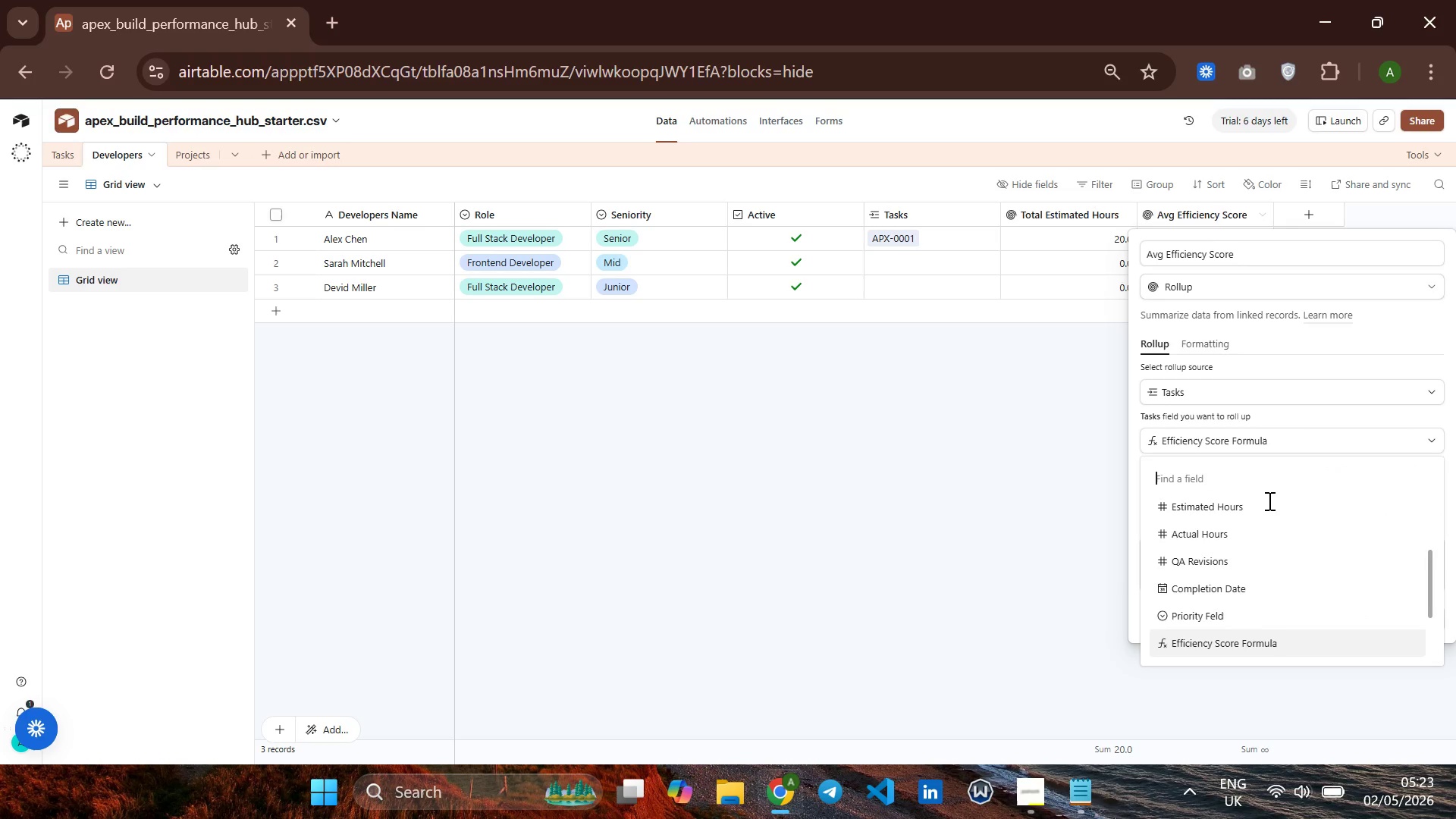 
left_click([1215, 597])
 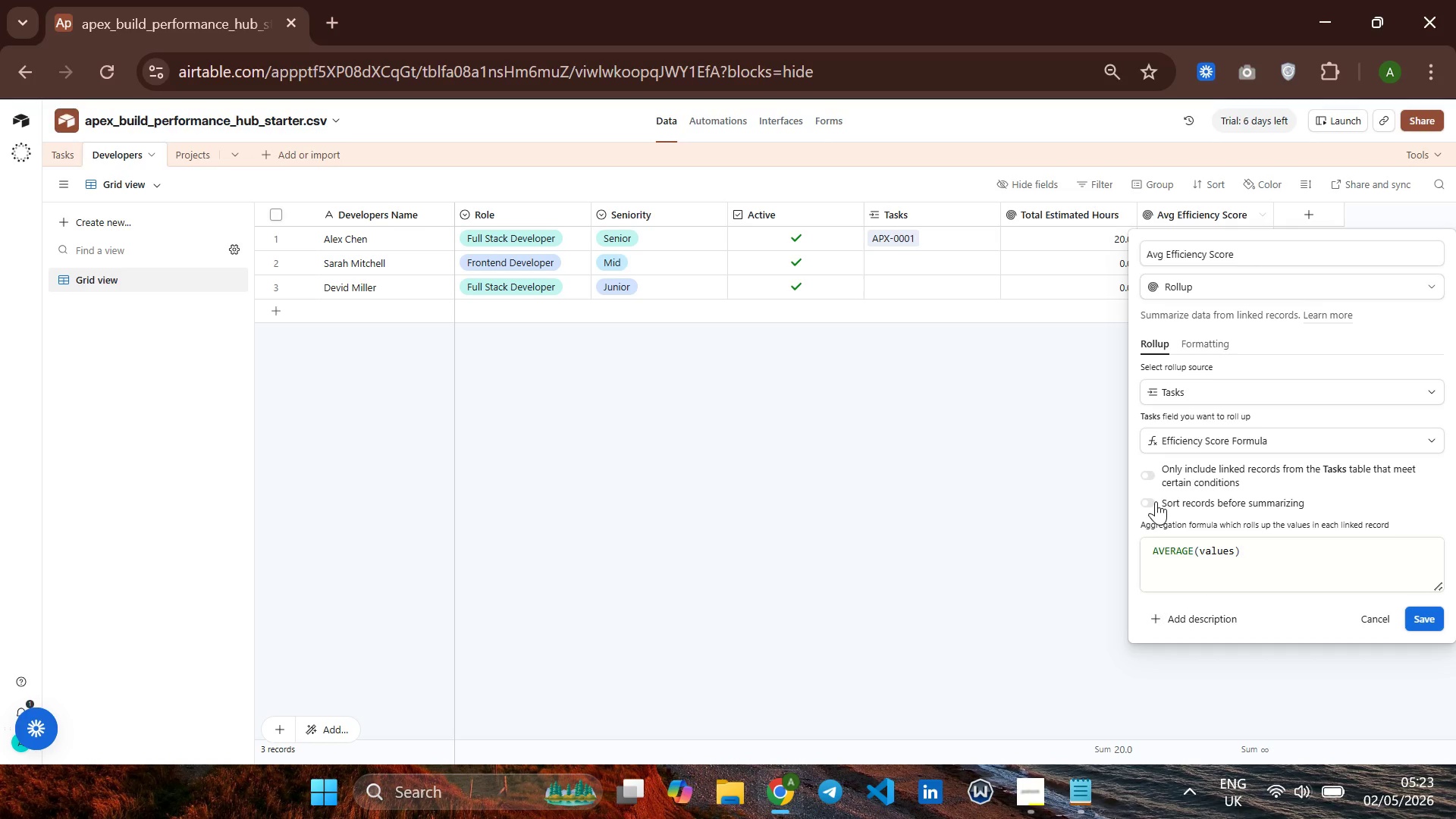 
wait(12.38)
 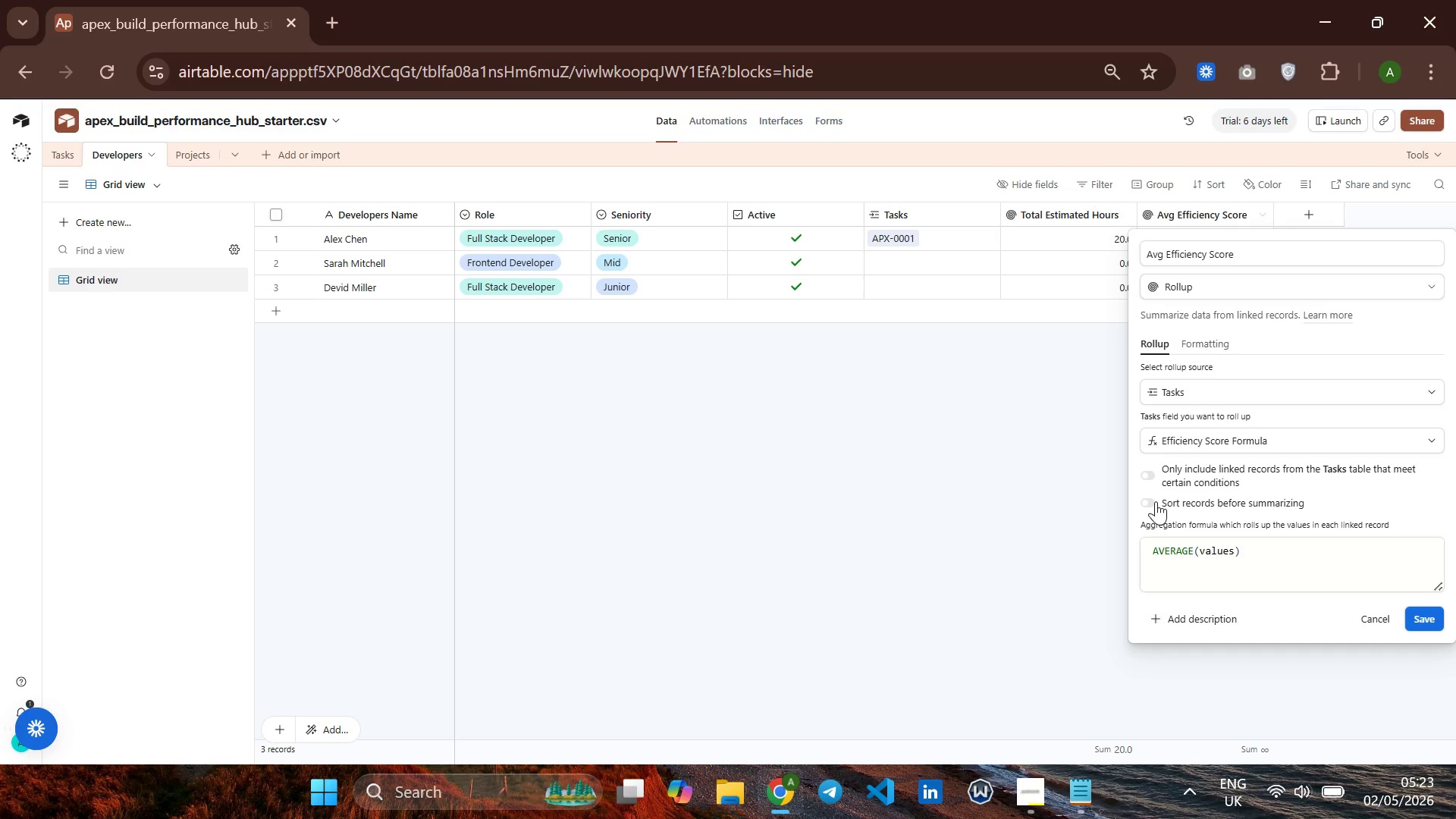 
left_click([1329, 695])
 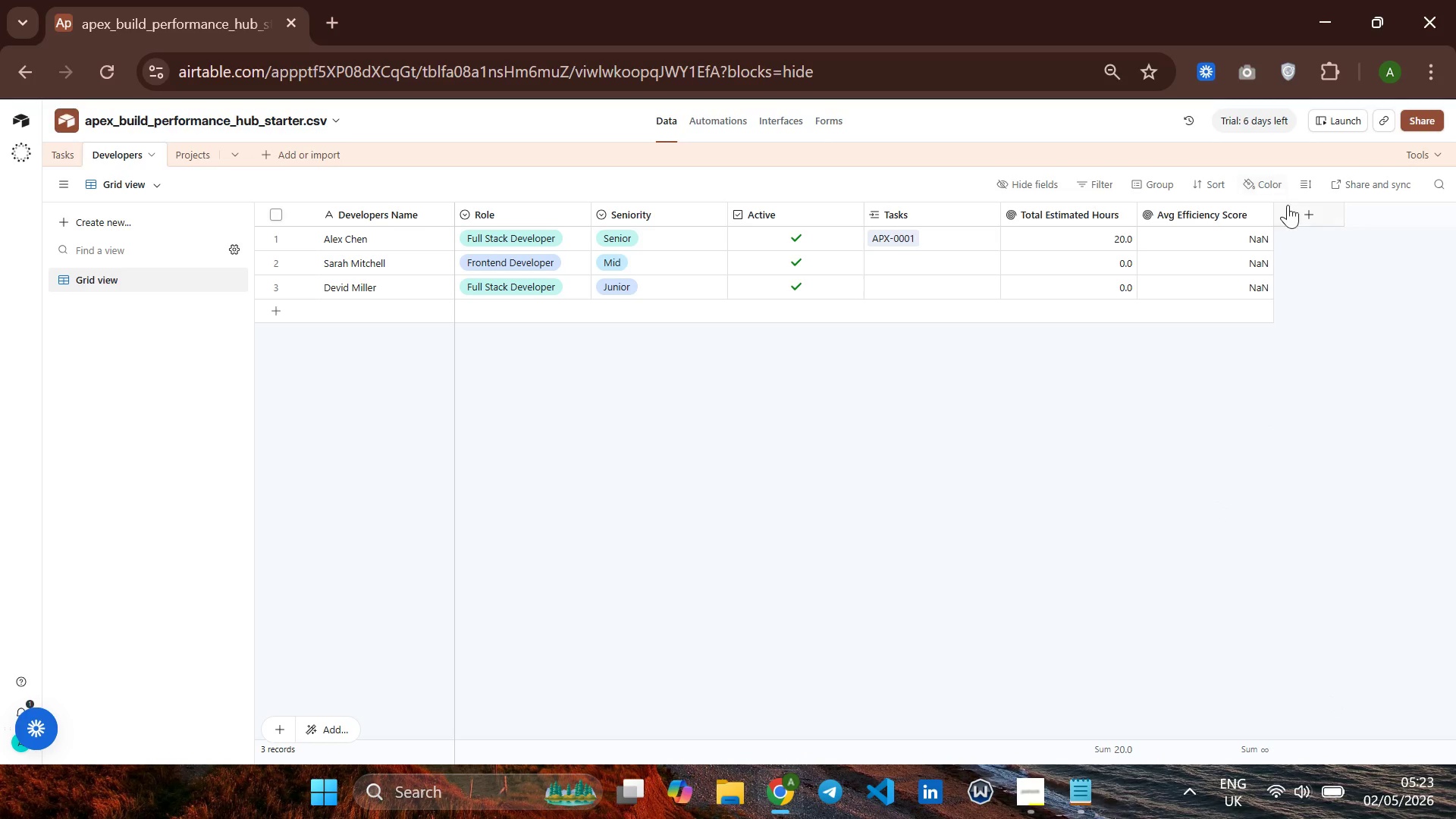 
left_click([1298, 211])
 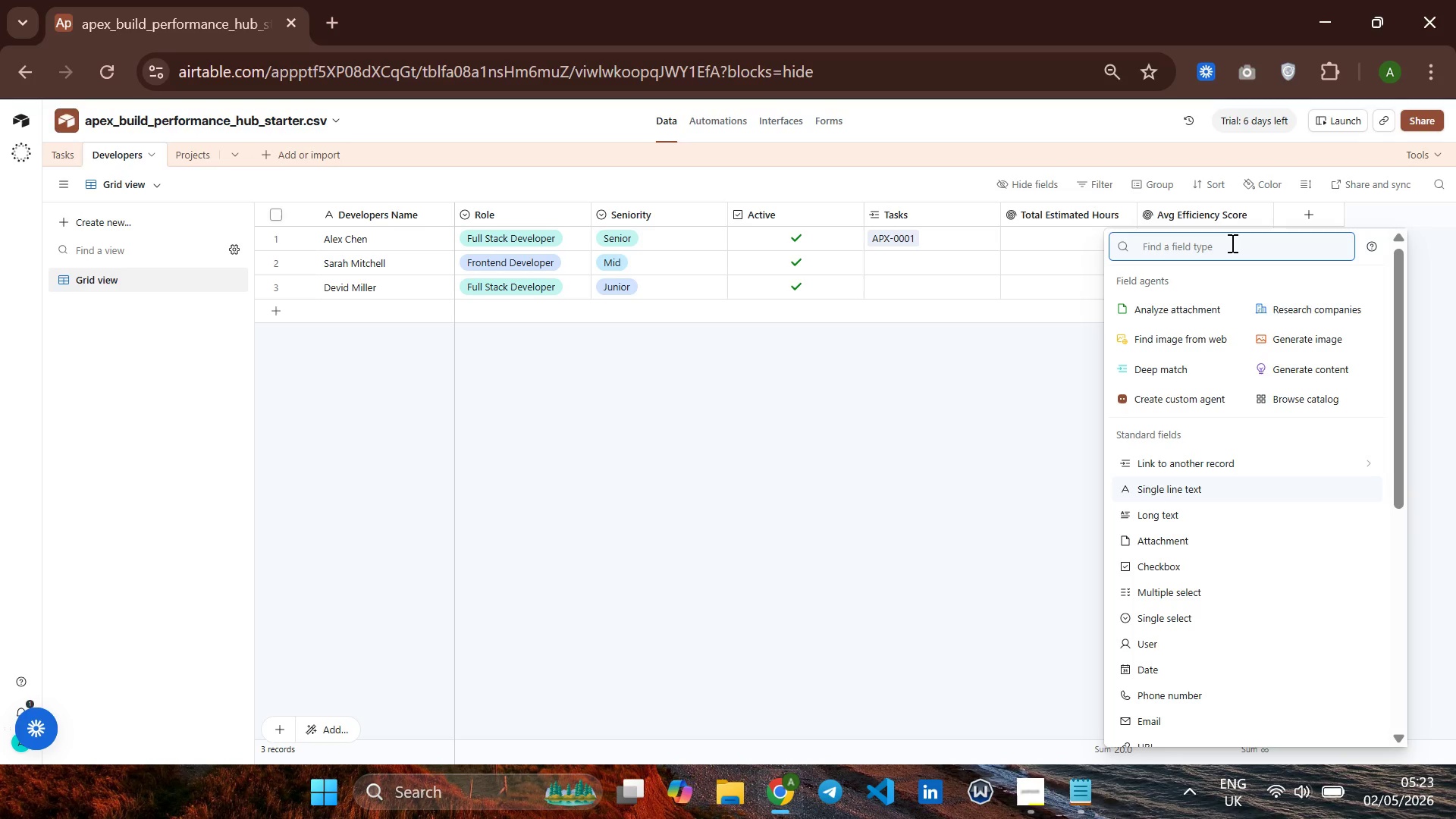 
type(Roo)
key(Backspace)
key(Backspace)
type(oll)
 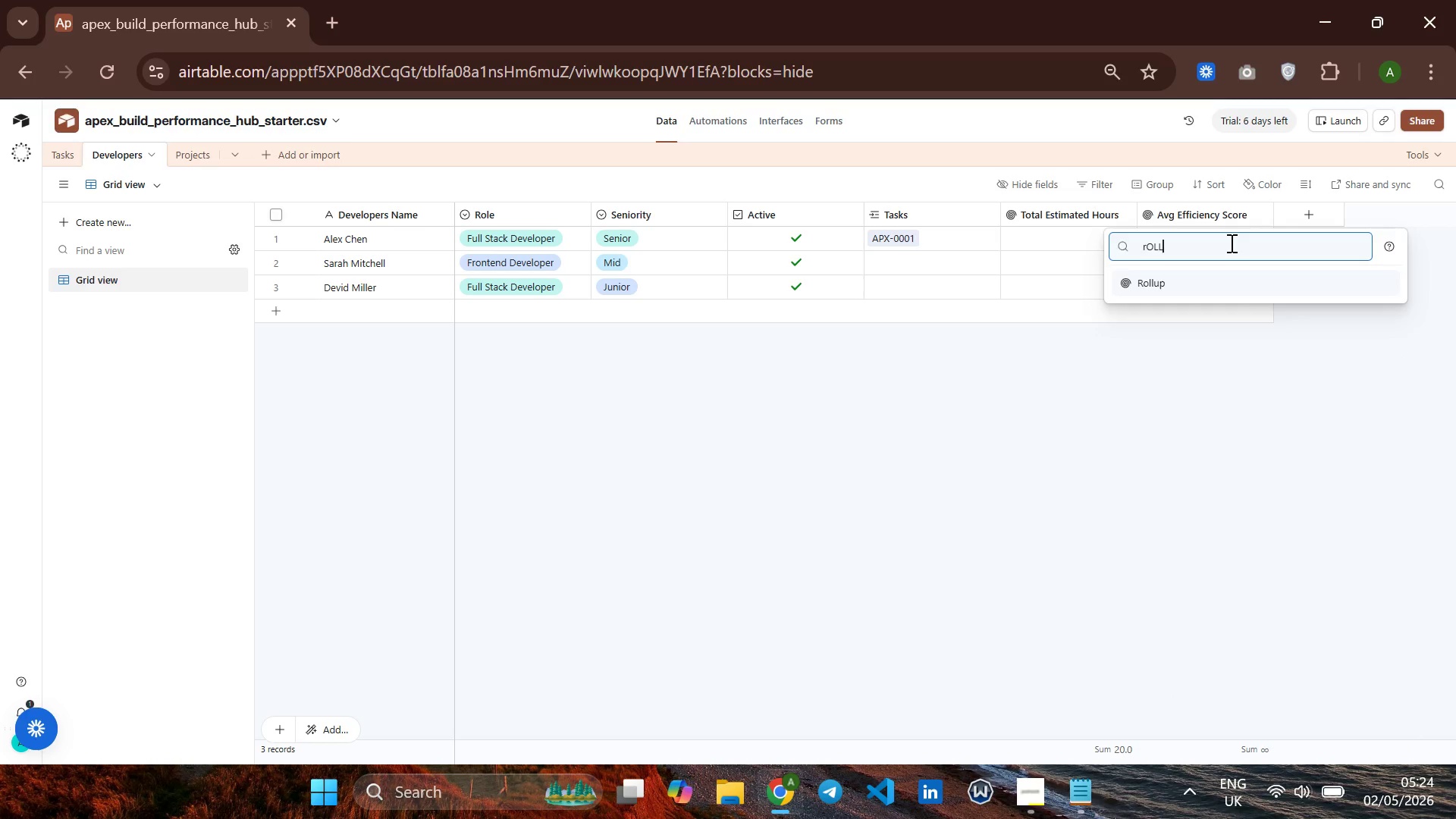 
key(Enter)
 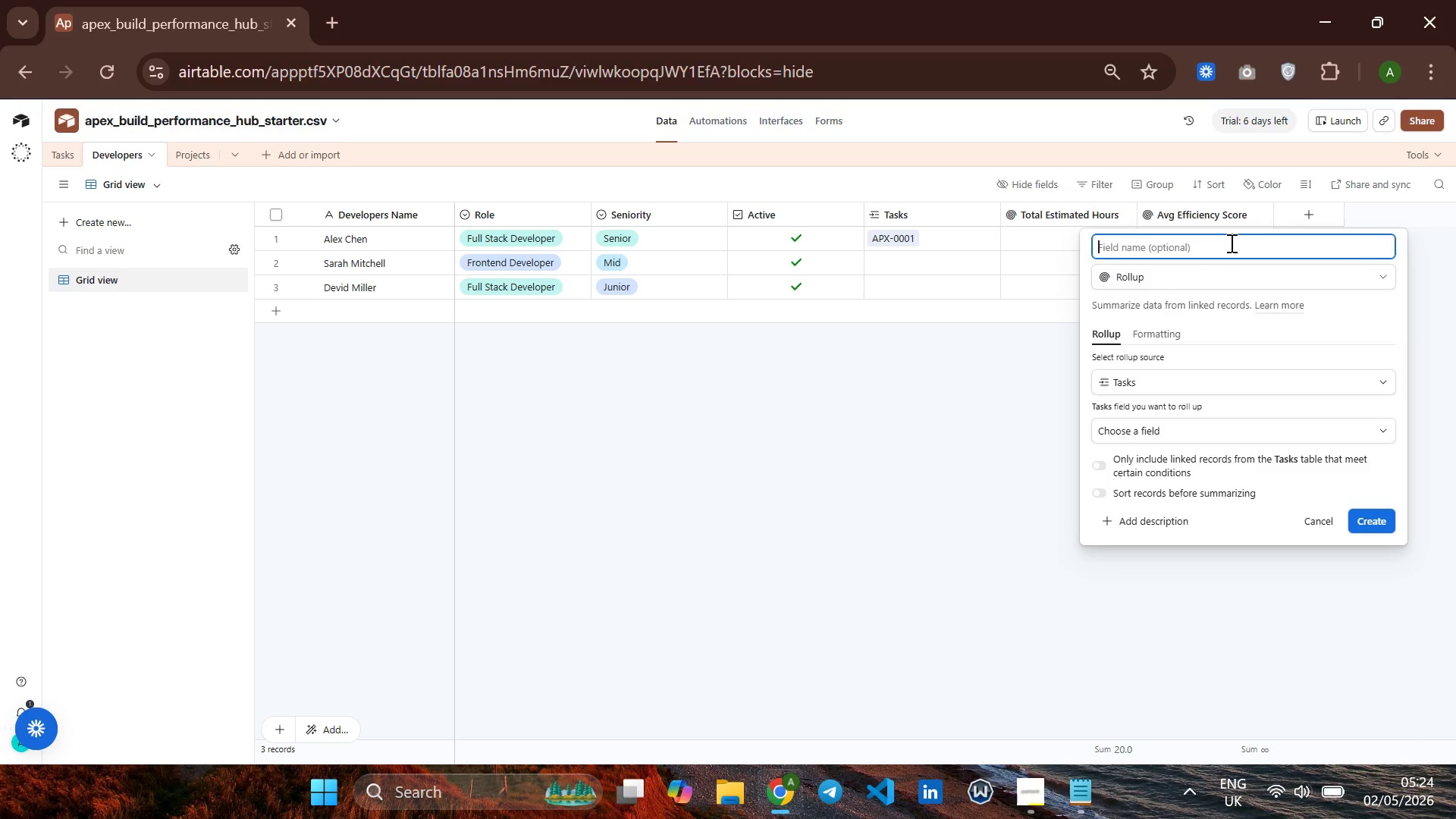 
wait(6.94)
 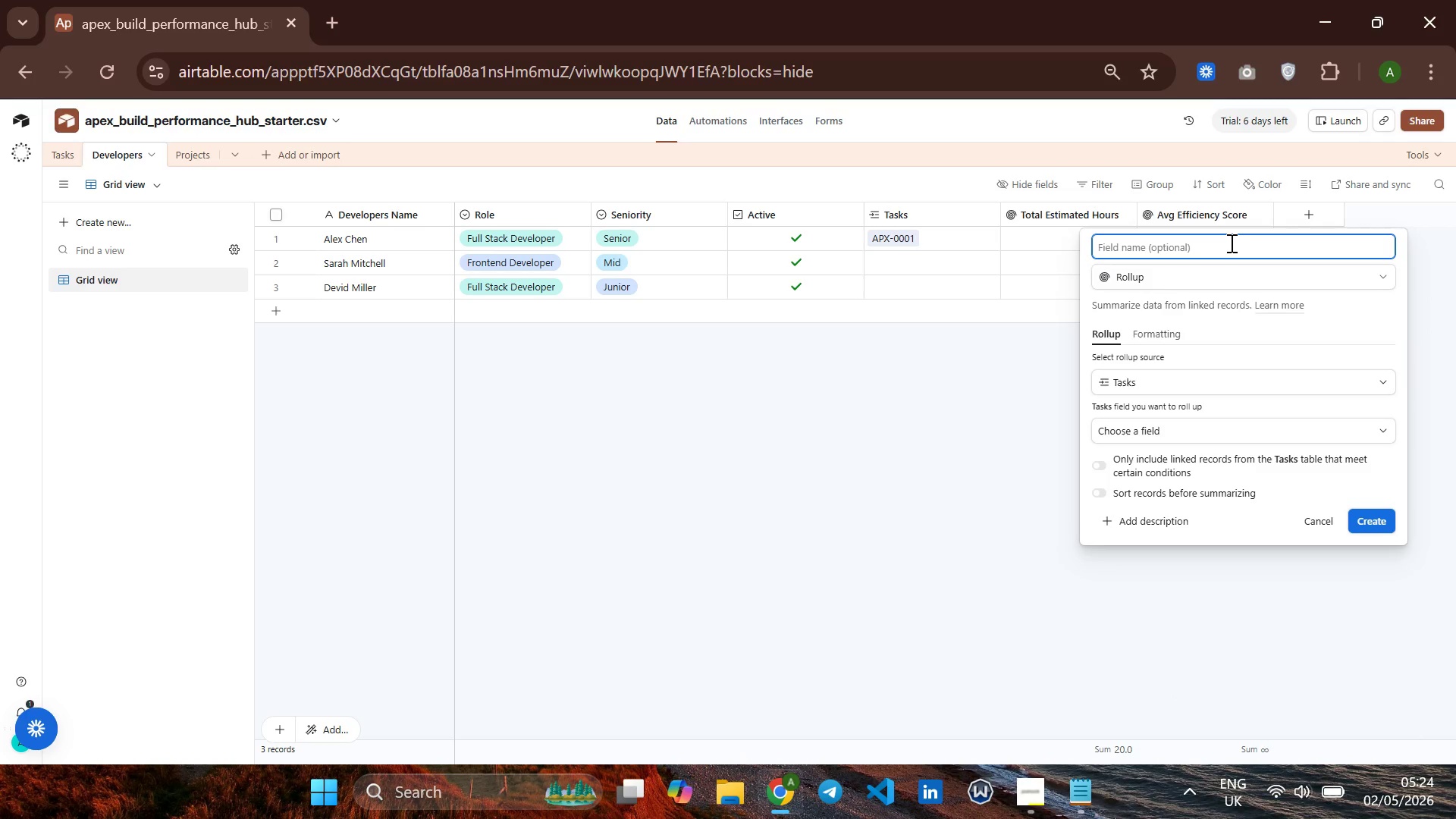 
type(t)
key(Backspace)
type(R)
key(Backspace)
type(Total Revisiob)
key(Backspace)
type(n)
 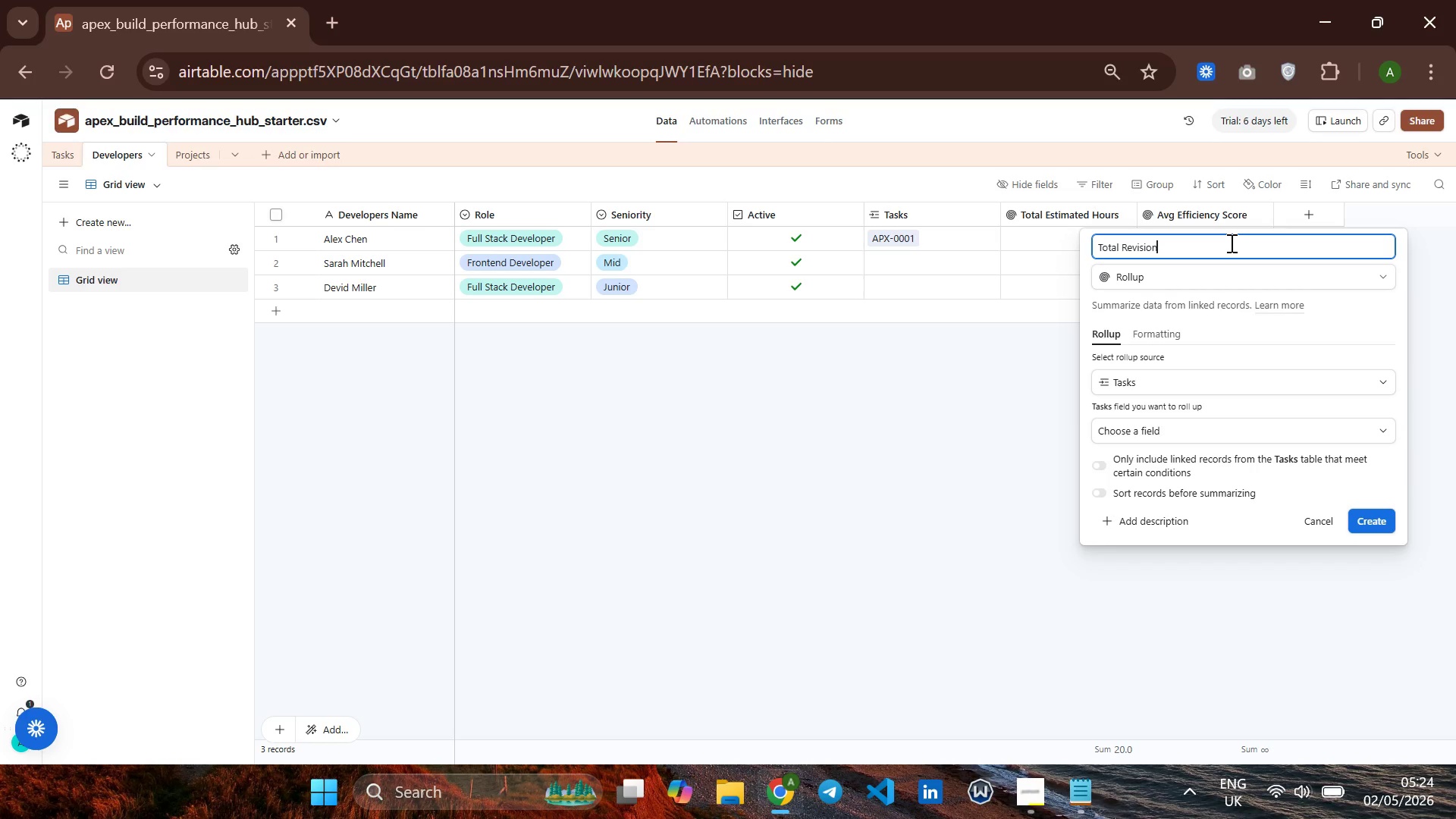 
key(Enter)
 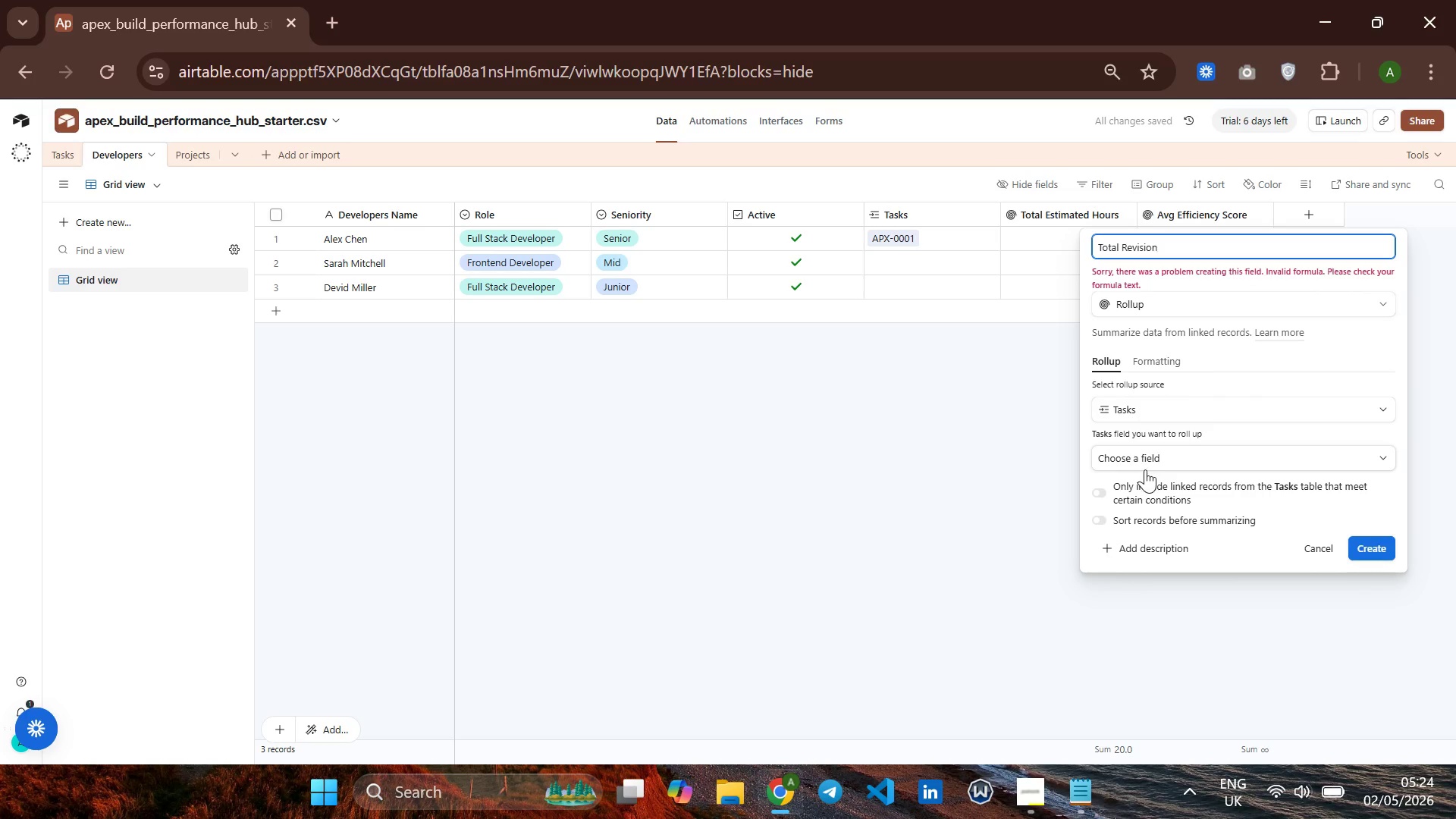 
left_click([1146, 454])
 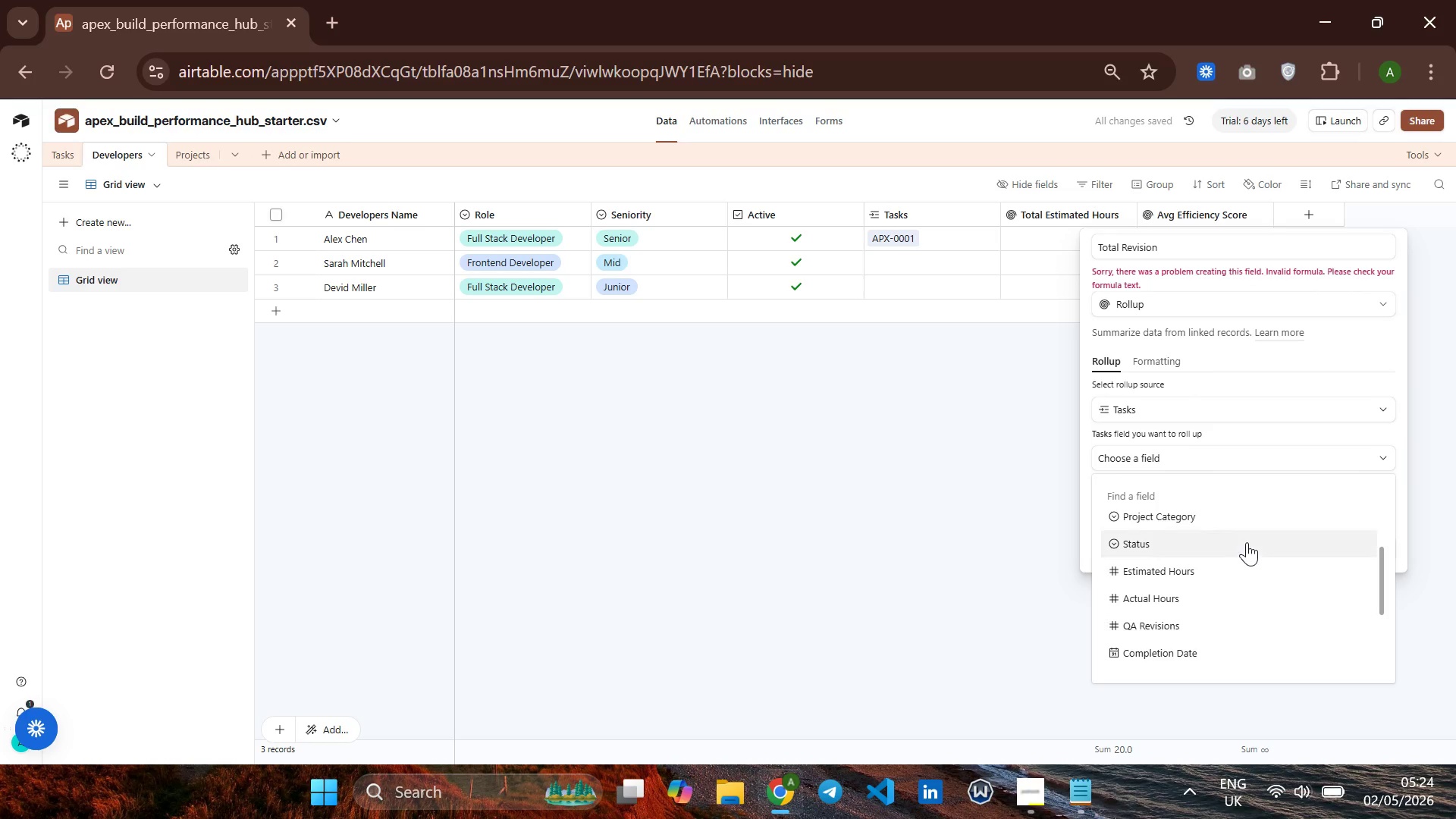 
left_click([1180, 580])
 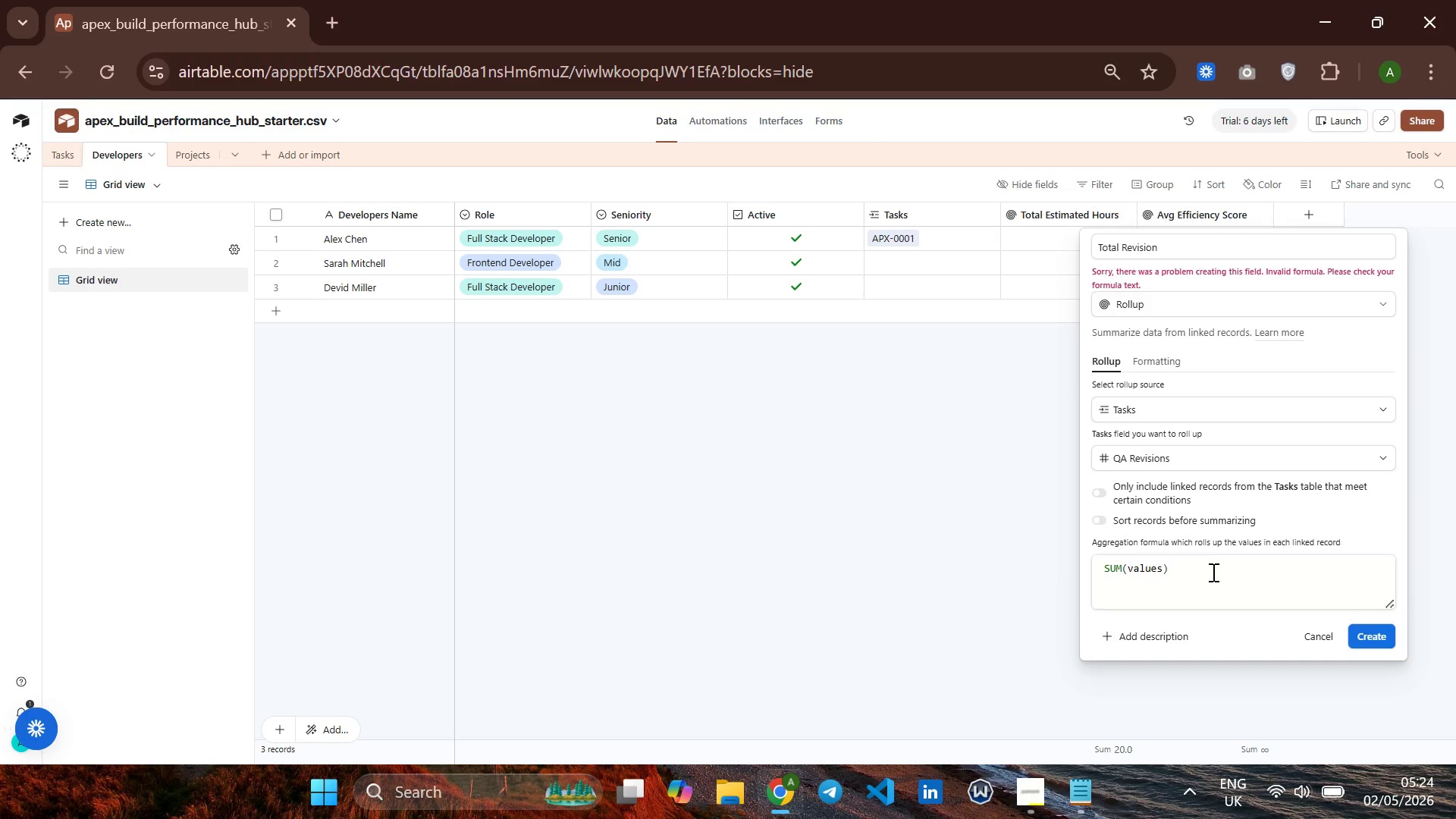 
wait(7.7)
 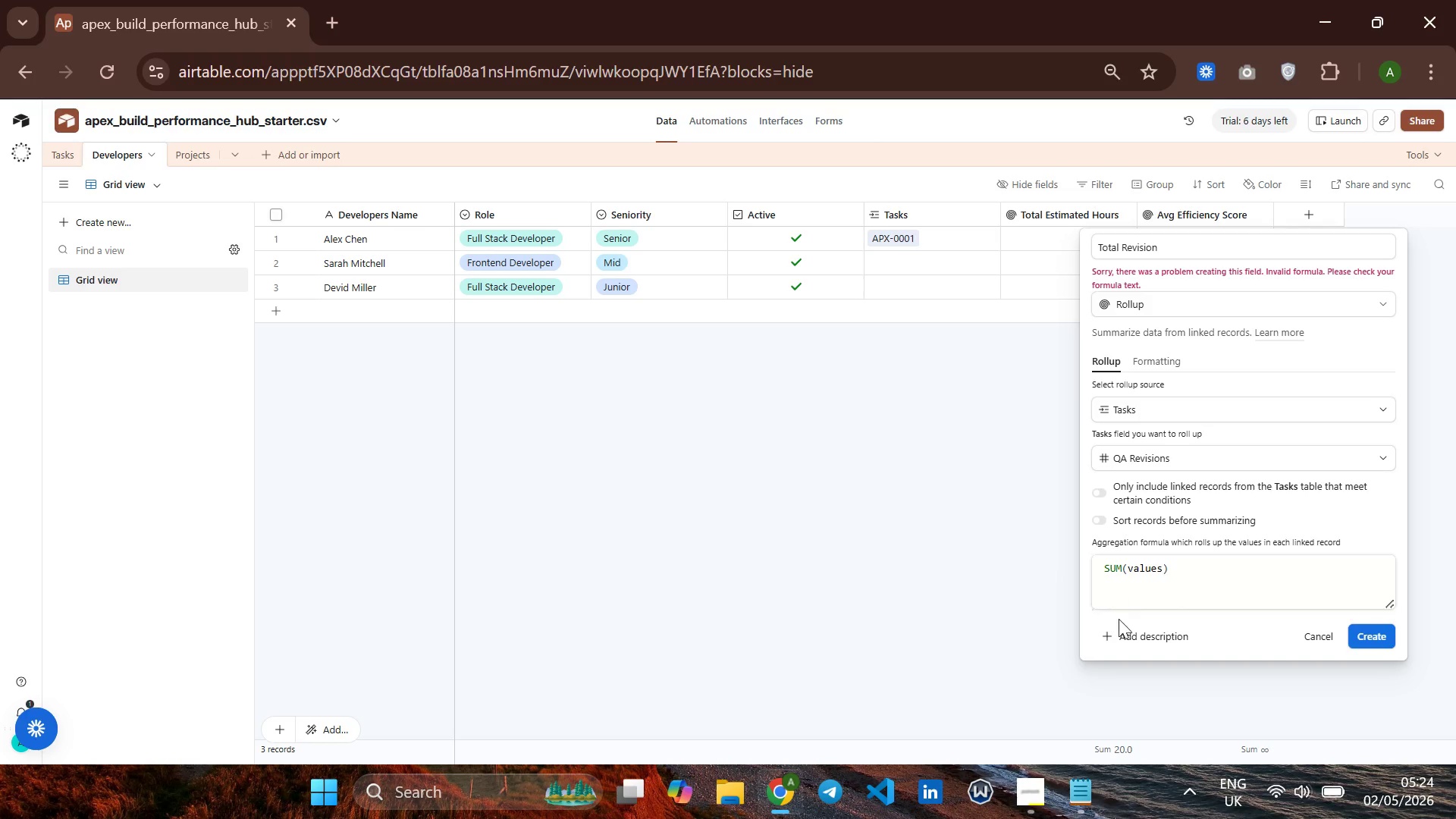 
left_click([1375, 642])
 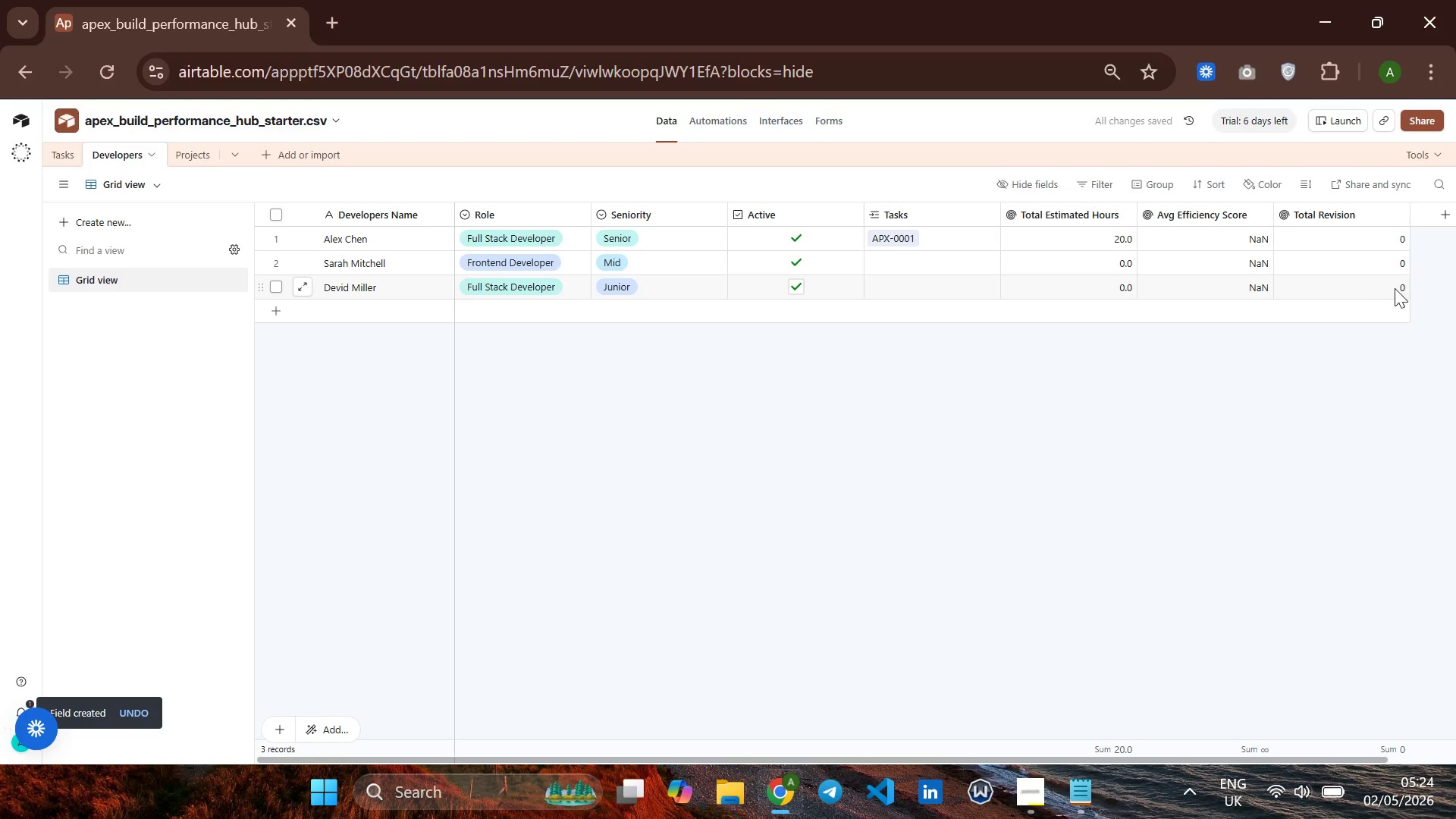 
wait(7.47)
 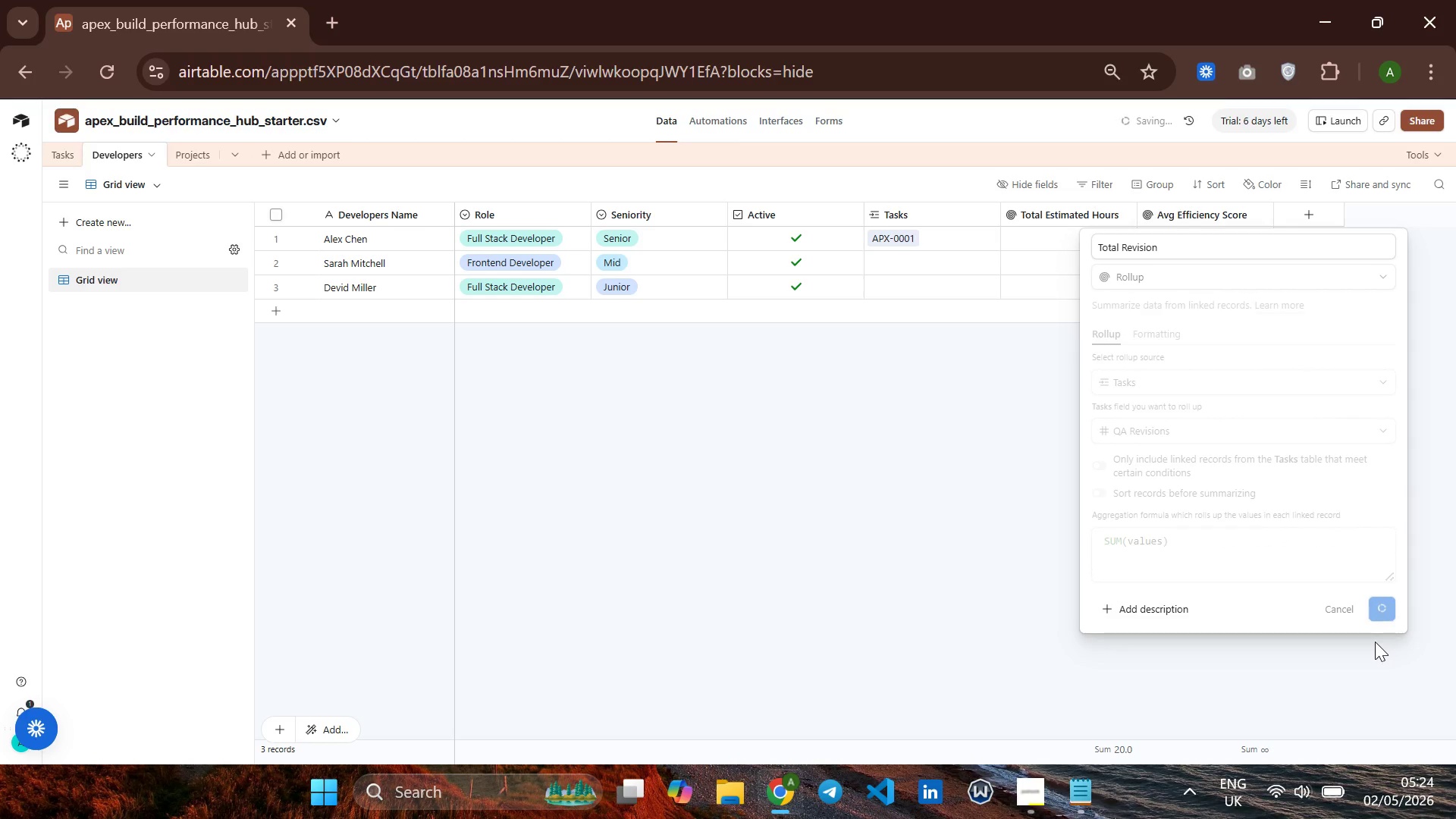 
double_click([1376, 207])
 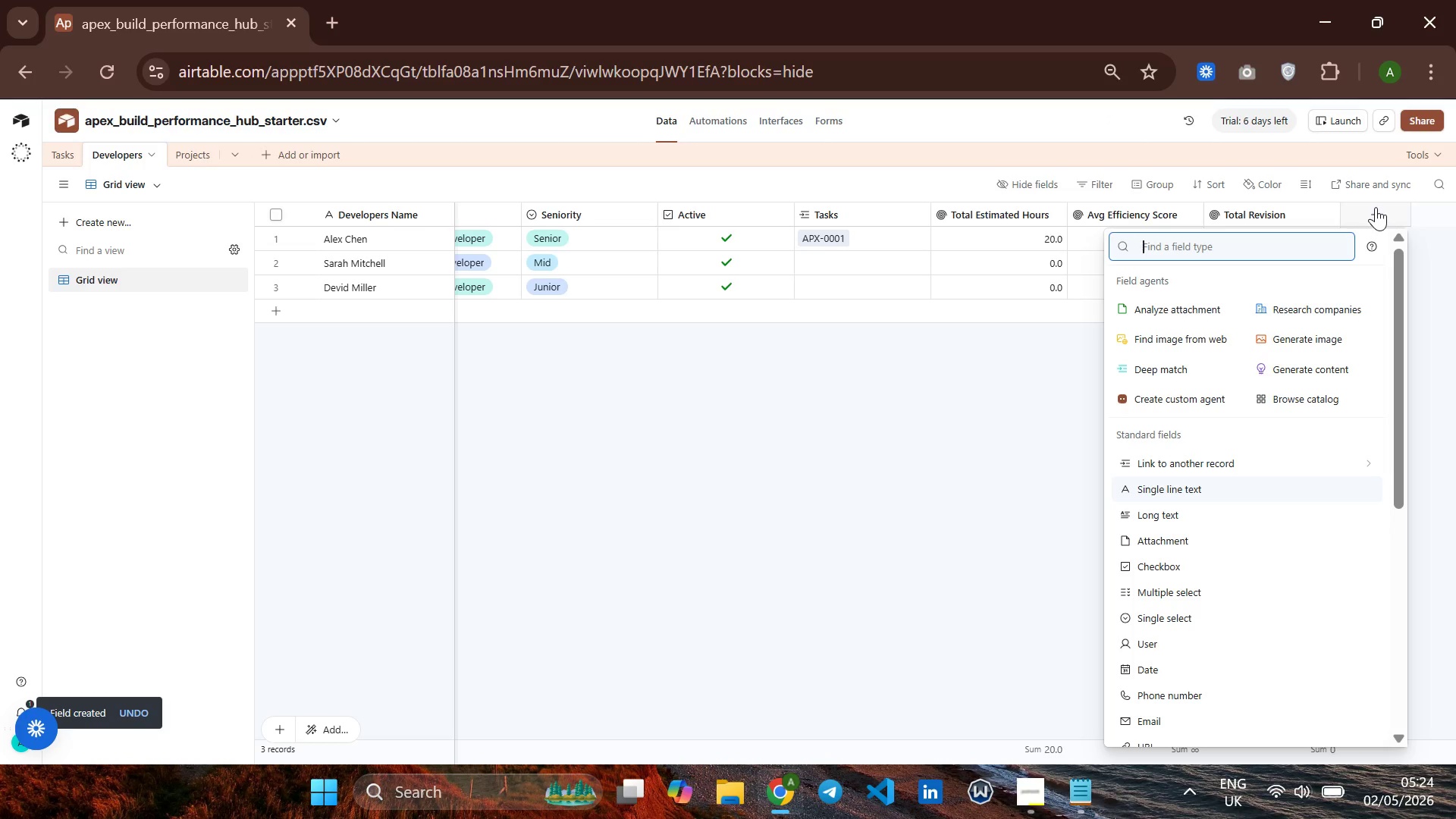 
wait(5.89)
 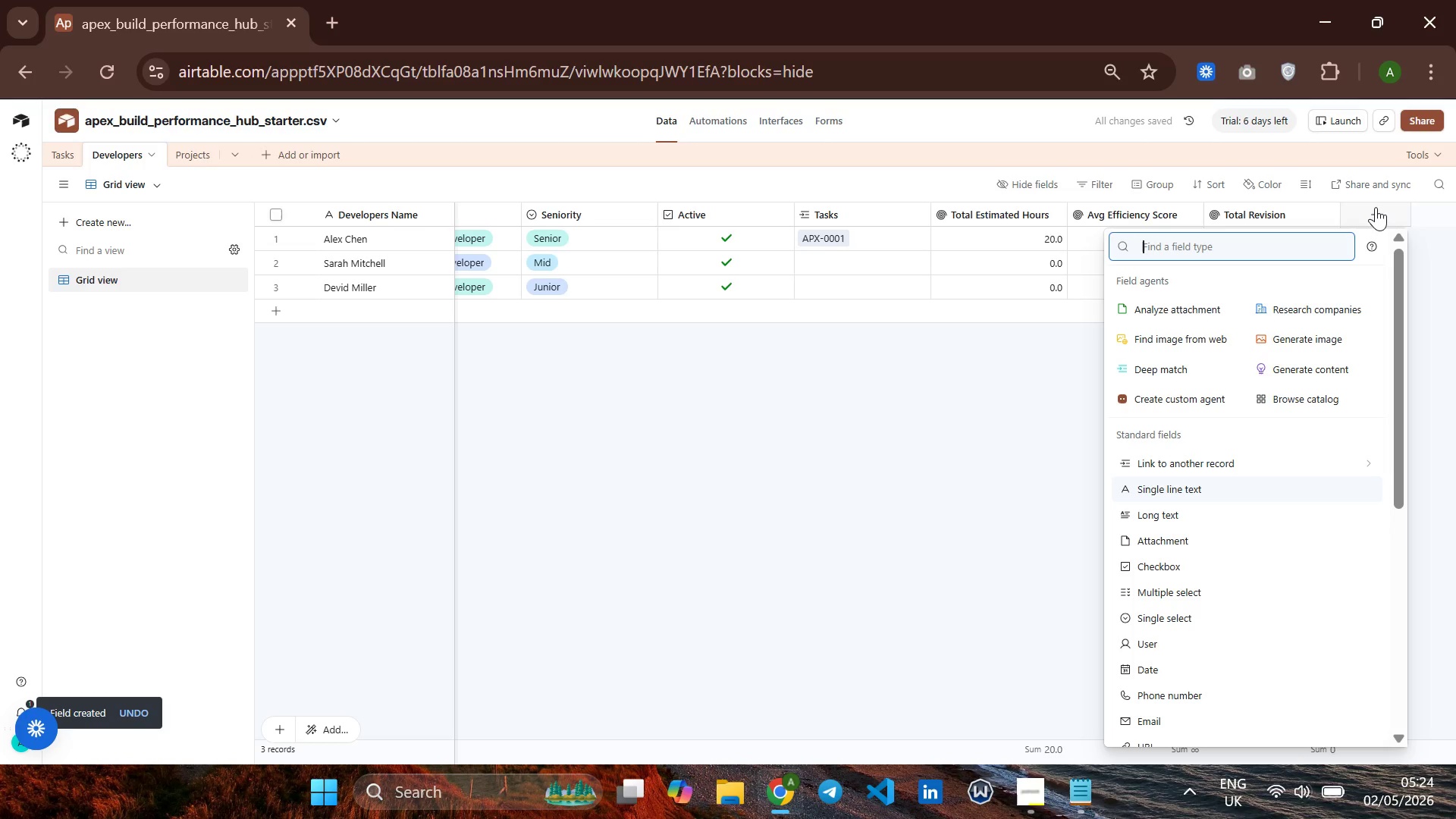 
type(co)
 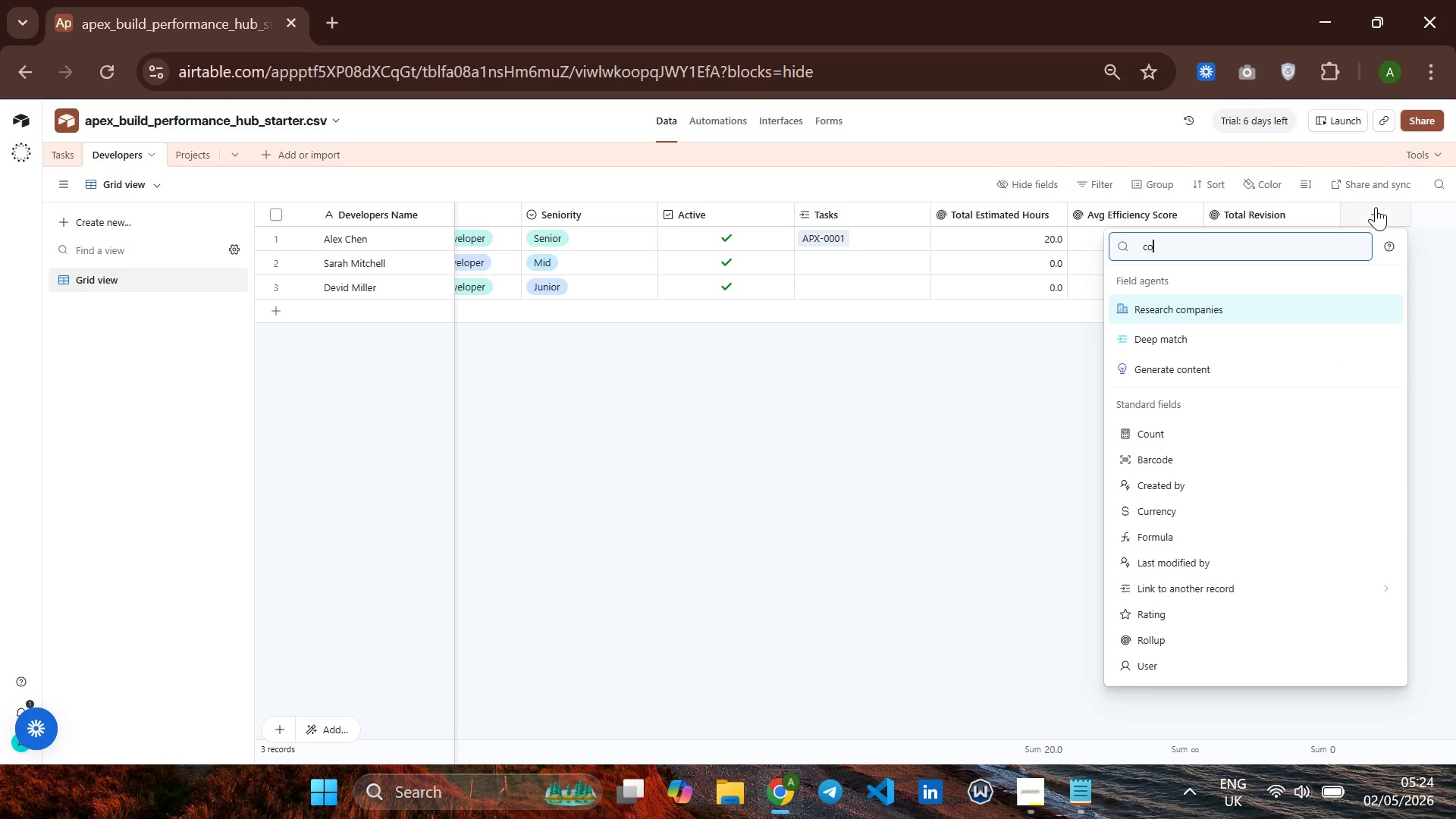 
key(ArrowDown)
 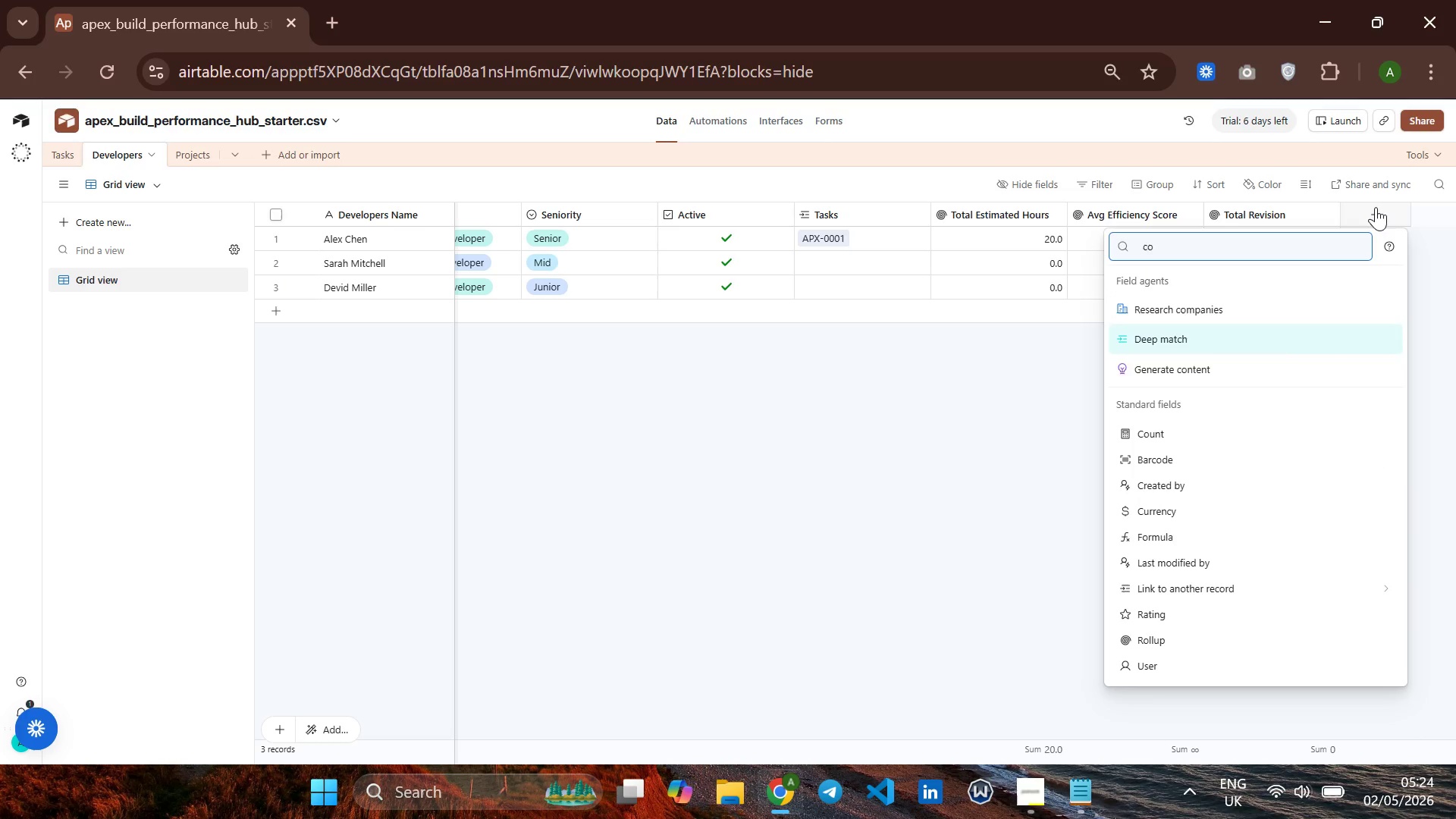 
key(ArrowDown)
 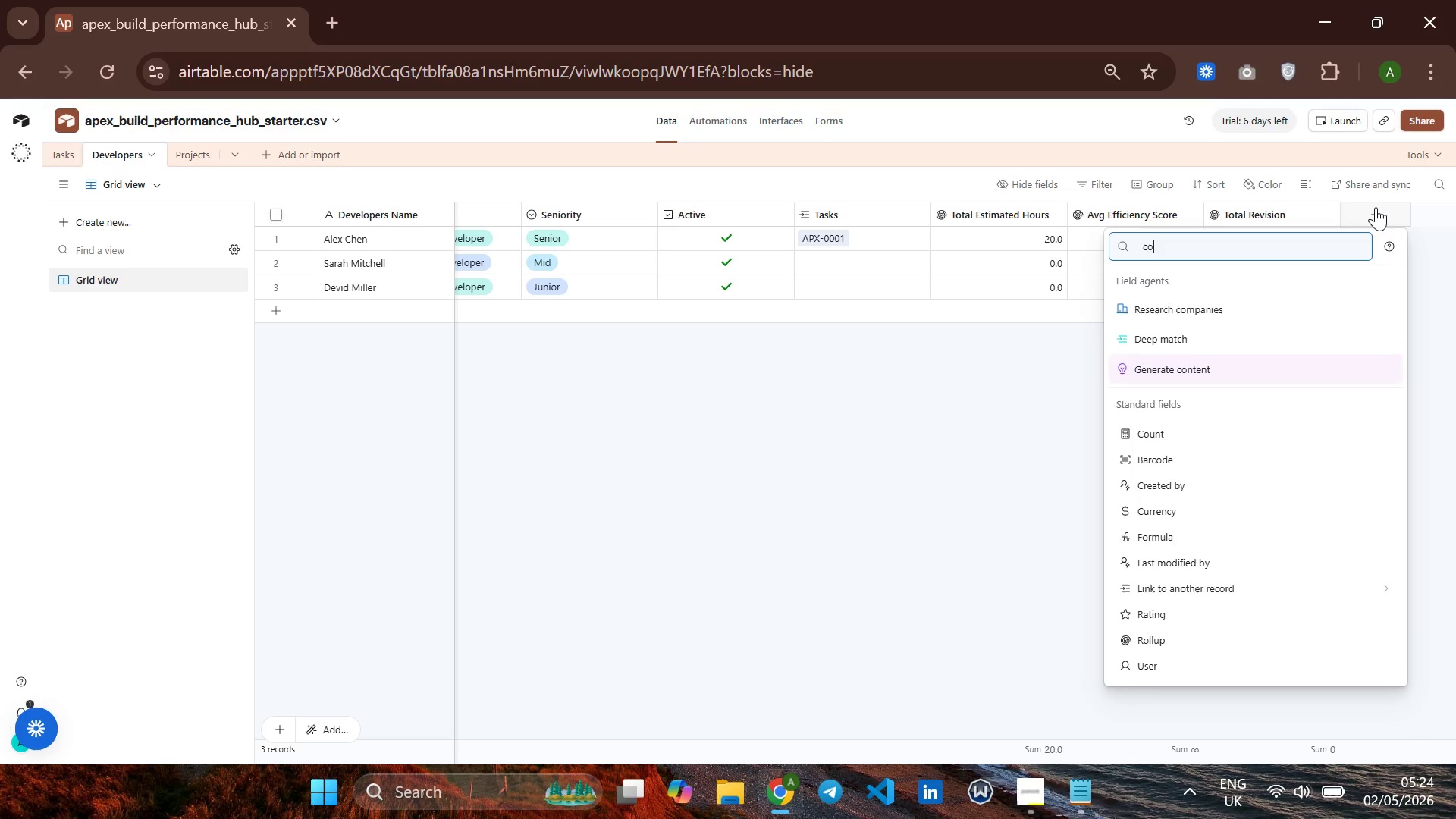 
key(ArrowDown)
 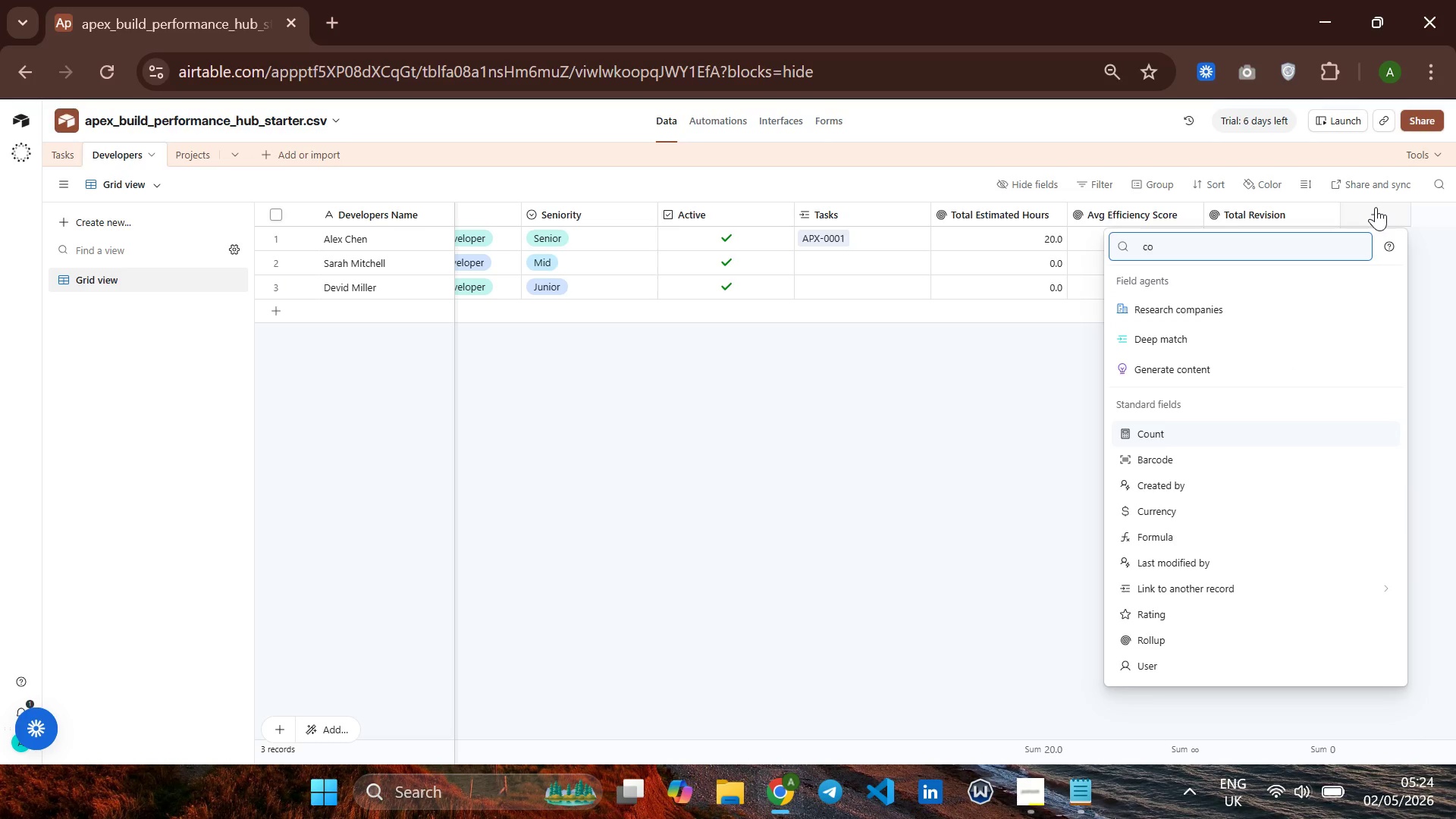 
key(Shift+ShiftRight)
 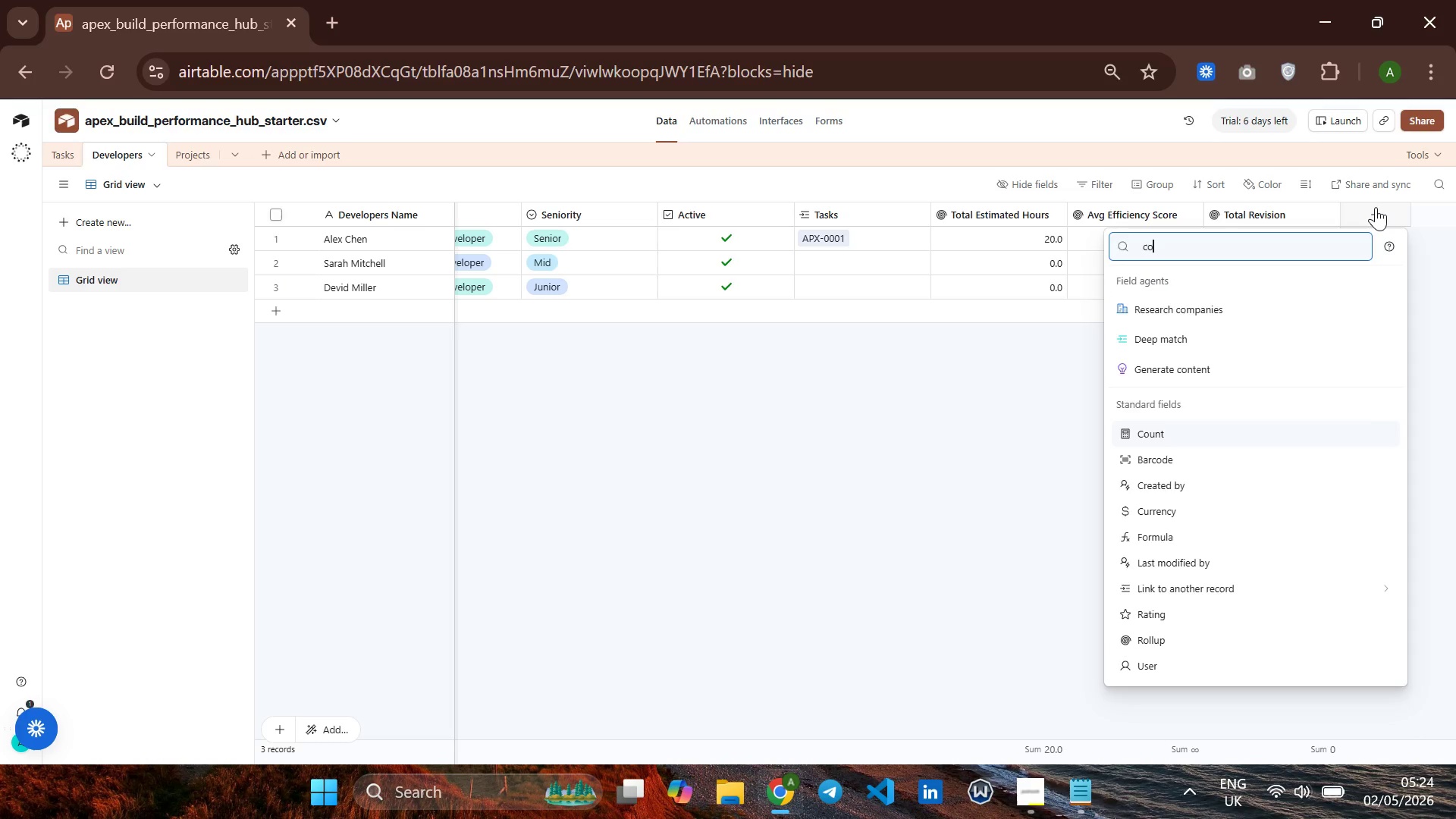 
key(Enter)
 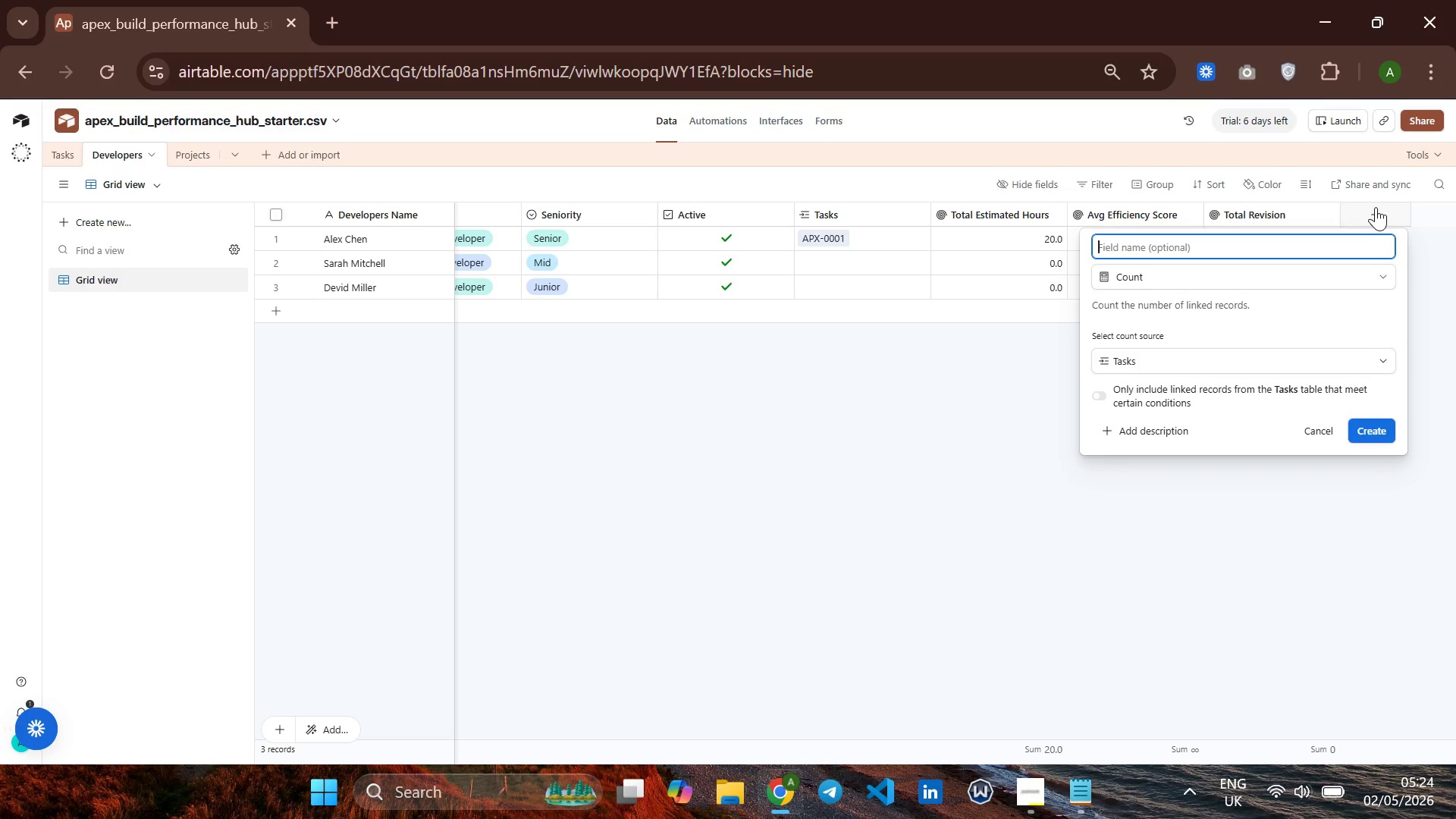 
type(Total Taskes)
key(Backspace)
key(Backspace)
type(s)
 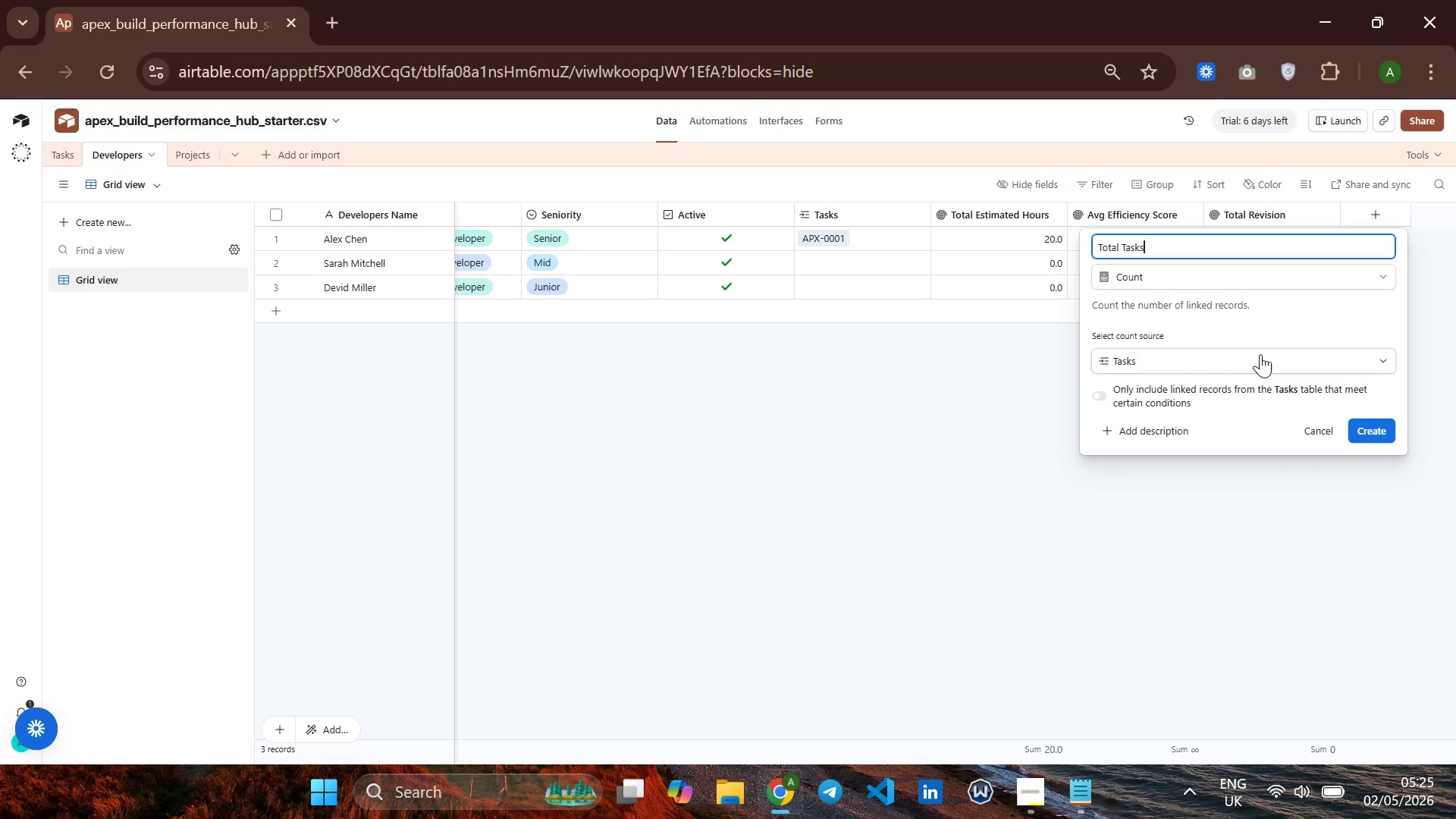 
wait(7.47)
 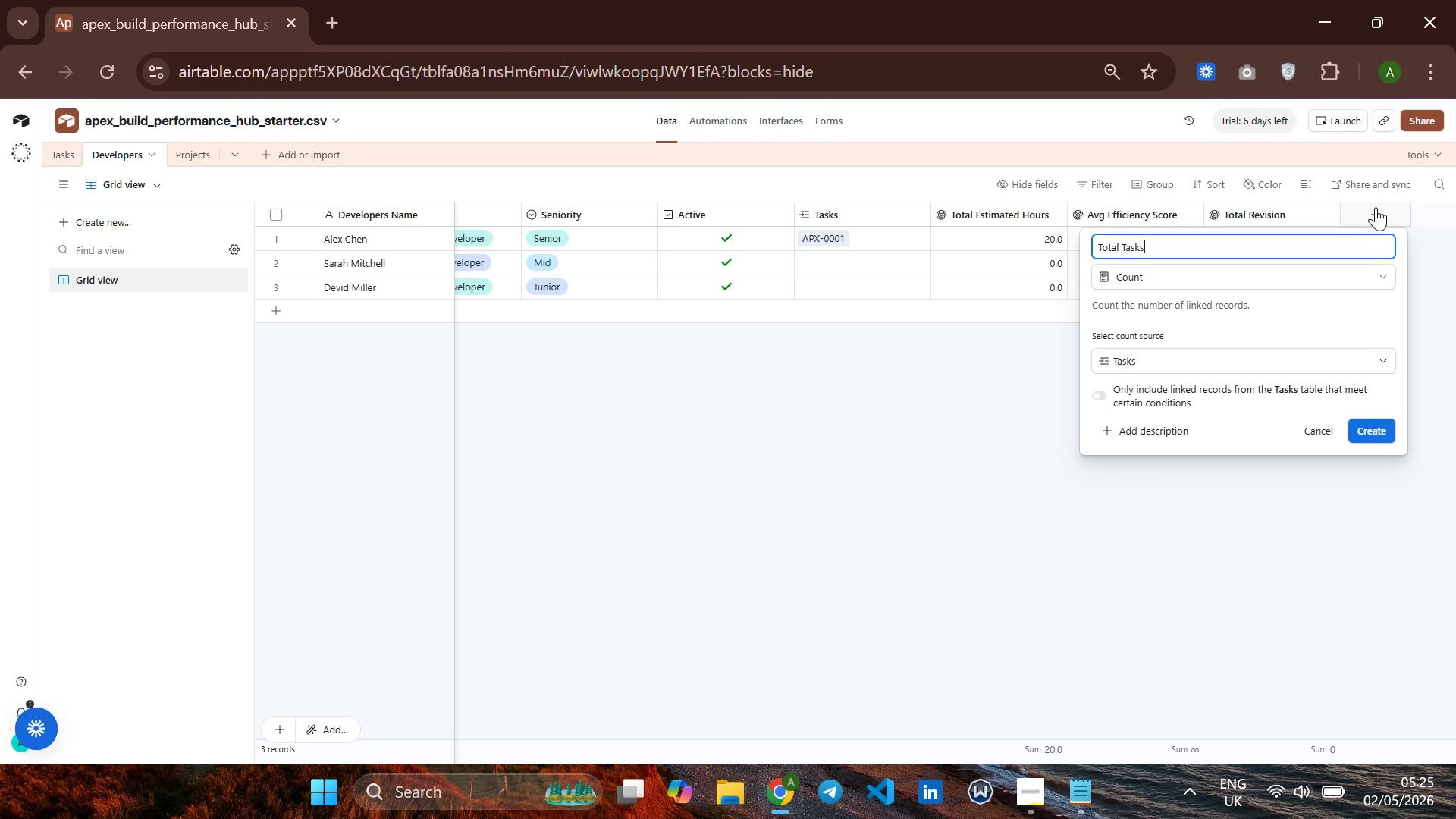 
left_click([1363, 433])
 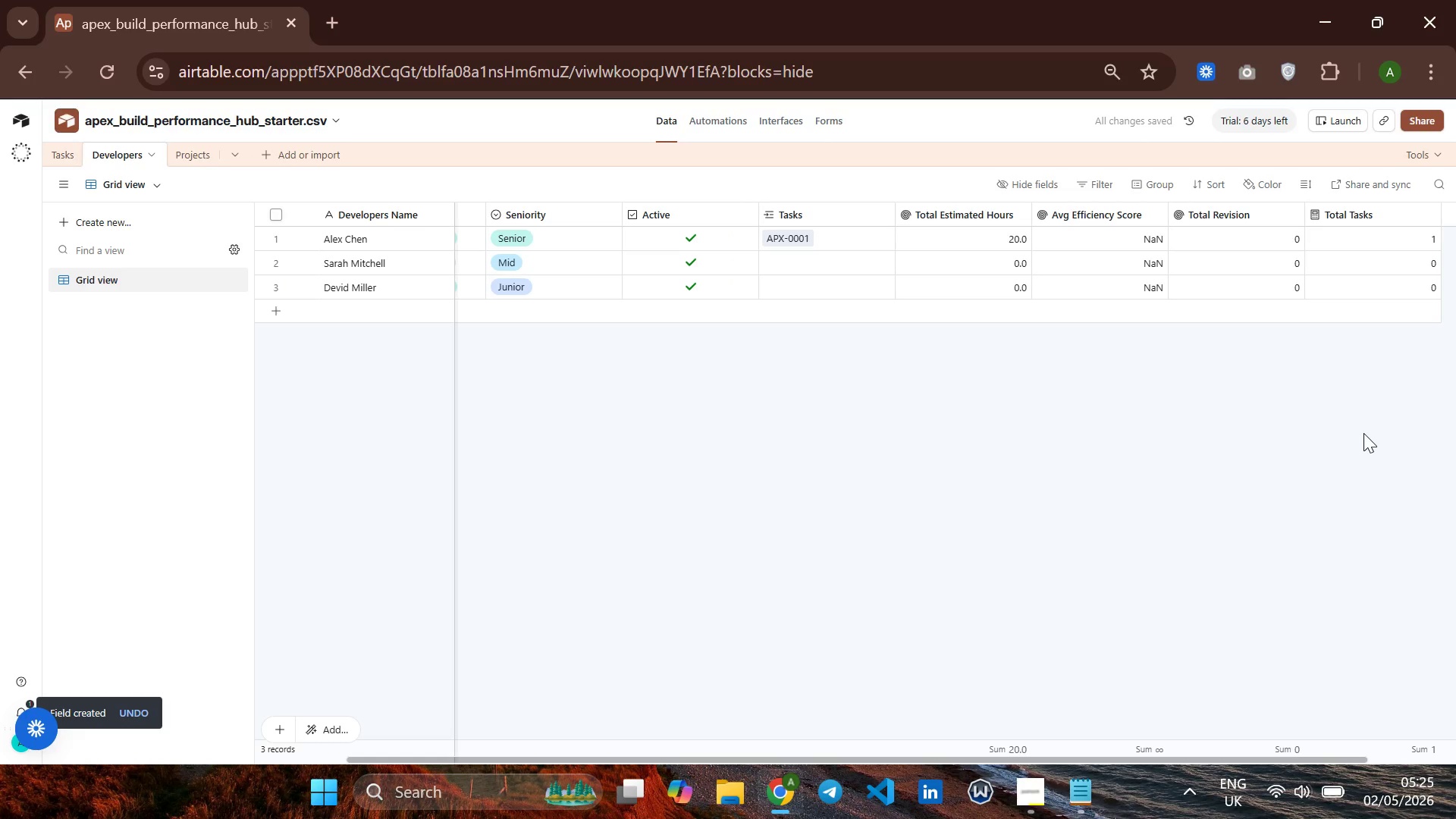 
wait(7.88)
 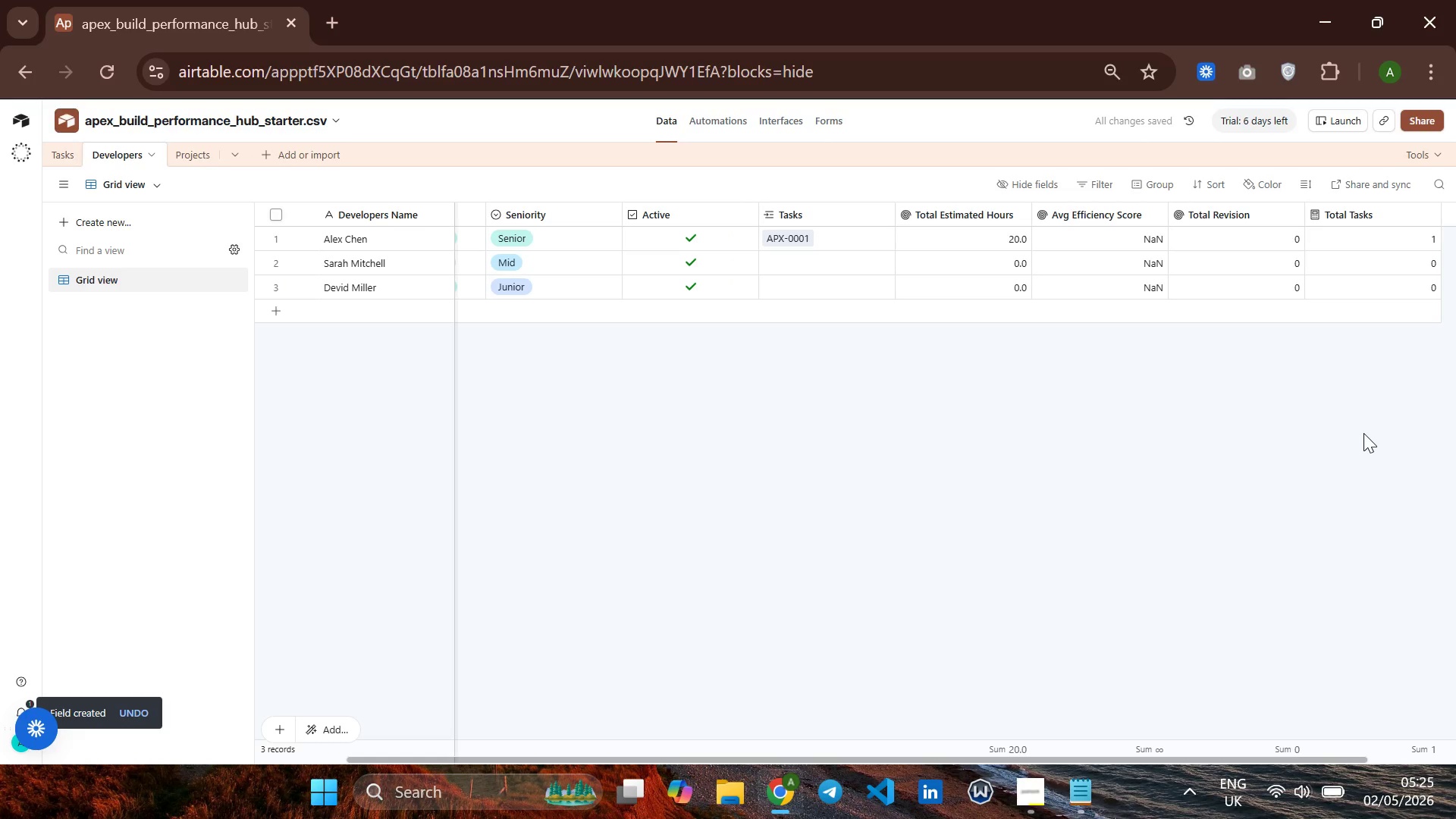 
left_click([1033, 799])
 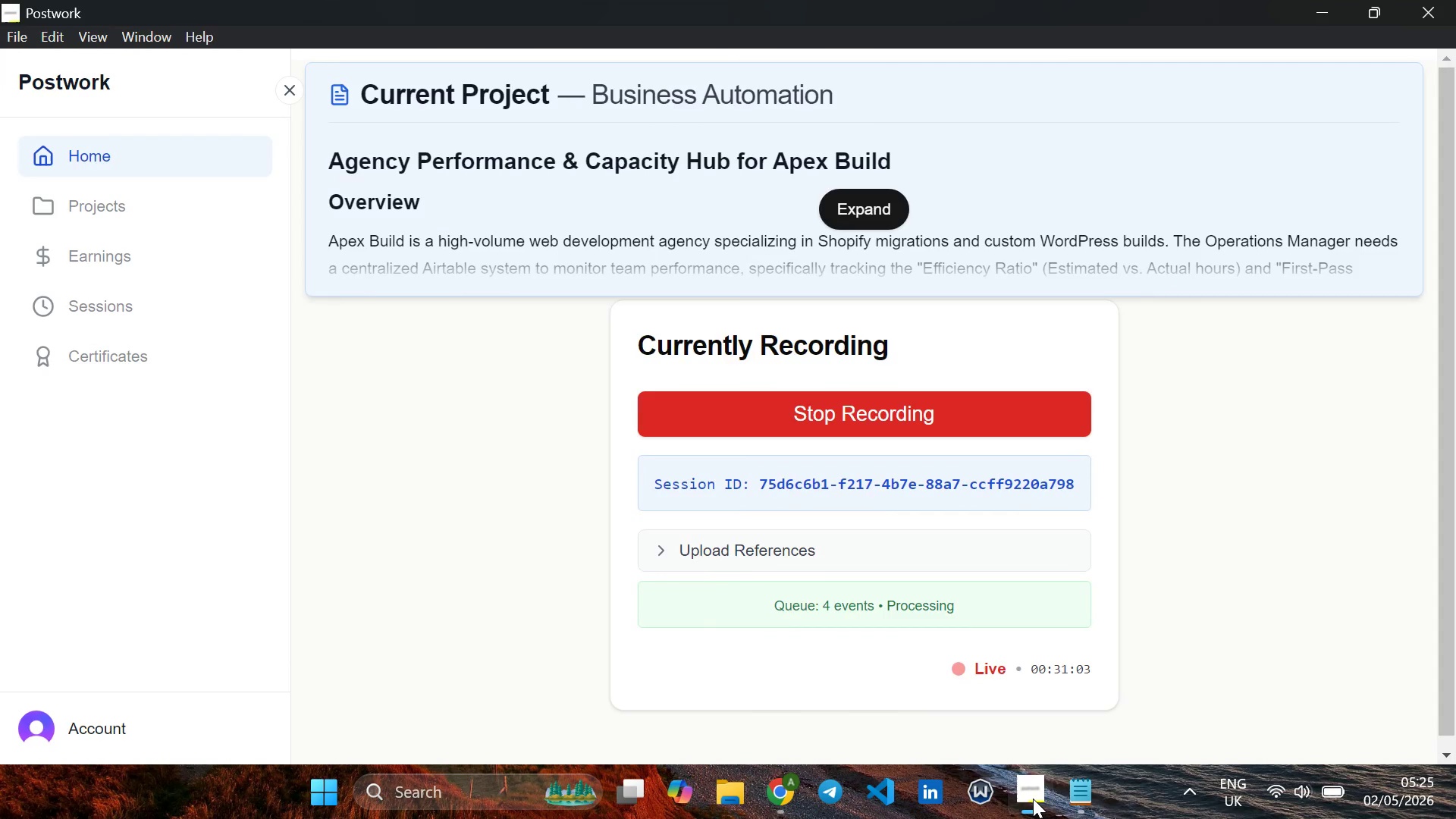 
left_click([1033, 799])
 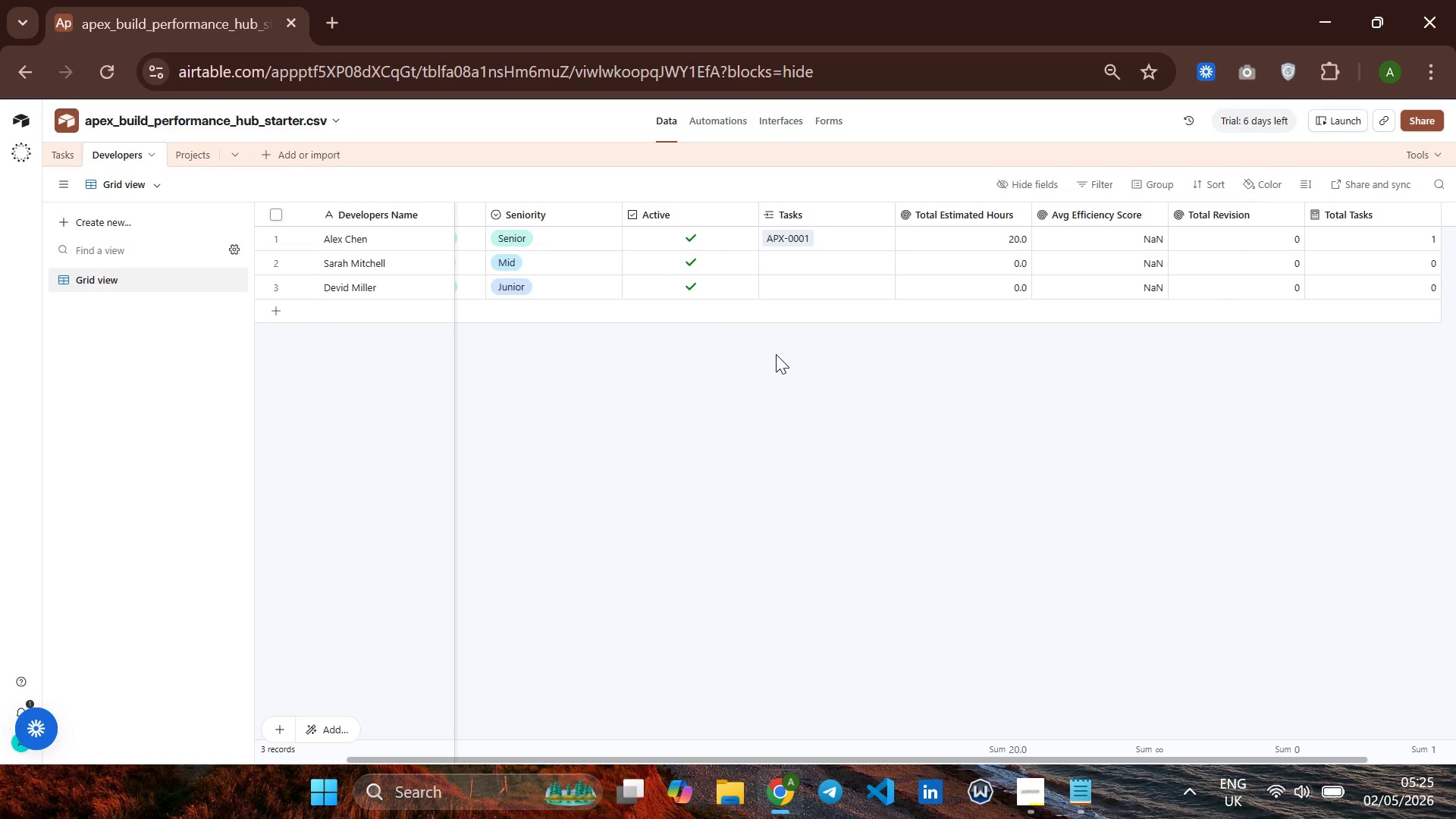 
wait(16.08)
 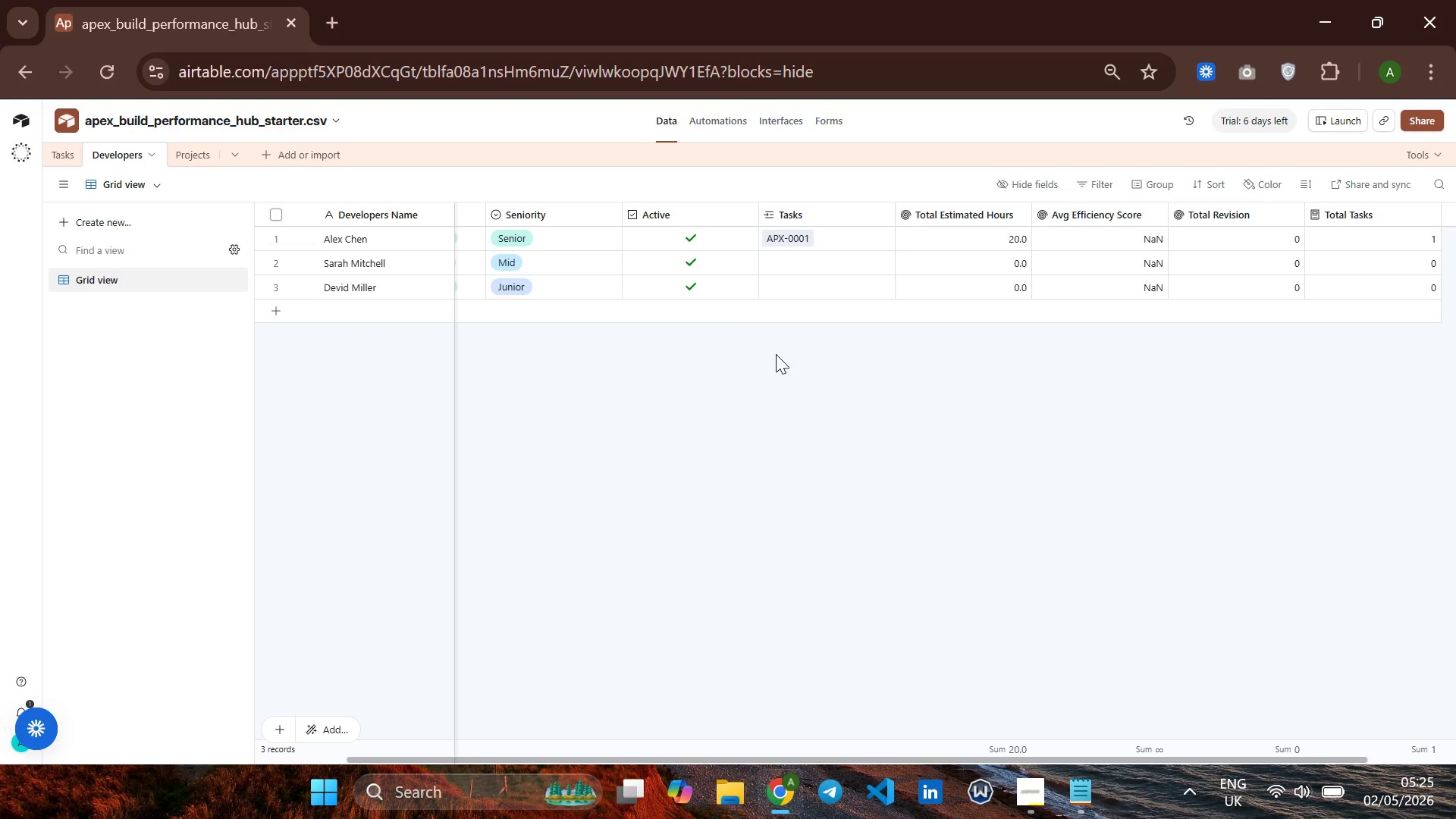 
left_click([718, 122])
 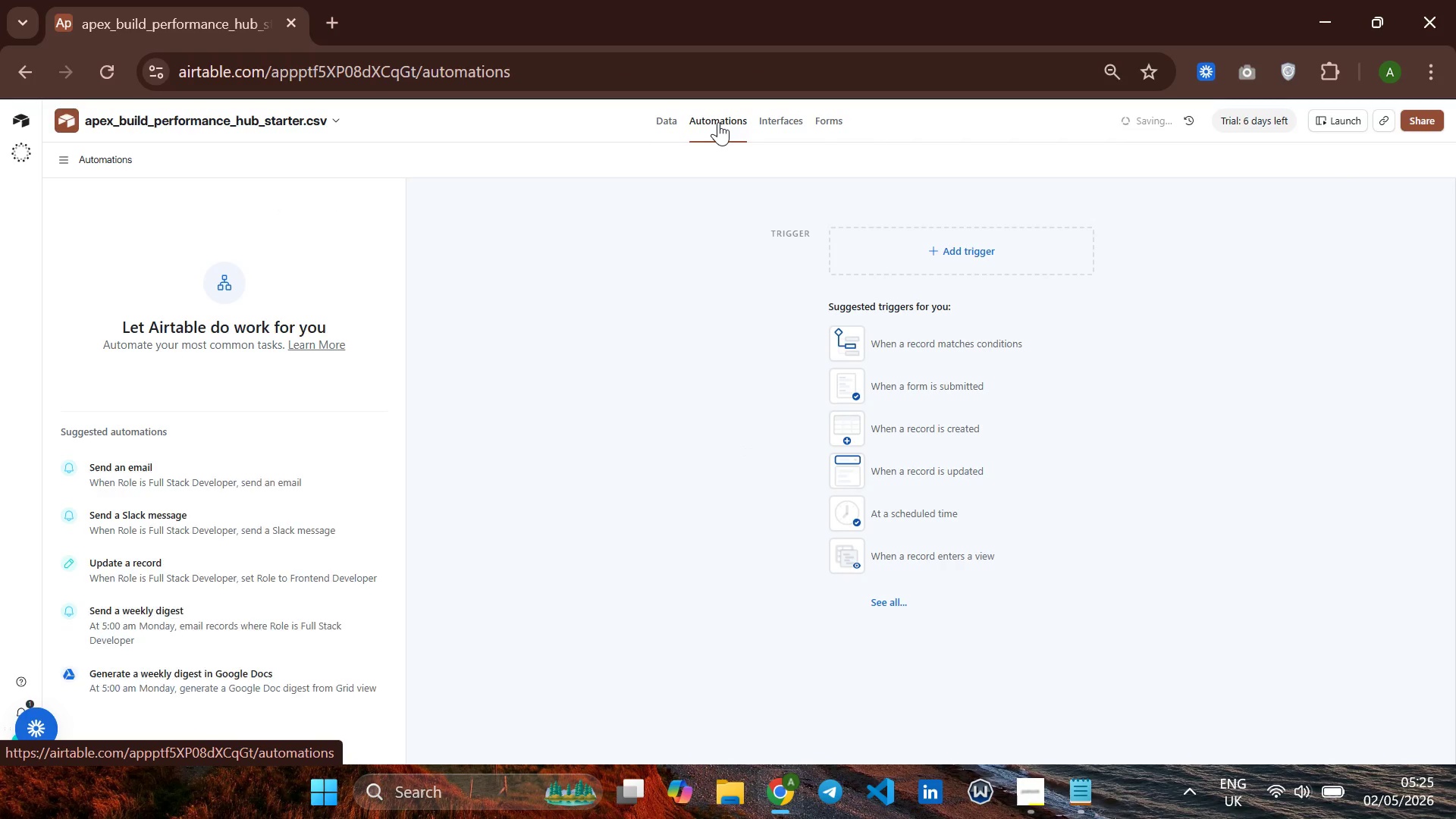 
wait(8.47)
 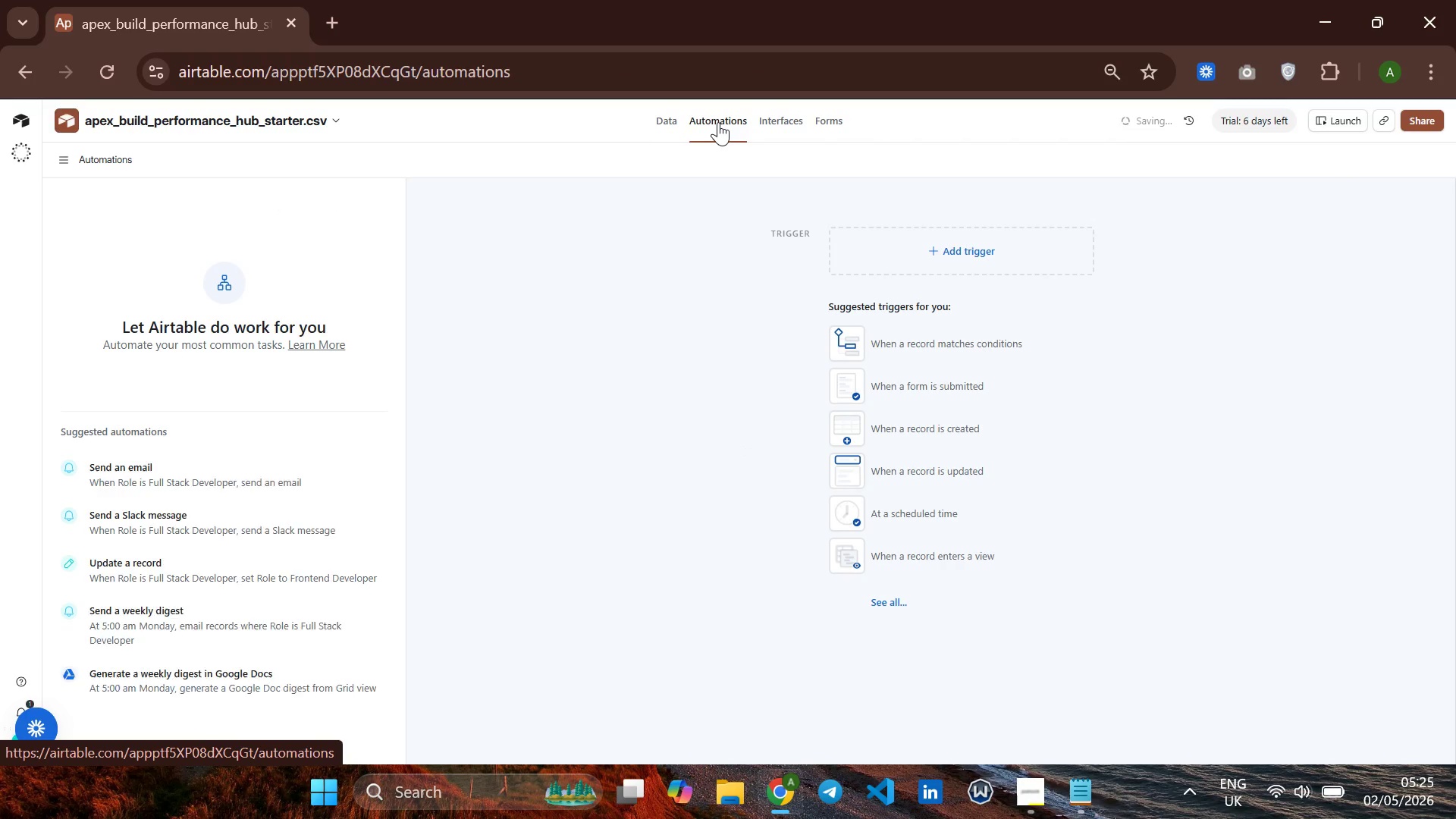 
left_click([929, 477])
 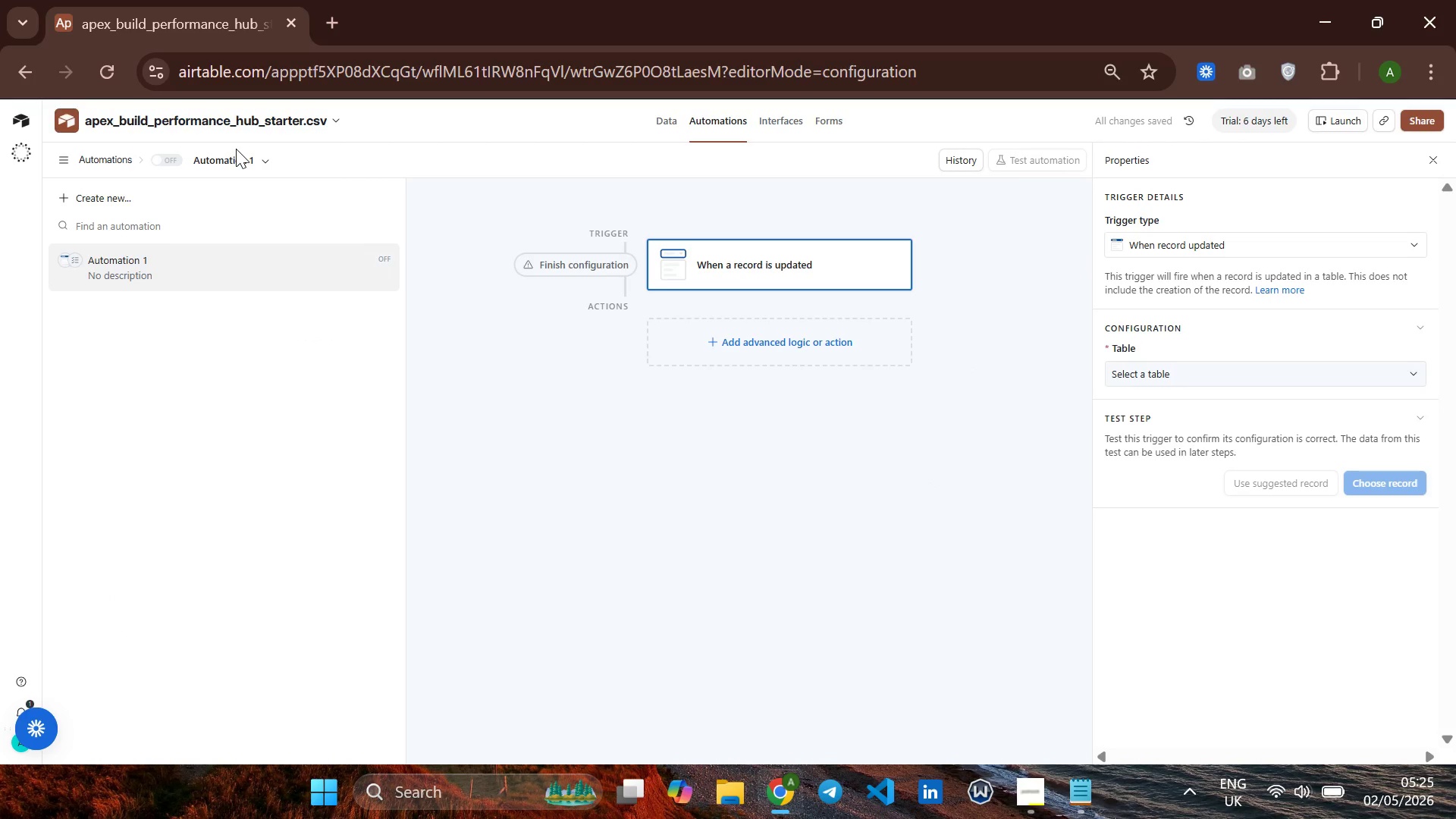 
left_click([234, 157])
 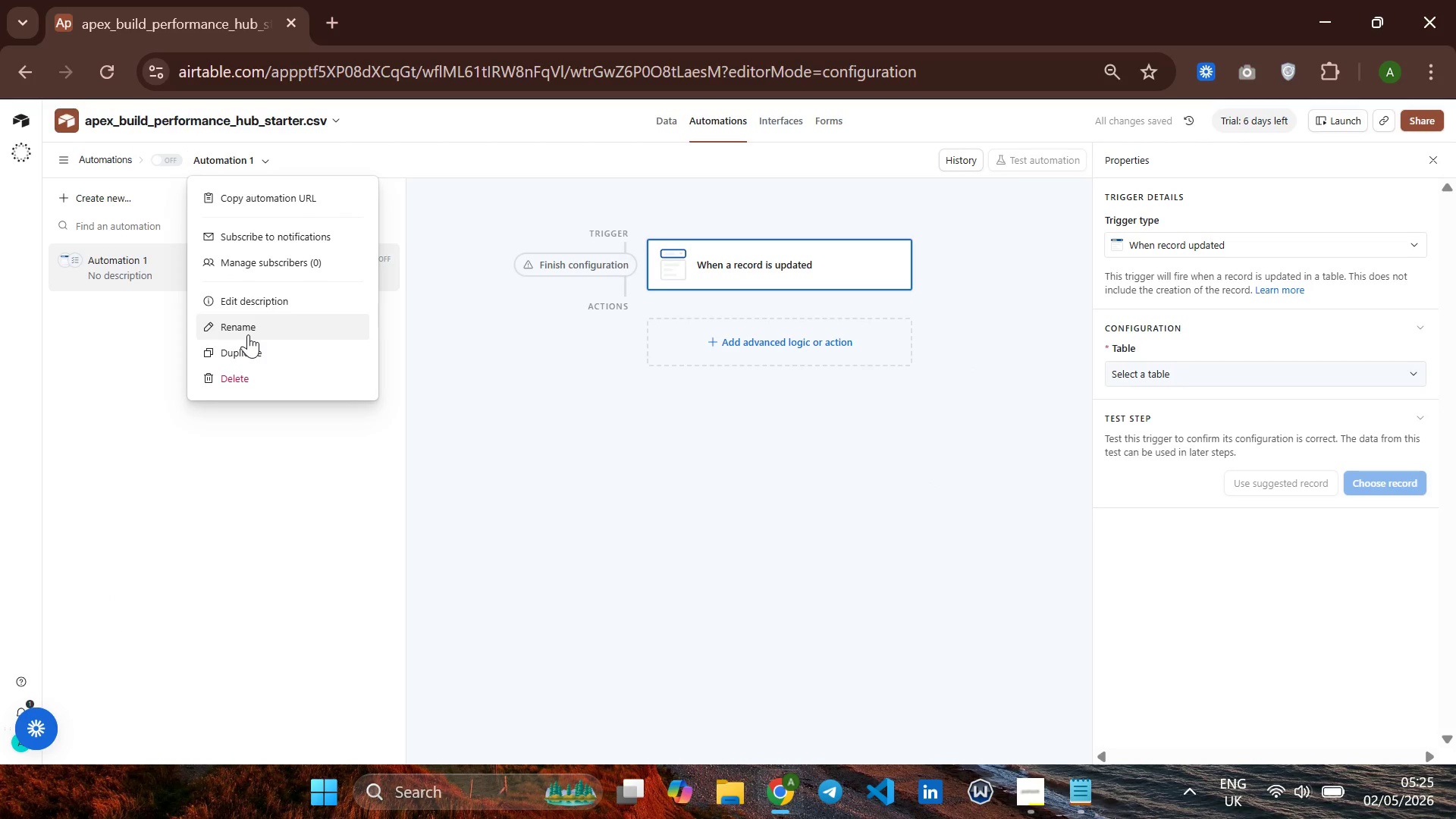 
left_click([248, 336])
 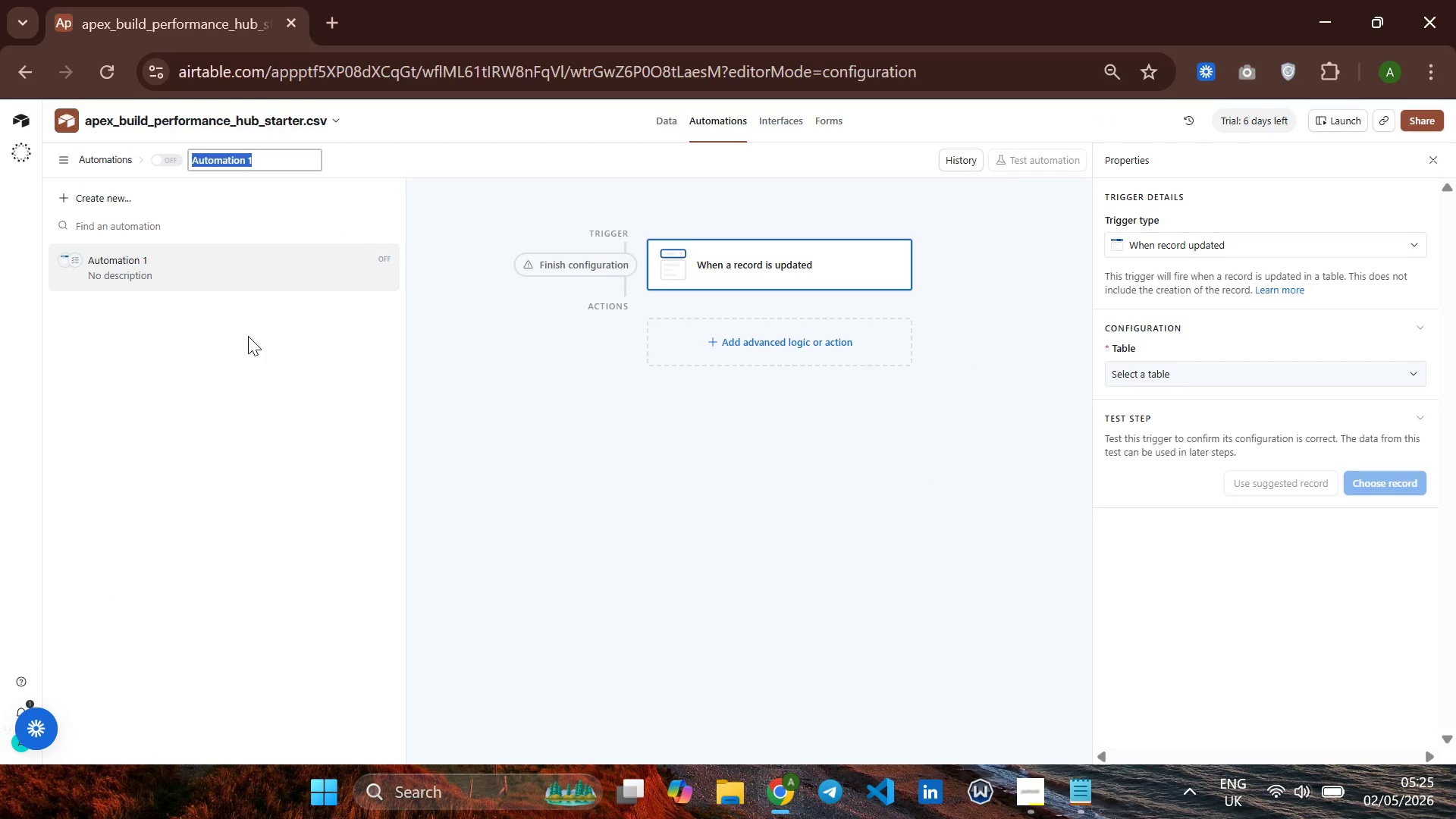 
type(QA Failed - Escalate Tasj)
key(Backspace)
type(k)
 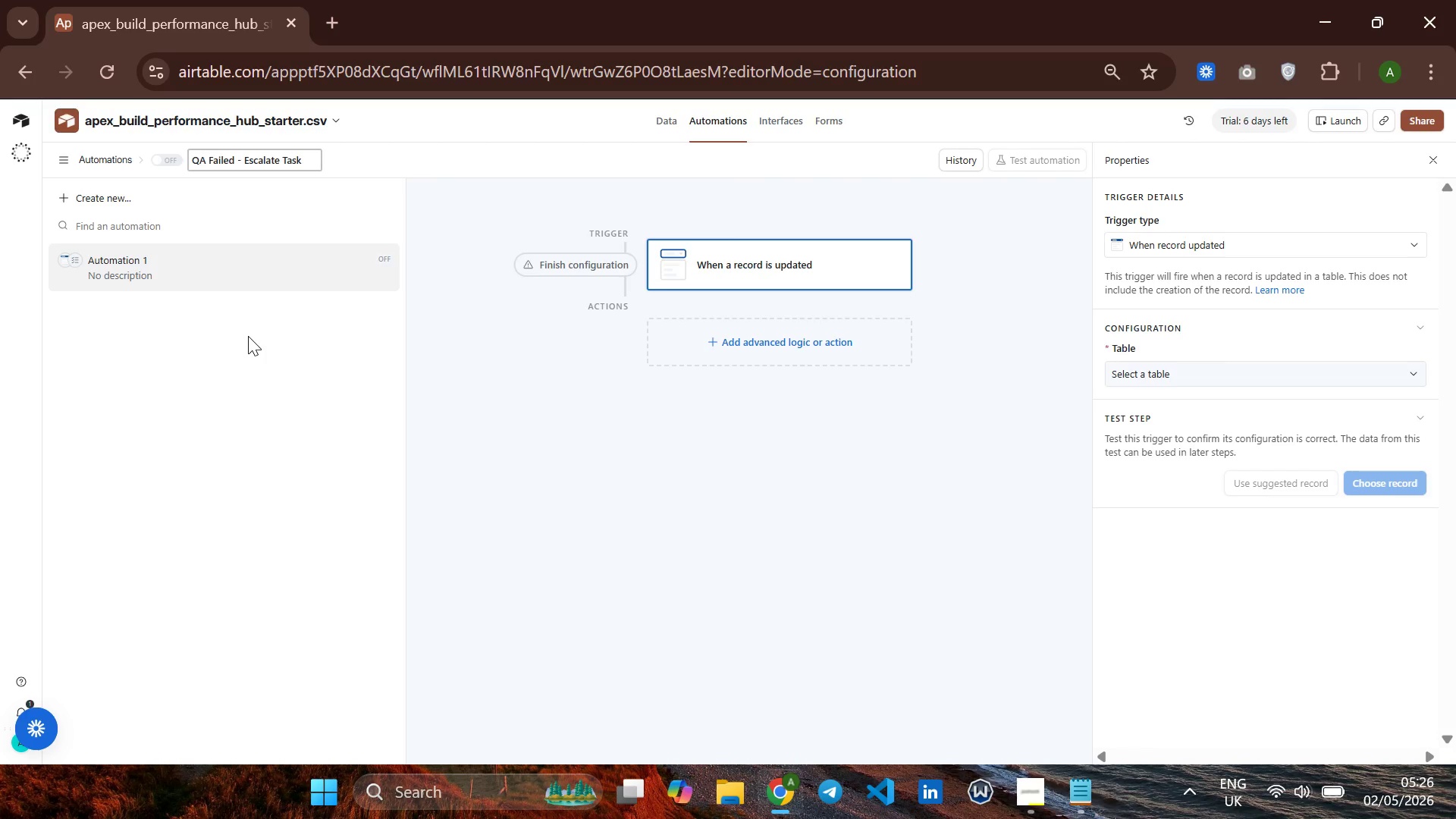 
key(Enter)
 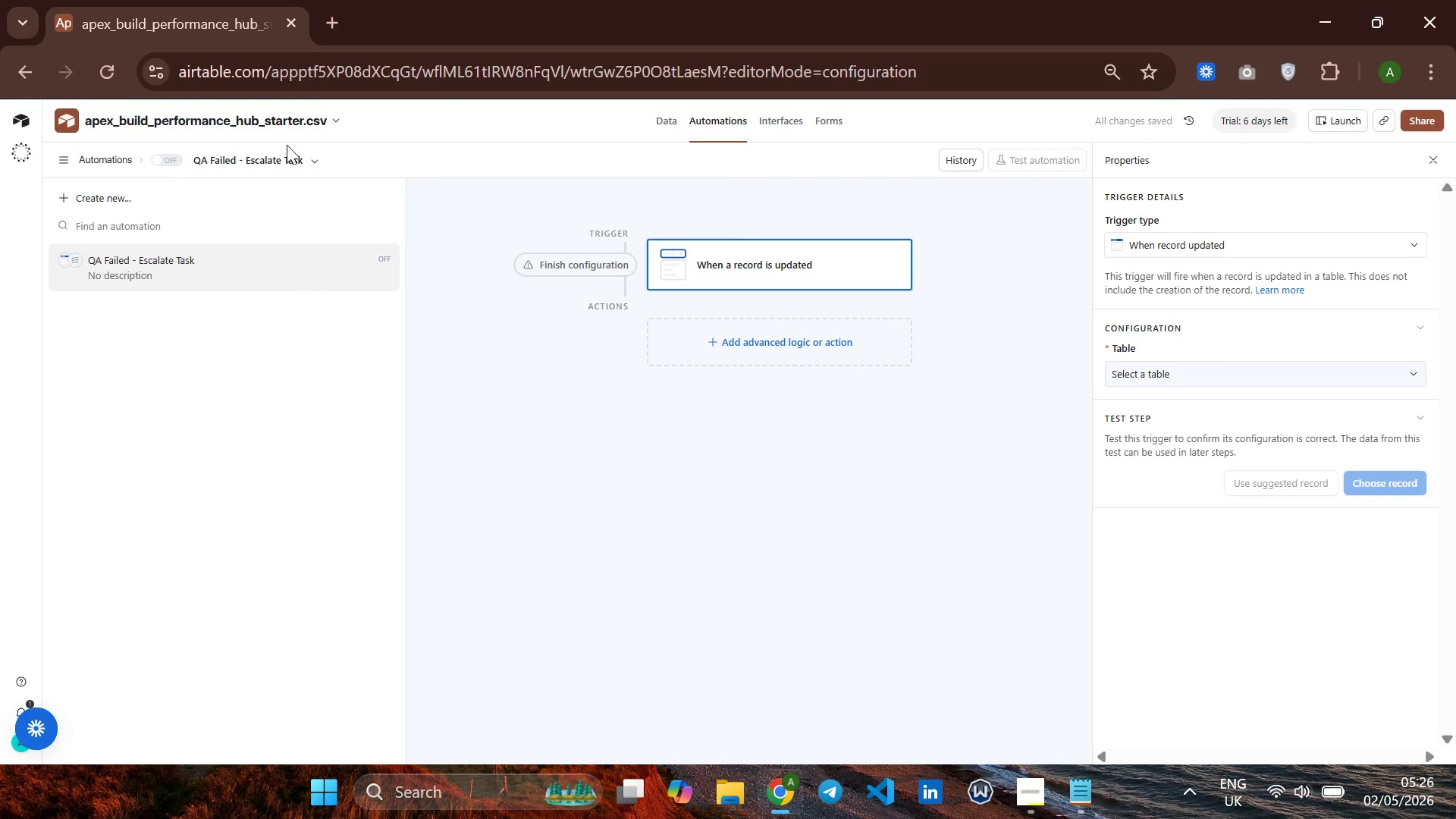 
mouse_move([288, 168])
 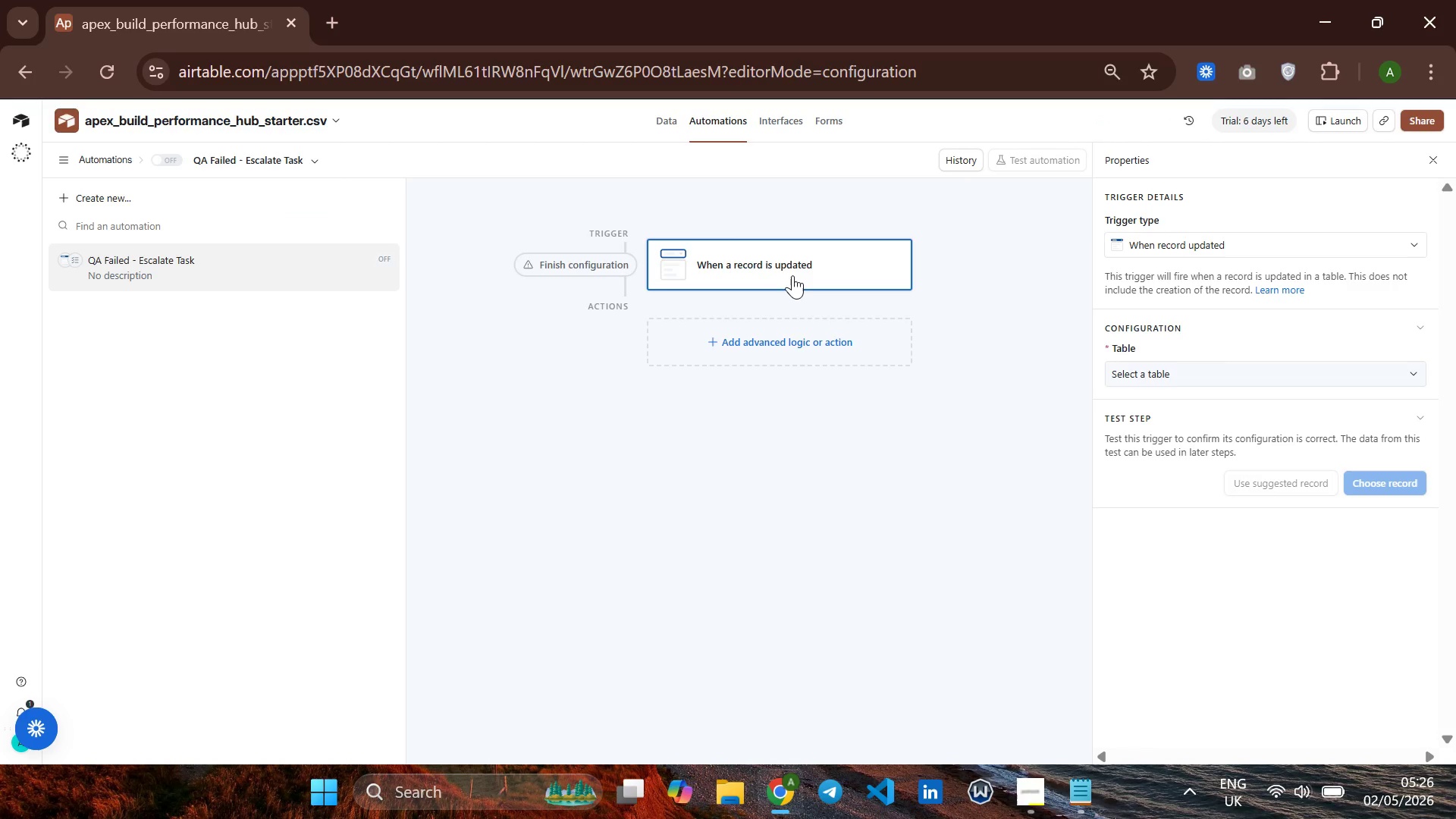 
left_click([791, 271])
 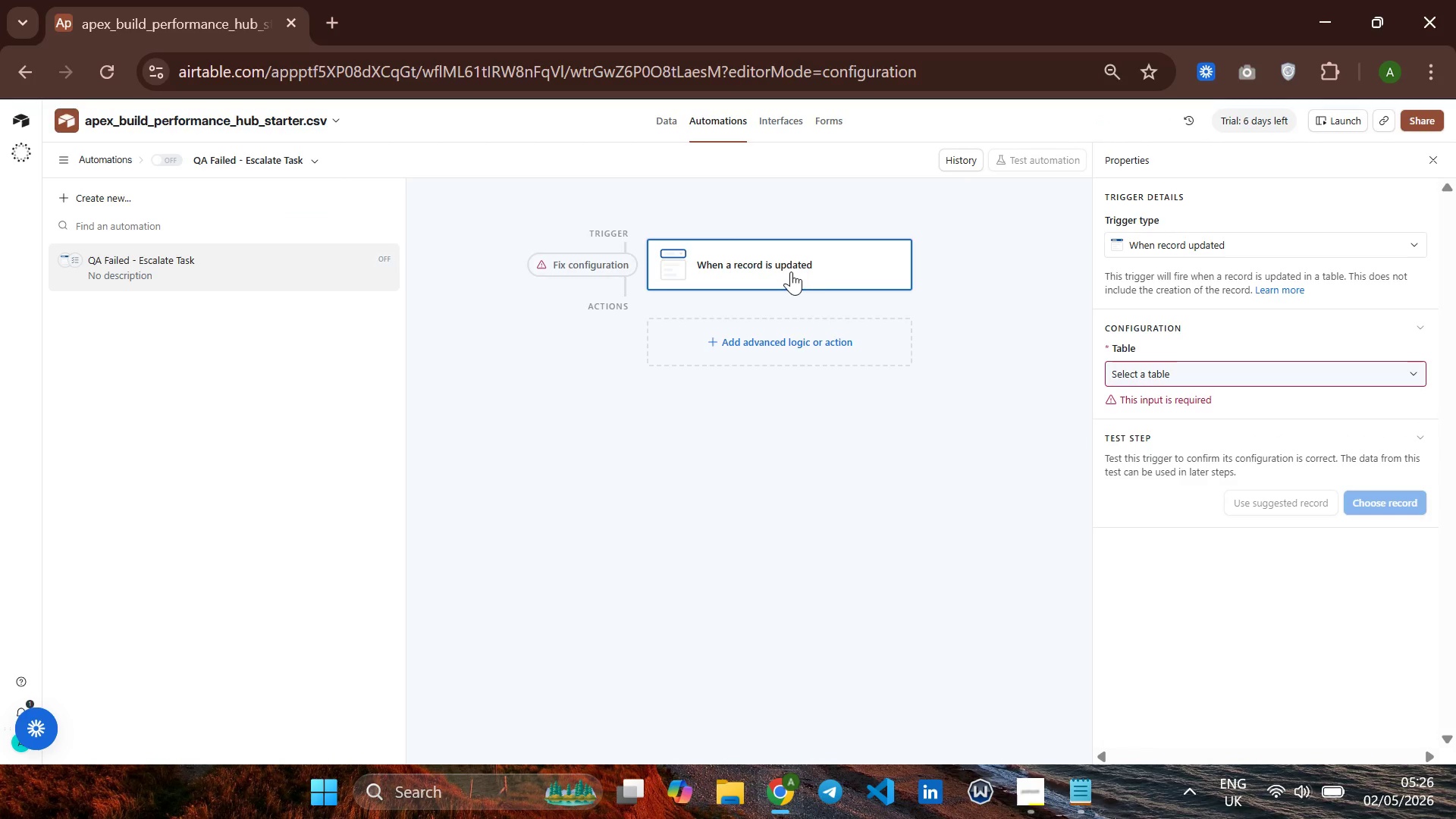 
wait(5.48)
 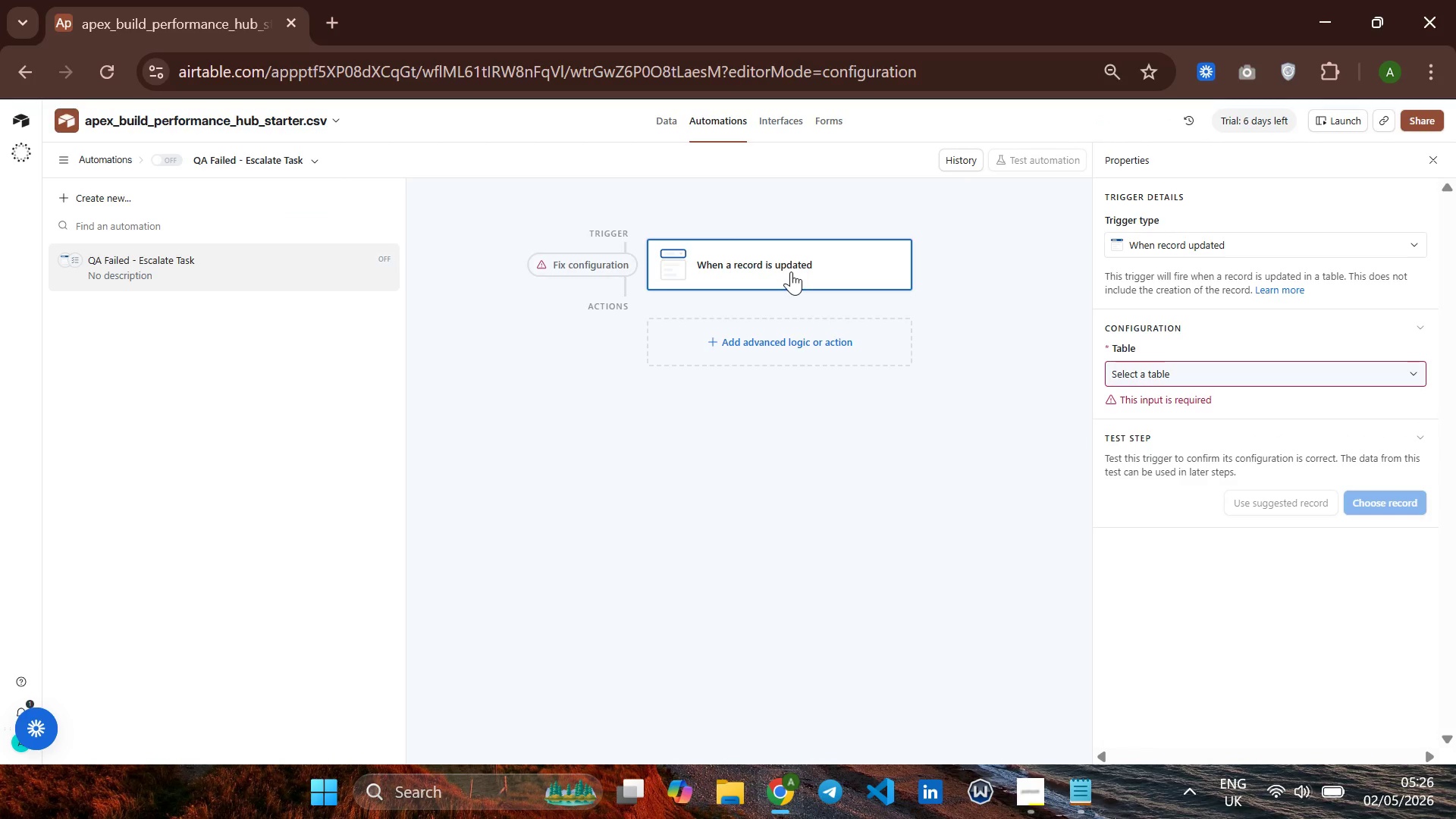 
left_click([1133, 369])
 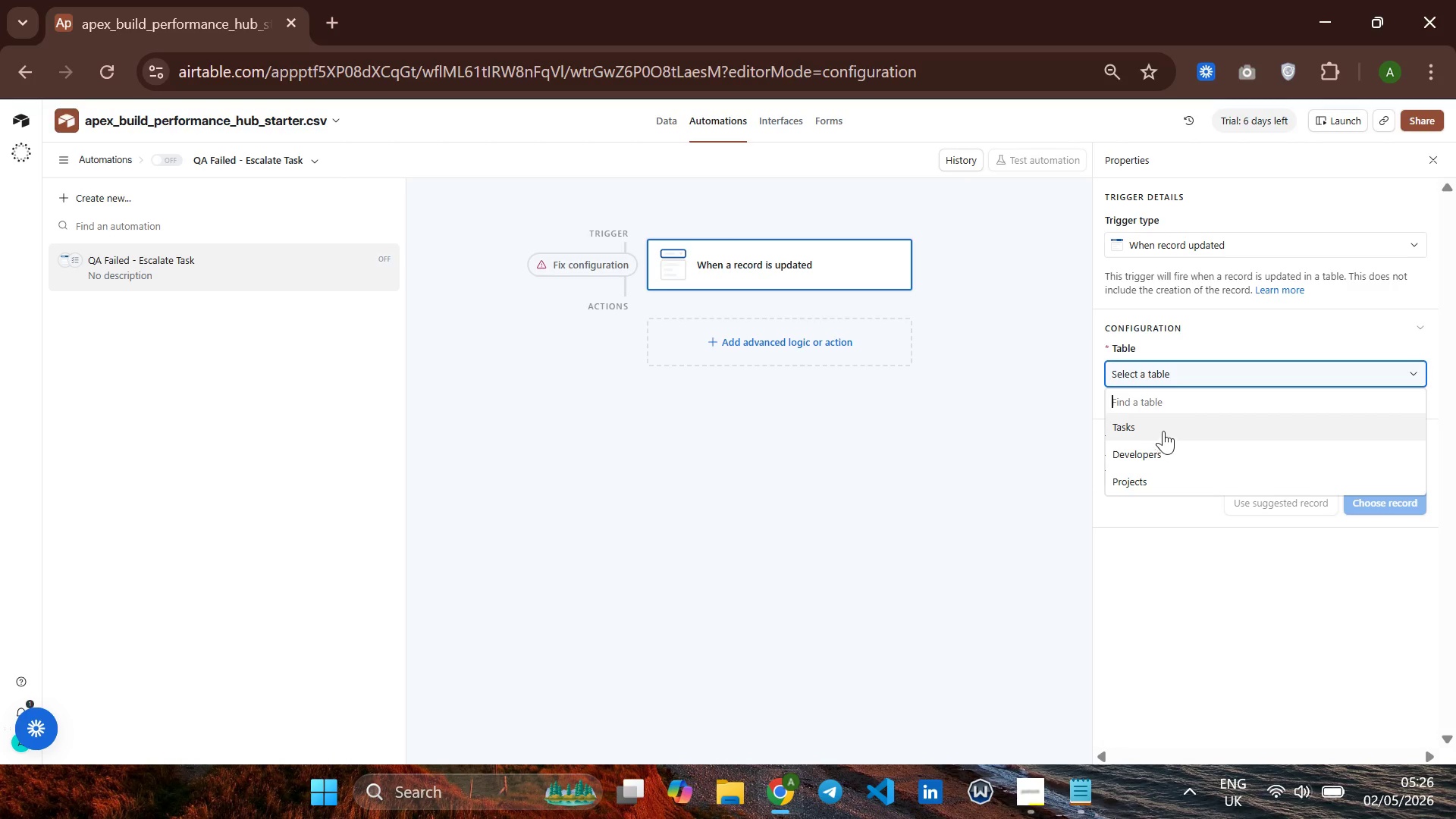 
left_click([1168, 428])
 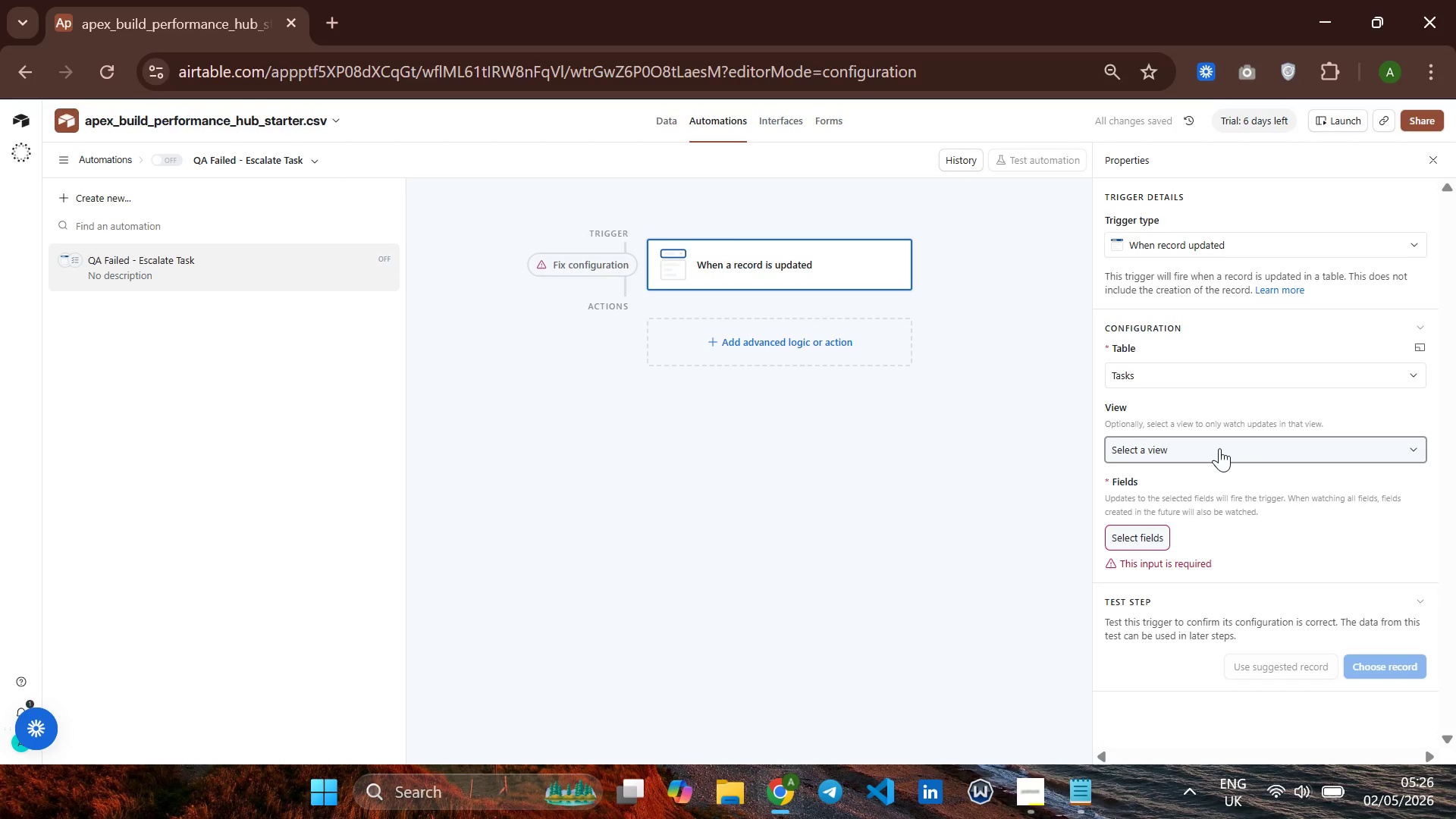 
left_click([1219, 448])
 